 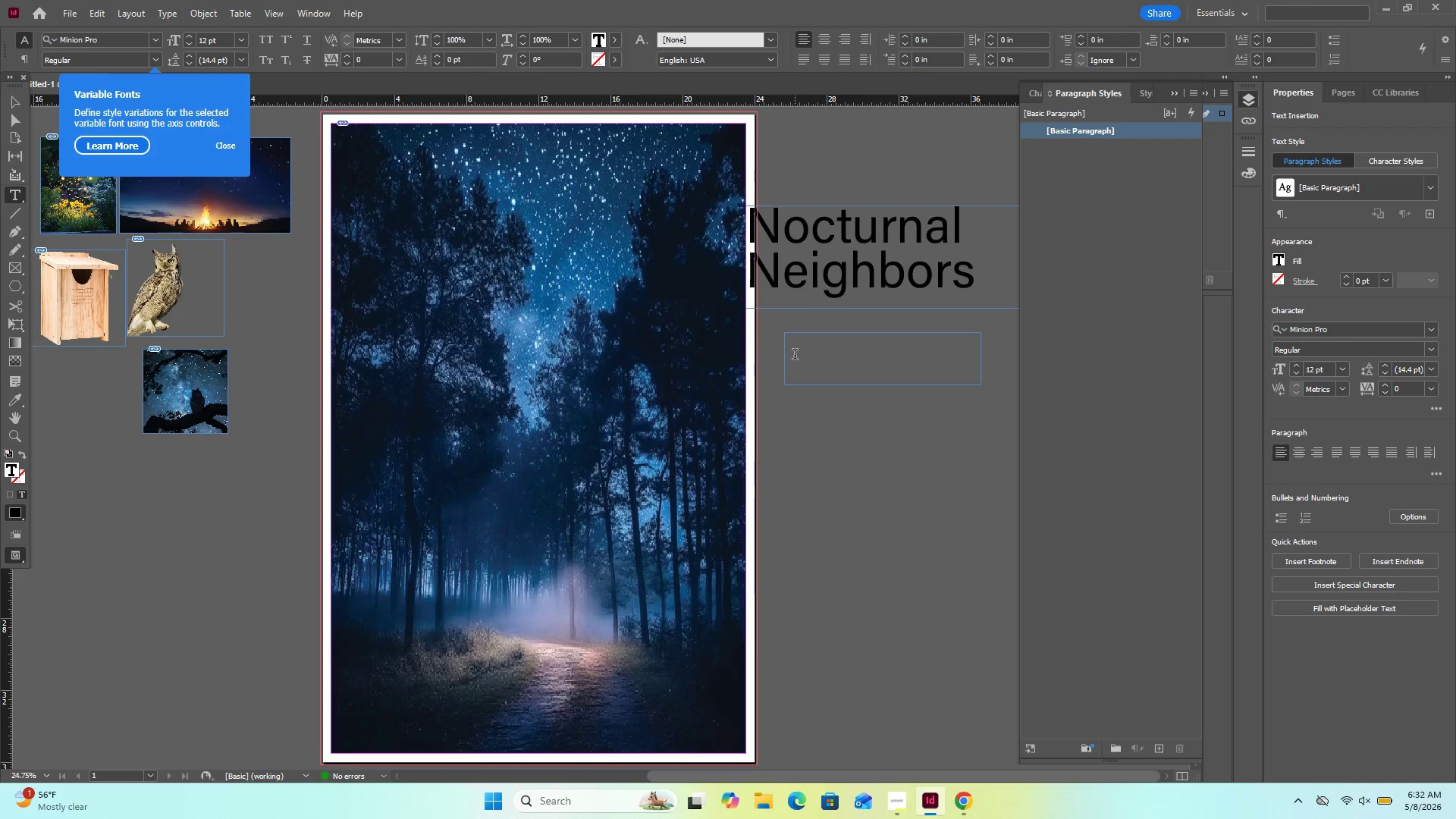 
key(Shift+E)
 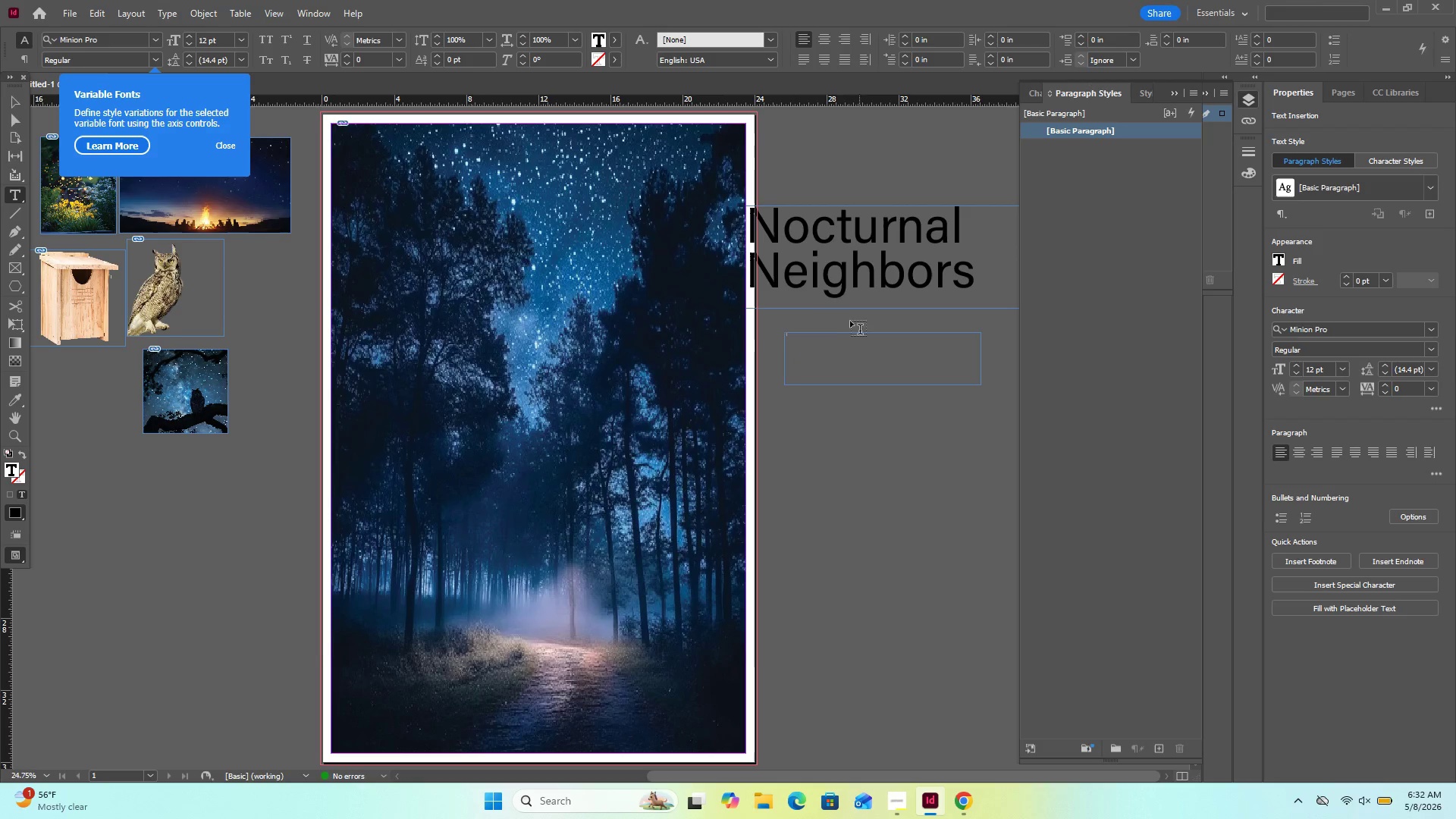 
key(Backspace)
 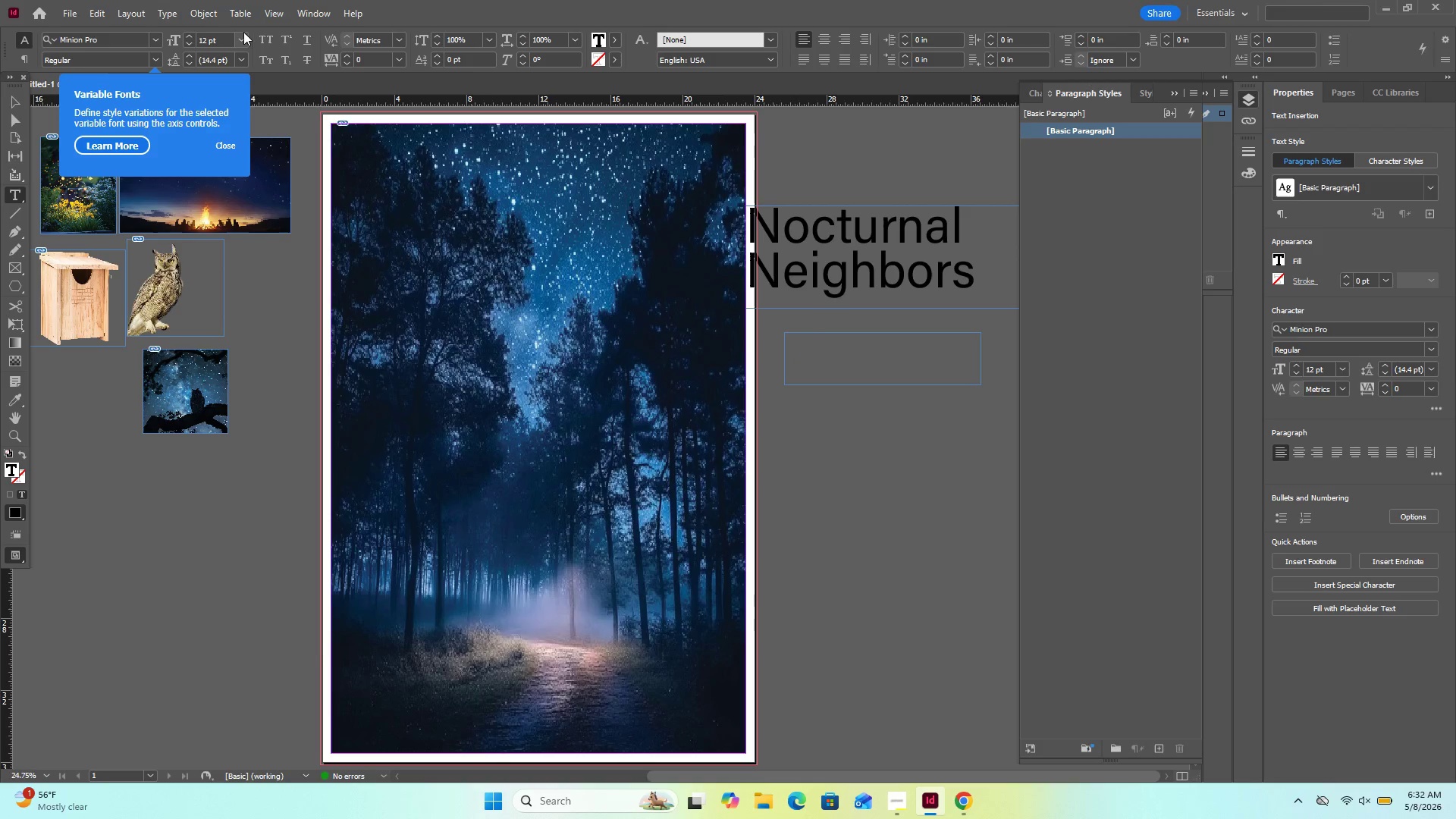 
left_click([239, 37])
 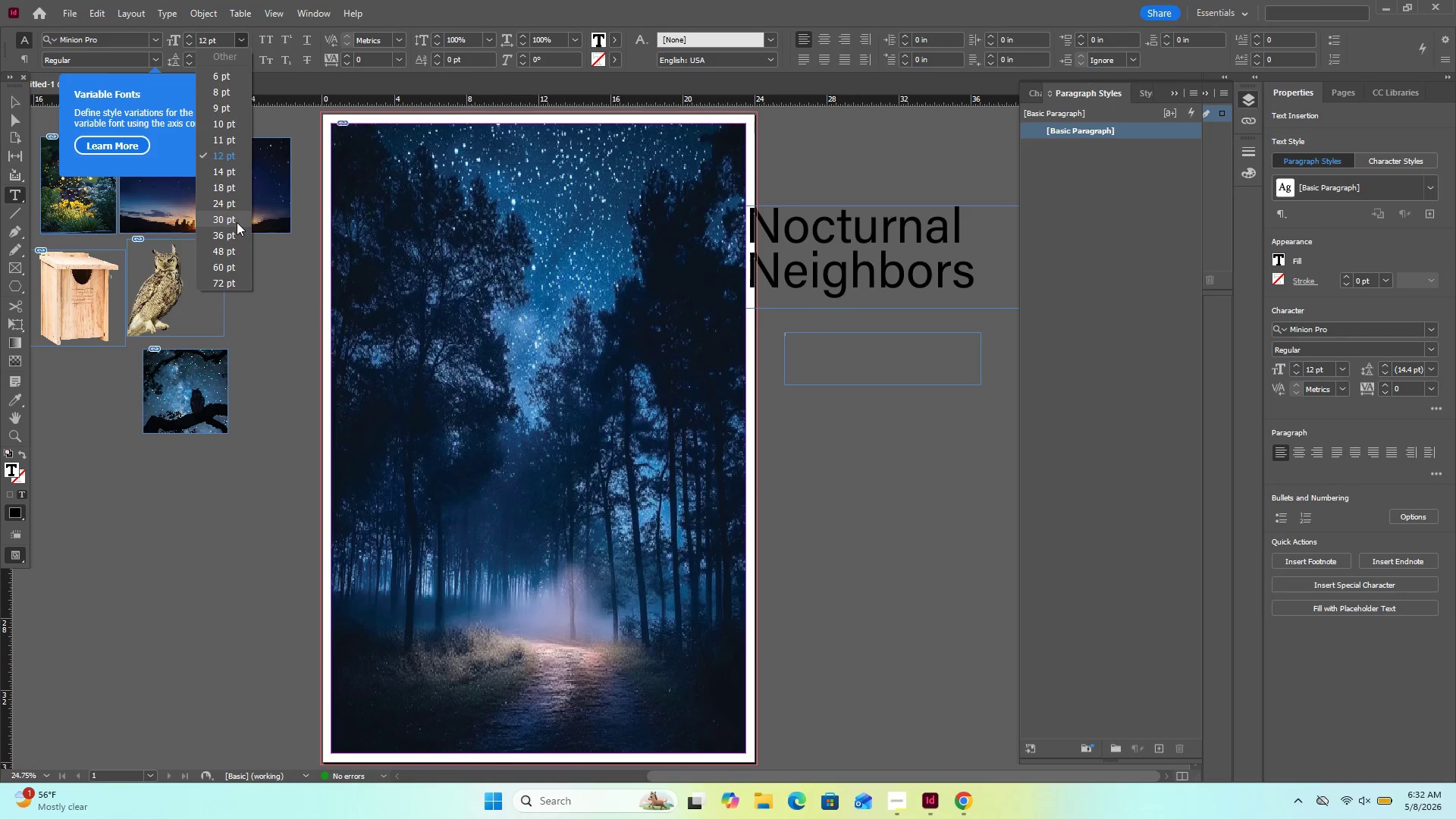 
left_click([237, 222])
 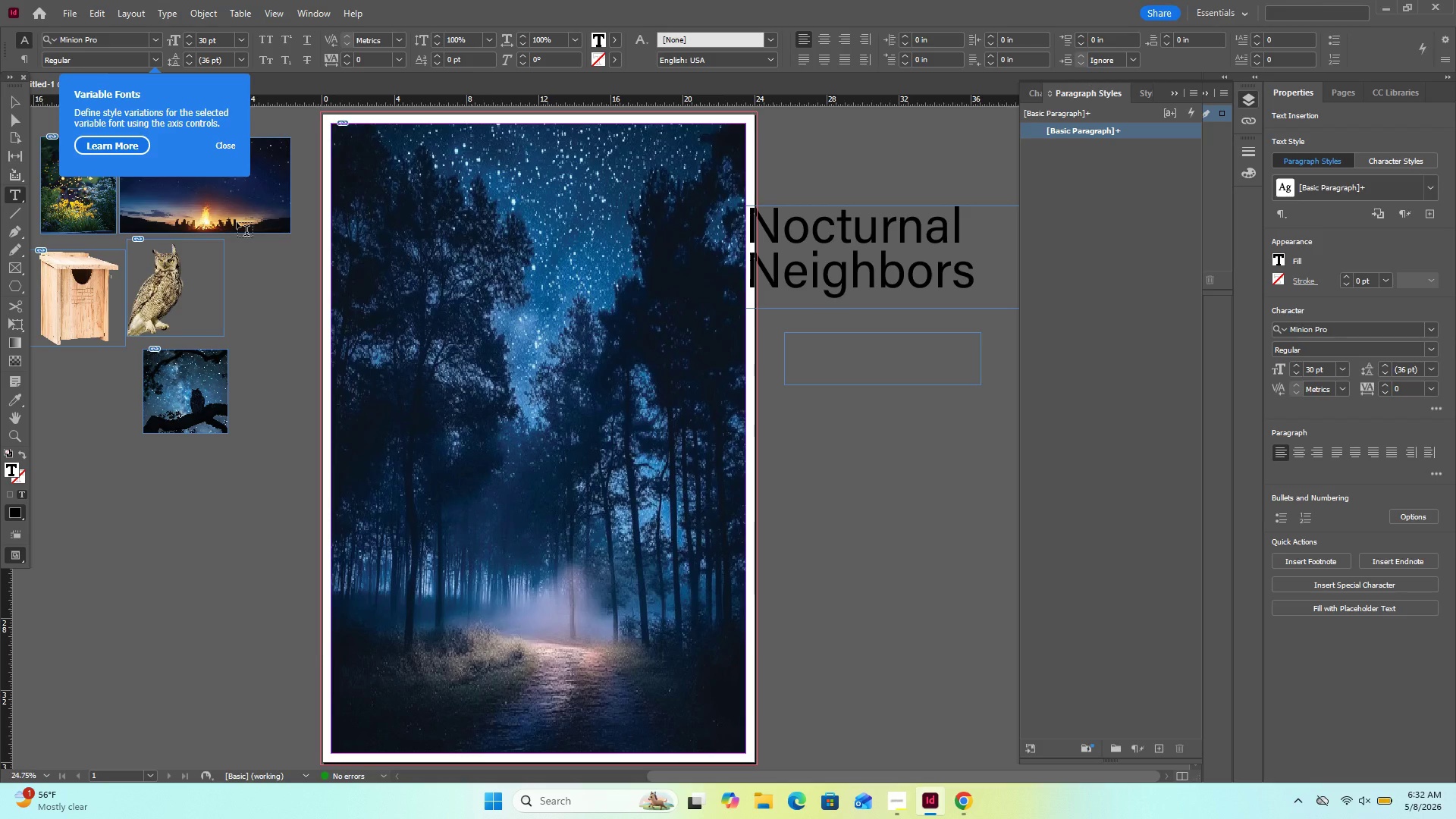 
type(e)
key(Backspace)
type(Explore the hidden world of owls, bats, and glowing forest life beneath y)
key(Backspace)
type(the start)
 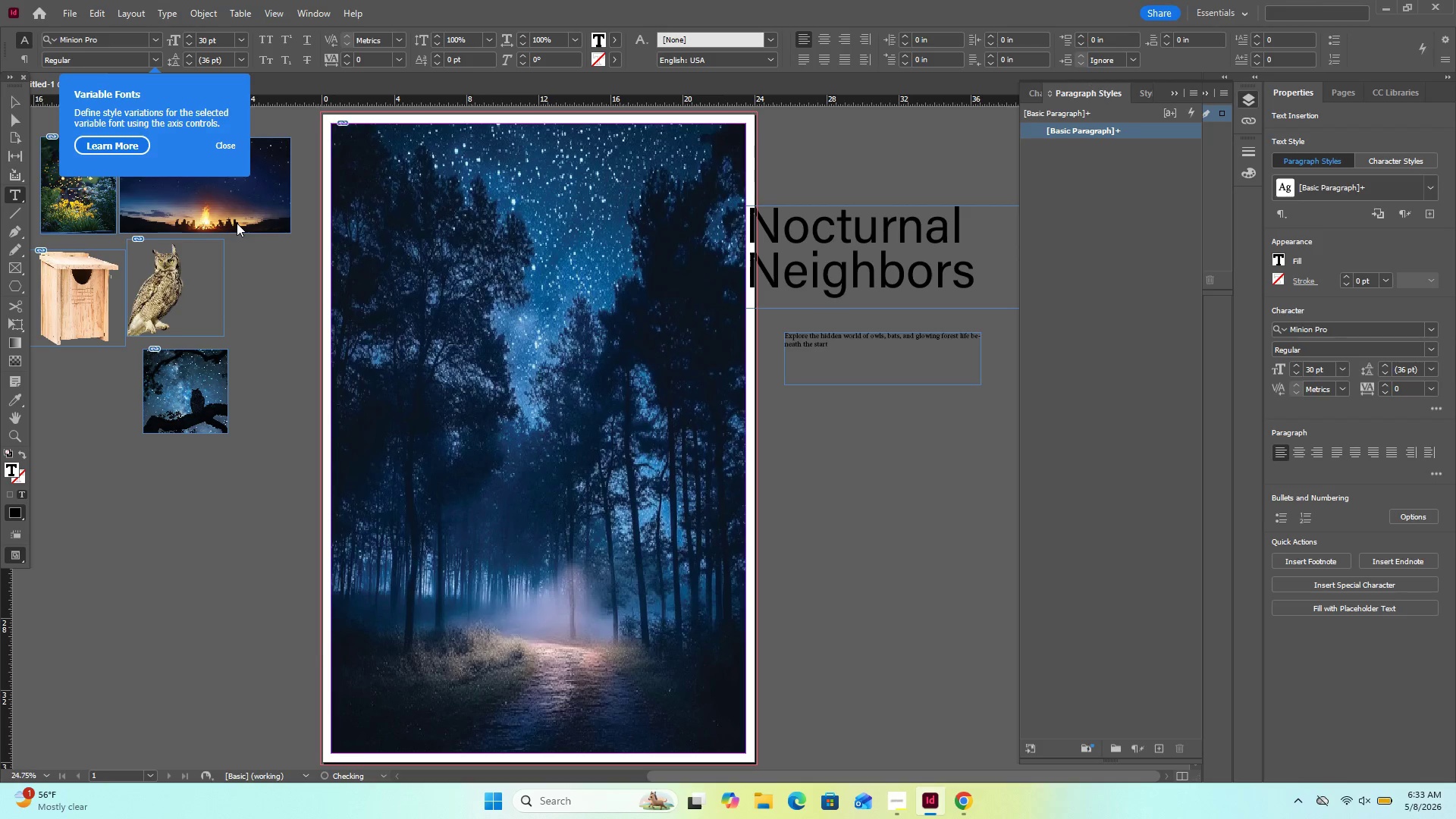 
wait(7.89)
 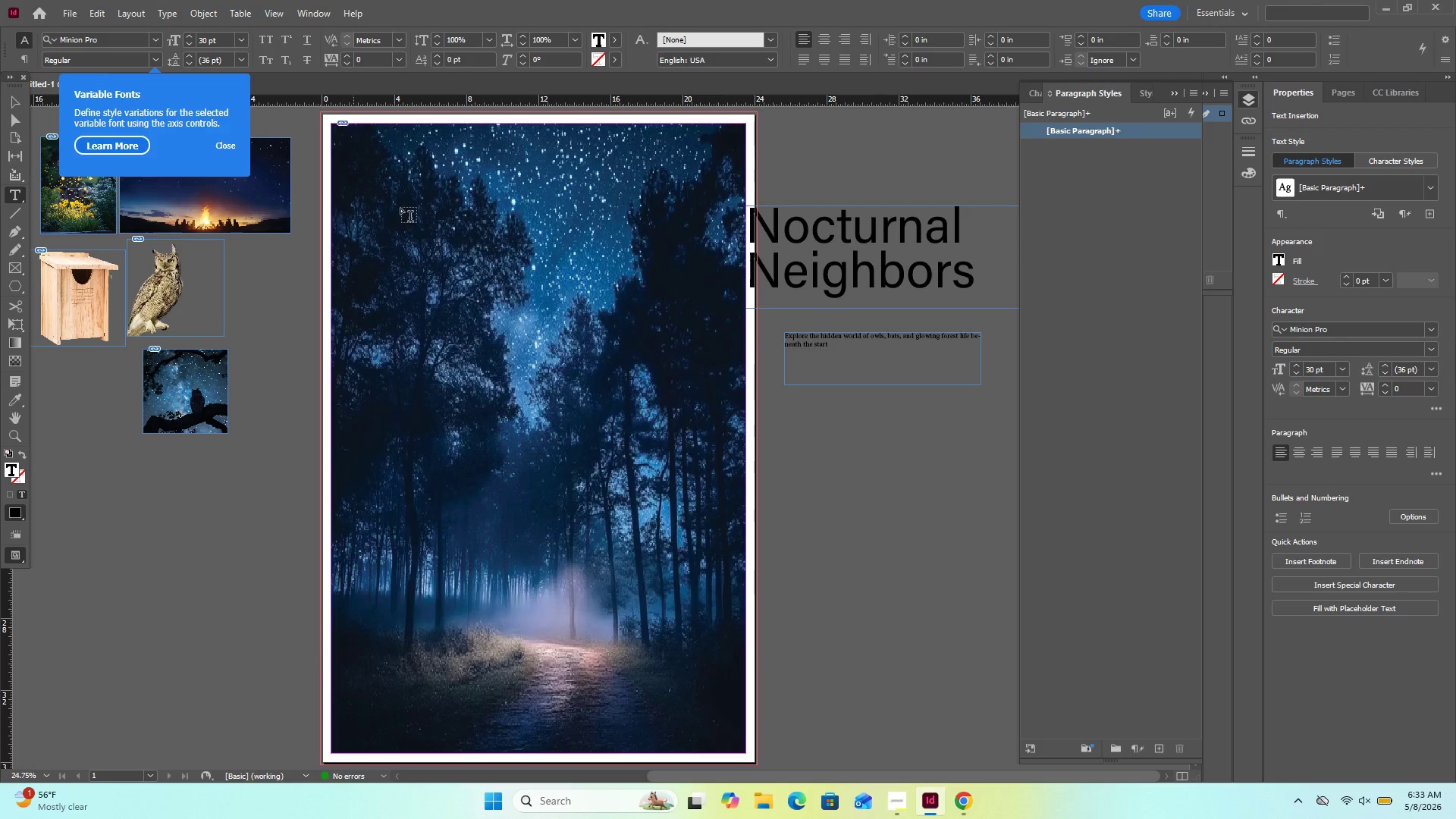 
key(Backspace)
 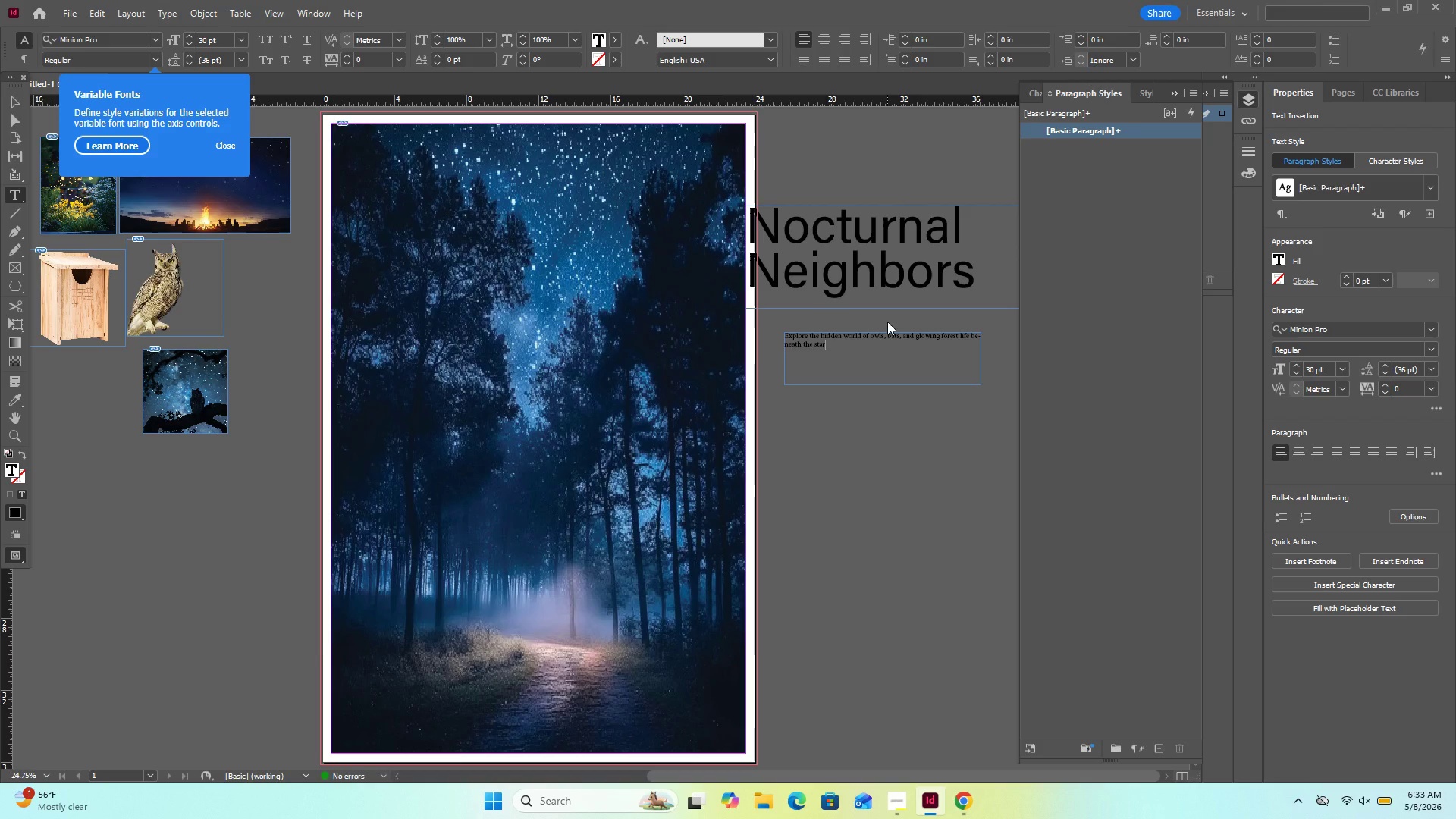 
key(S)
 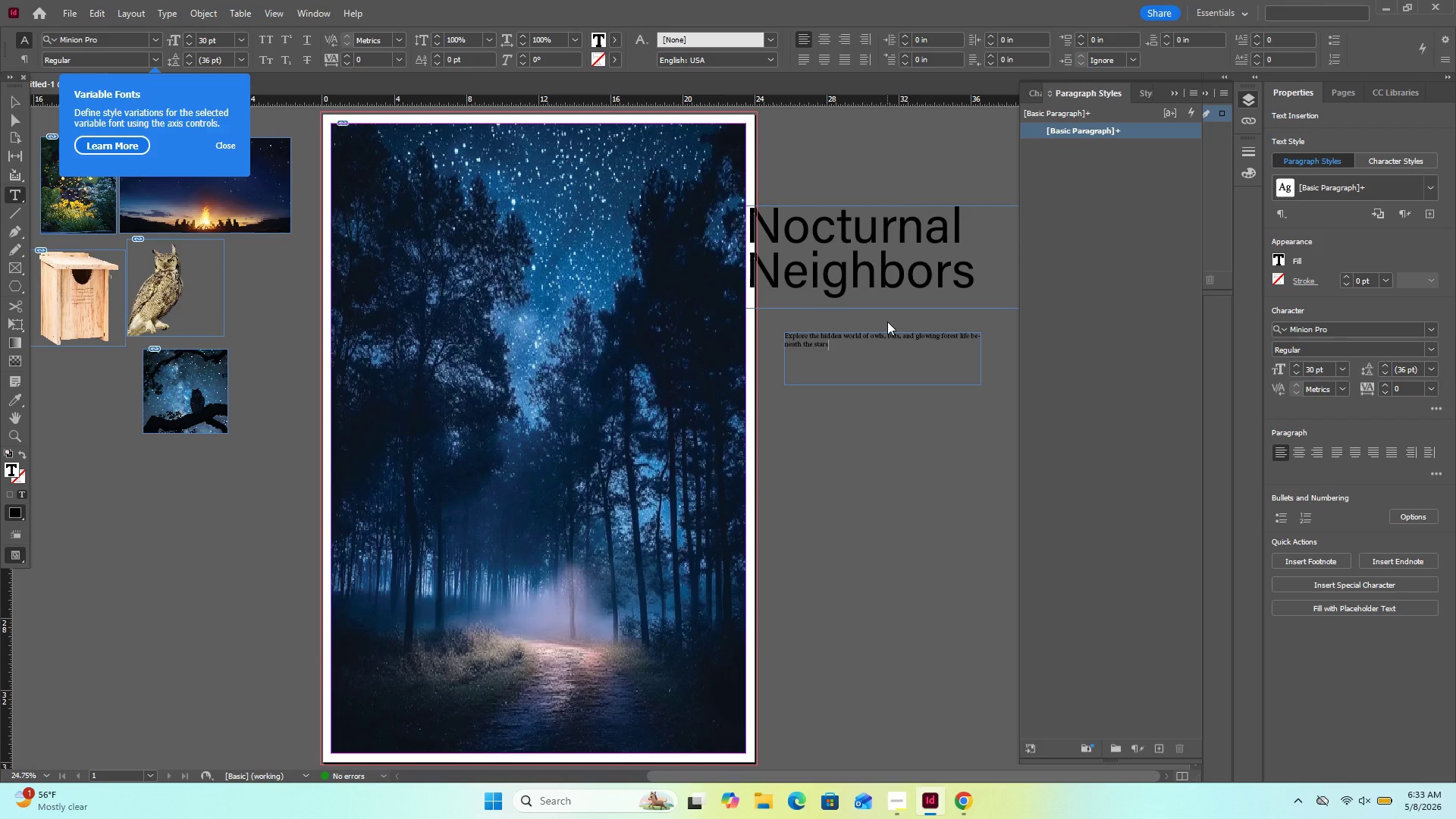 
left_click_drag(start_coordinate=[891, 328], to_coordinate=[788, 363])
 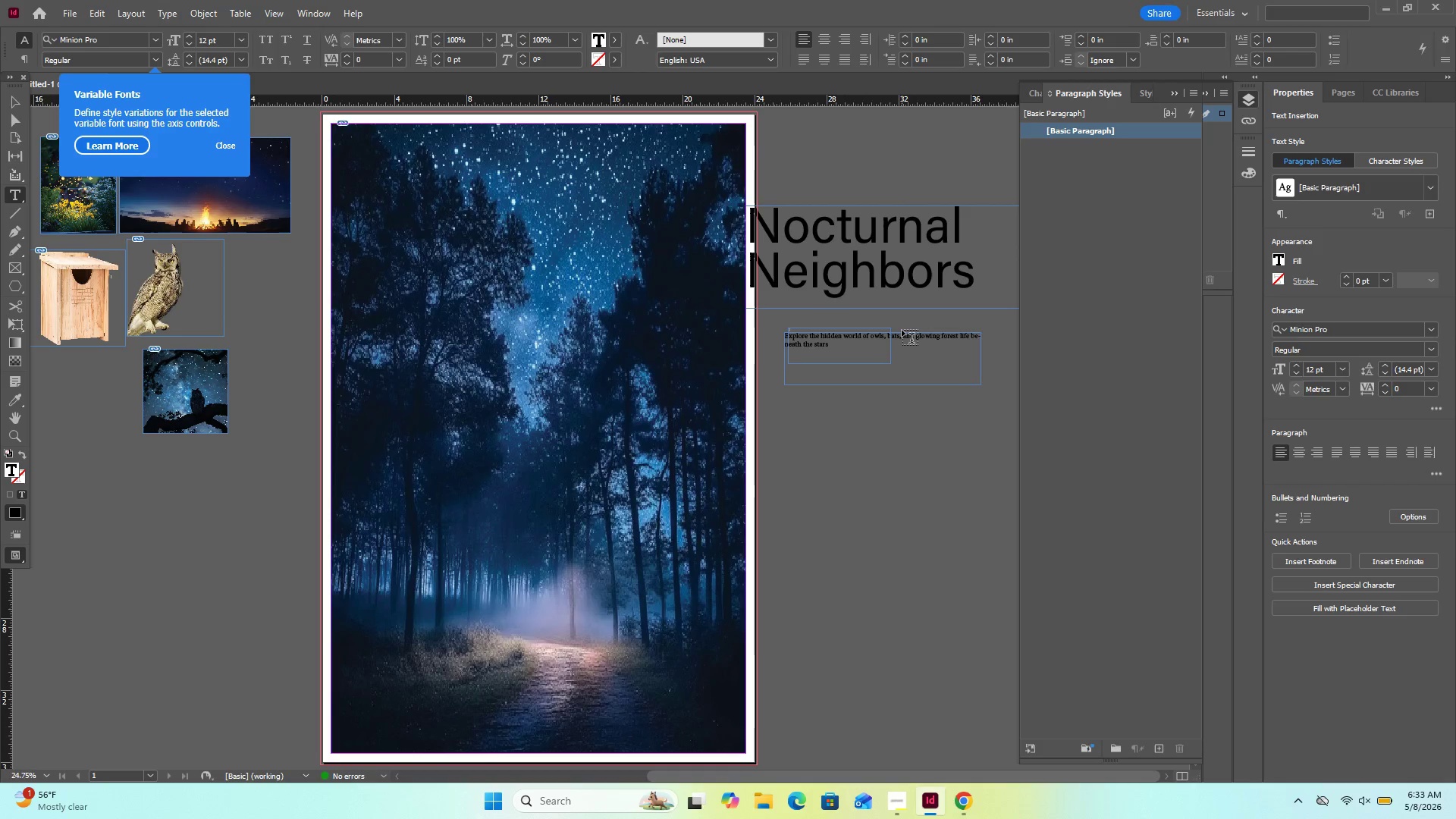 
key(Delete)
 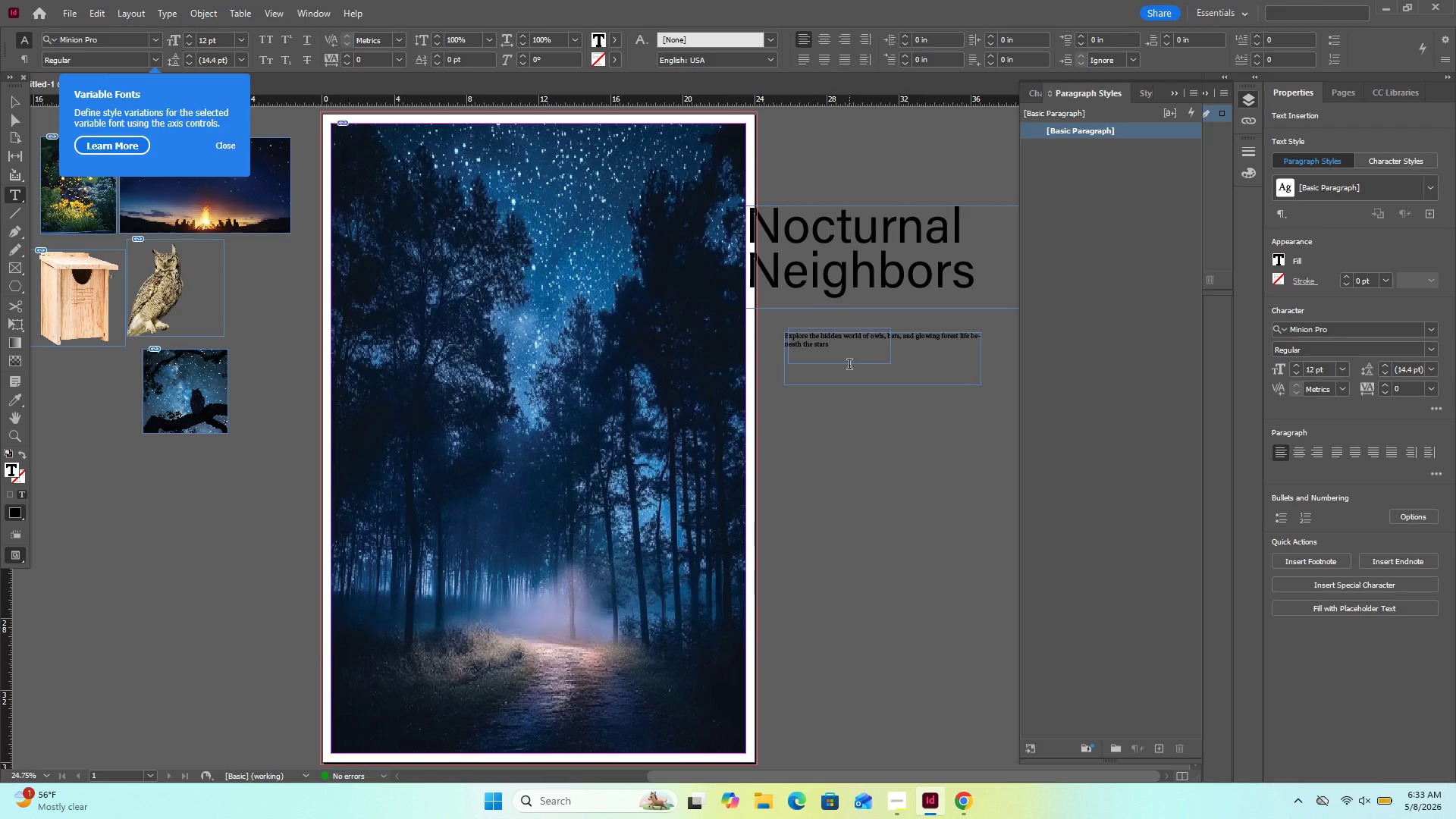 
key(Control+Z)
 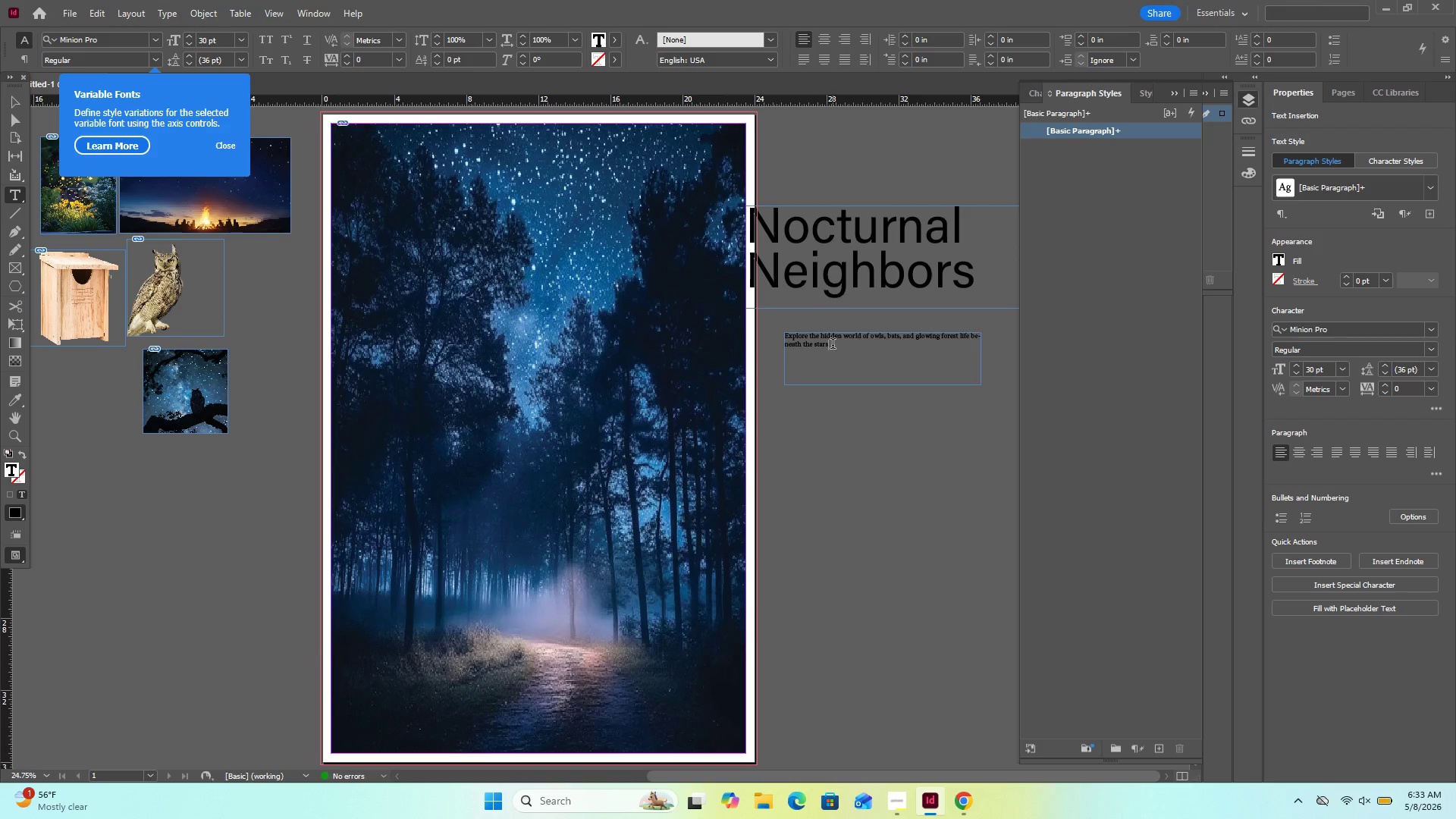 
left_click_drag(start_coordinate=[829, 346], to_coordinate=[764, 334])
 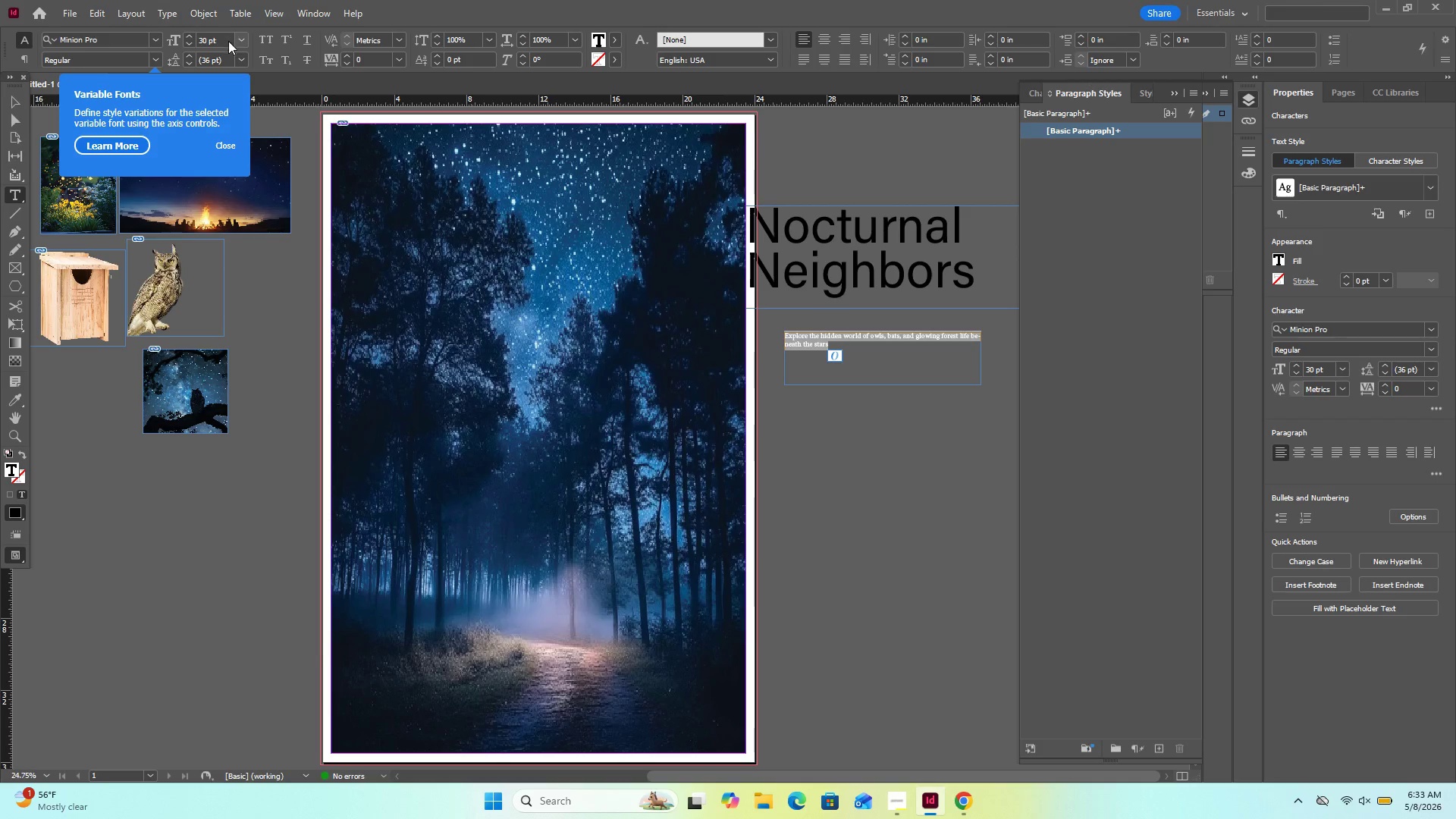 
left_click([237, 37])
 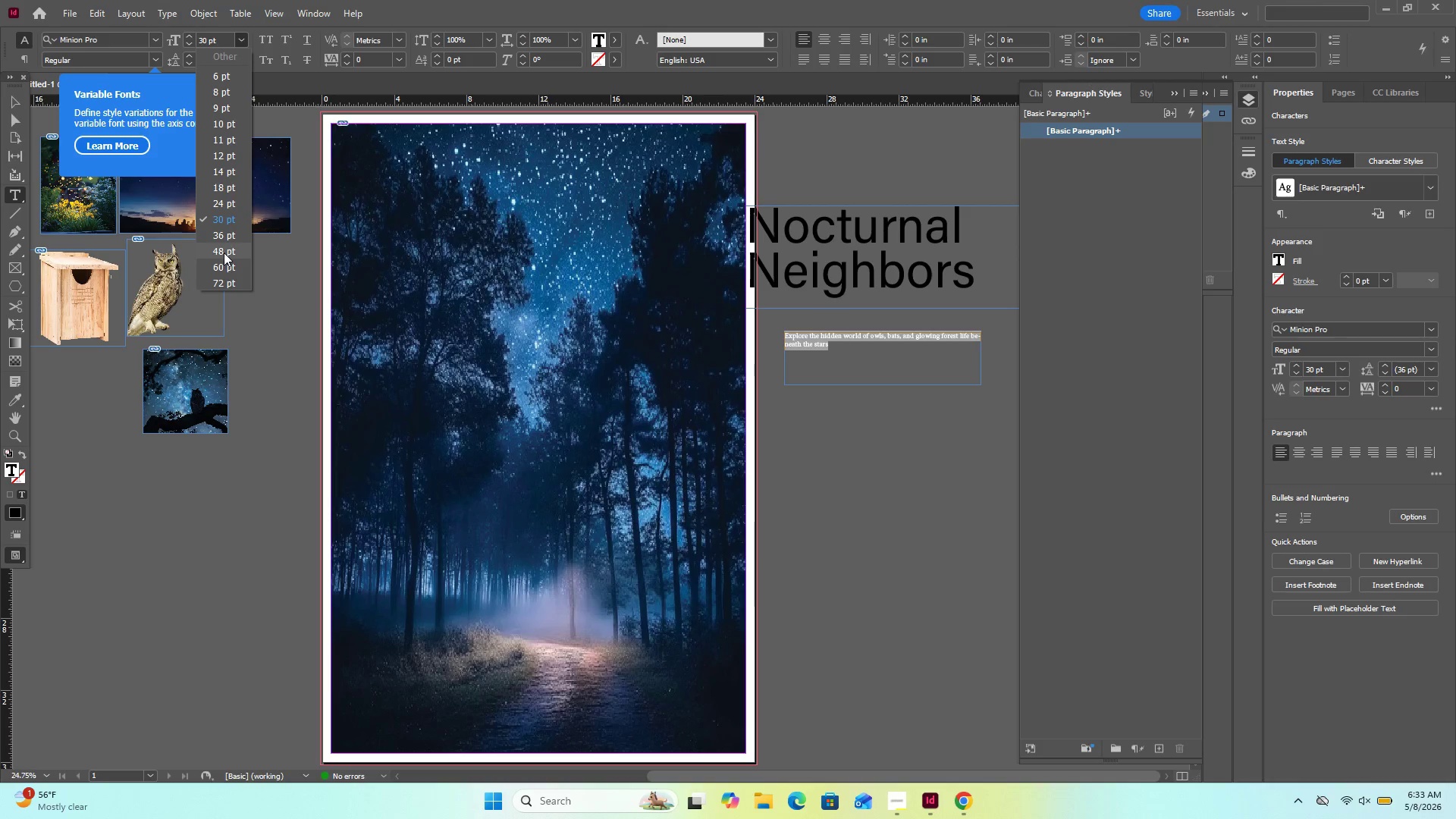 
left_click([225, 263])
 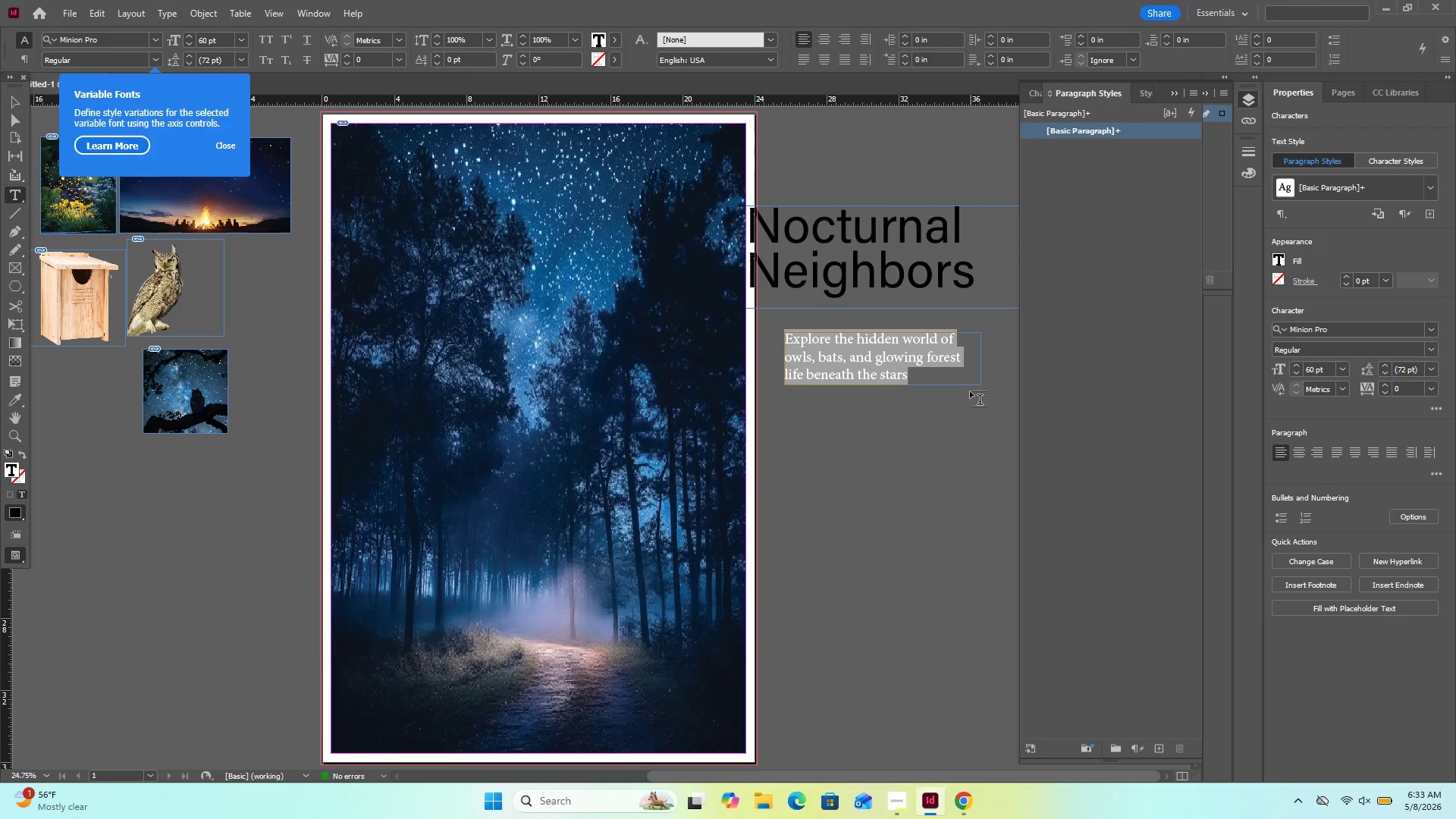 
wait(11.47)
 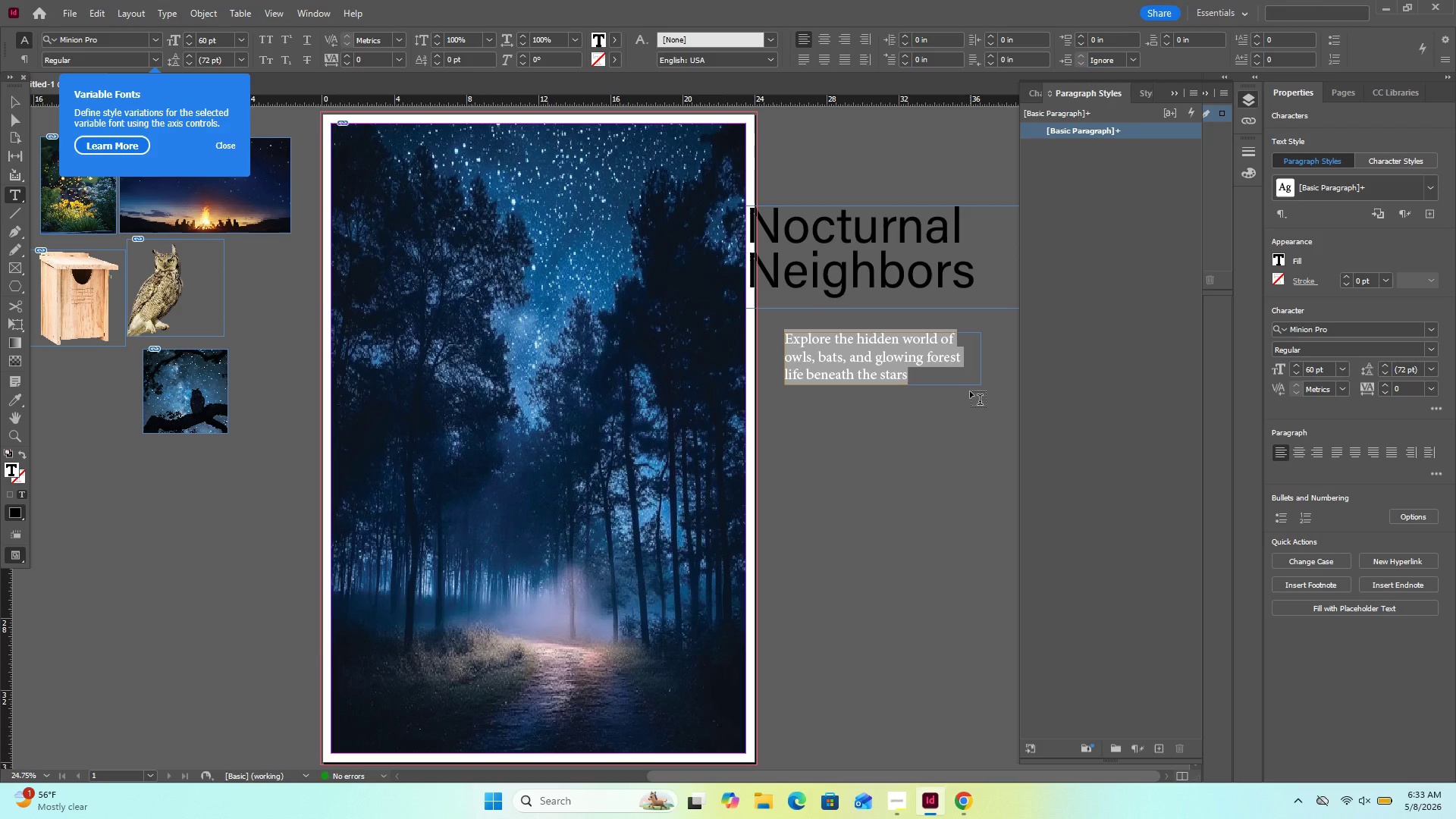 
left_click([8, 103])
 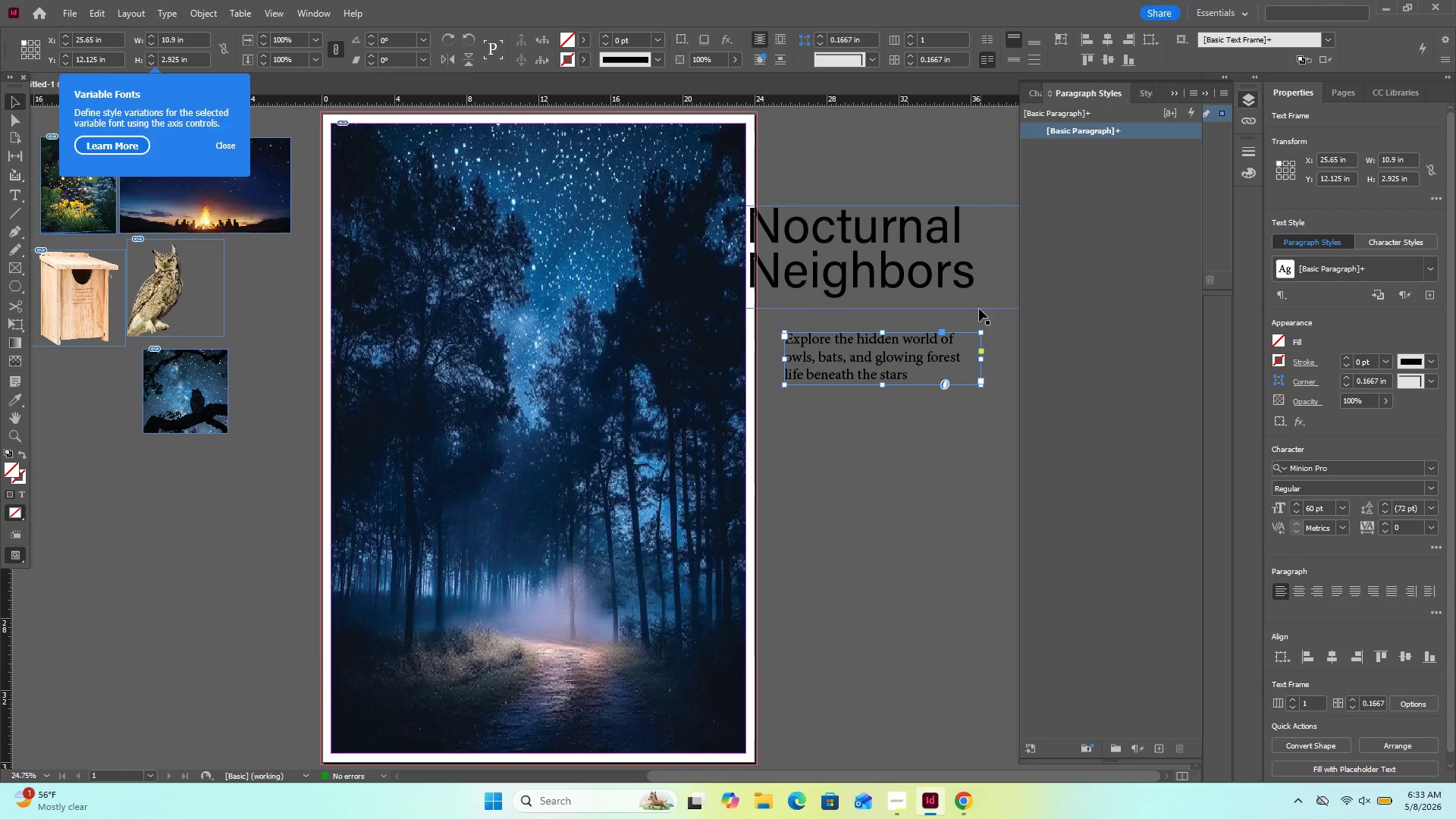 
left_click_drag(start_coordinate=[983, 330], to_coordinate=[1015, 334])
 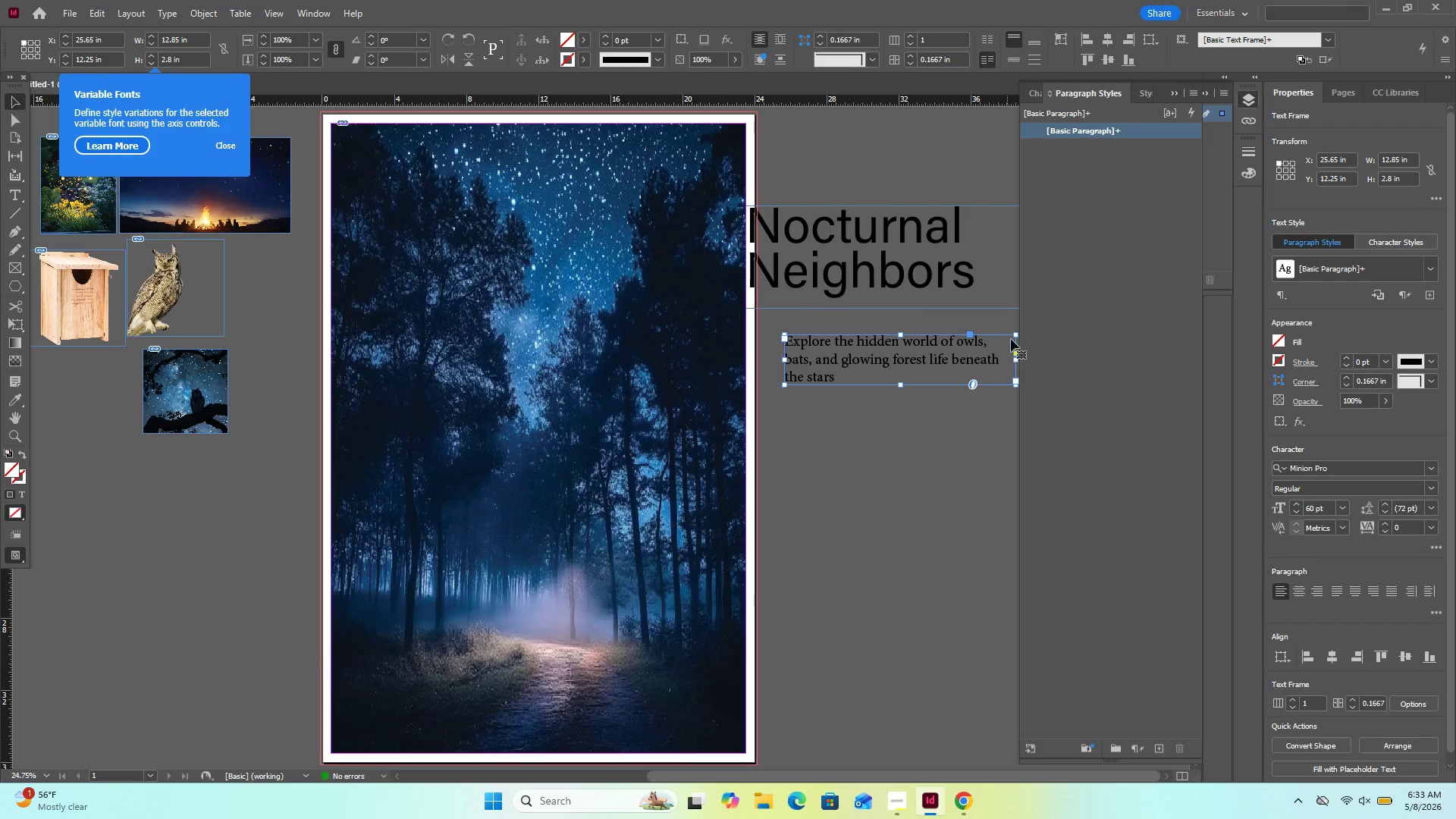 
left_click_drag(start_coordinate=[1015, 334], to_coordinate=[1050, 328])
 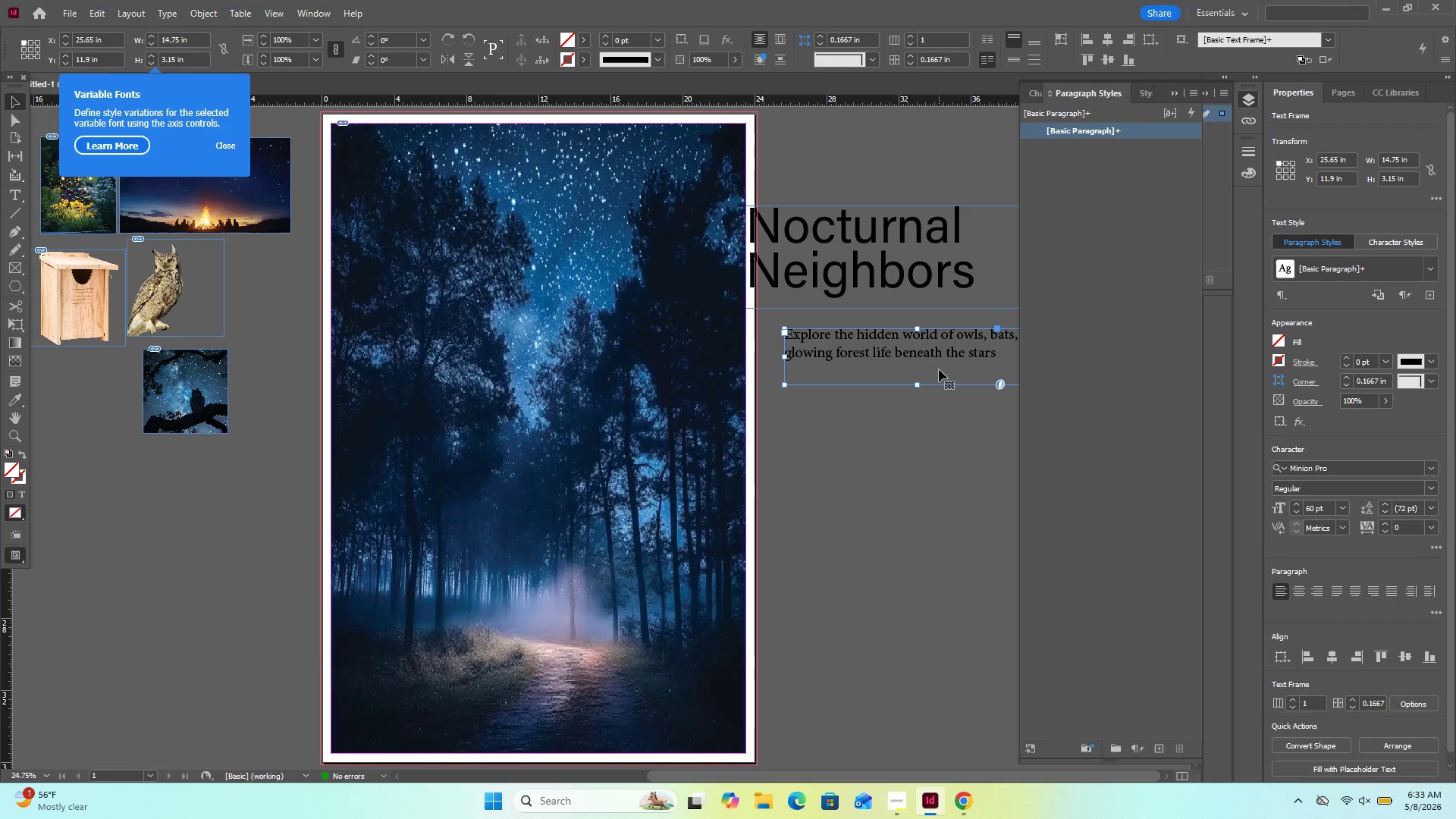 
double_click([948, 340])
 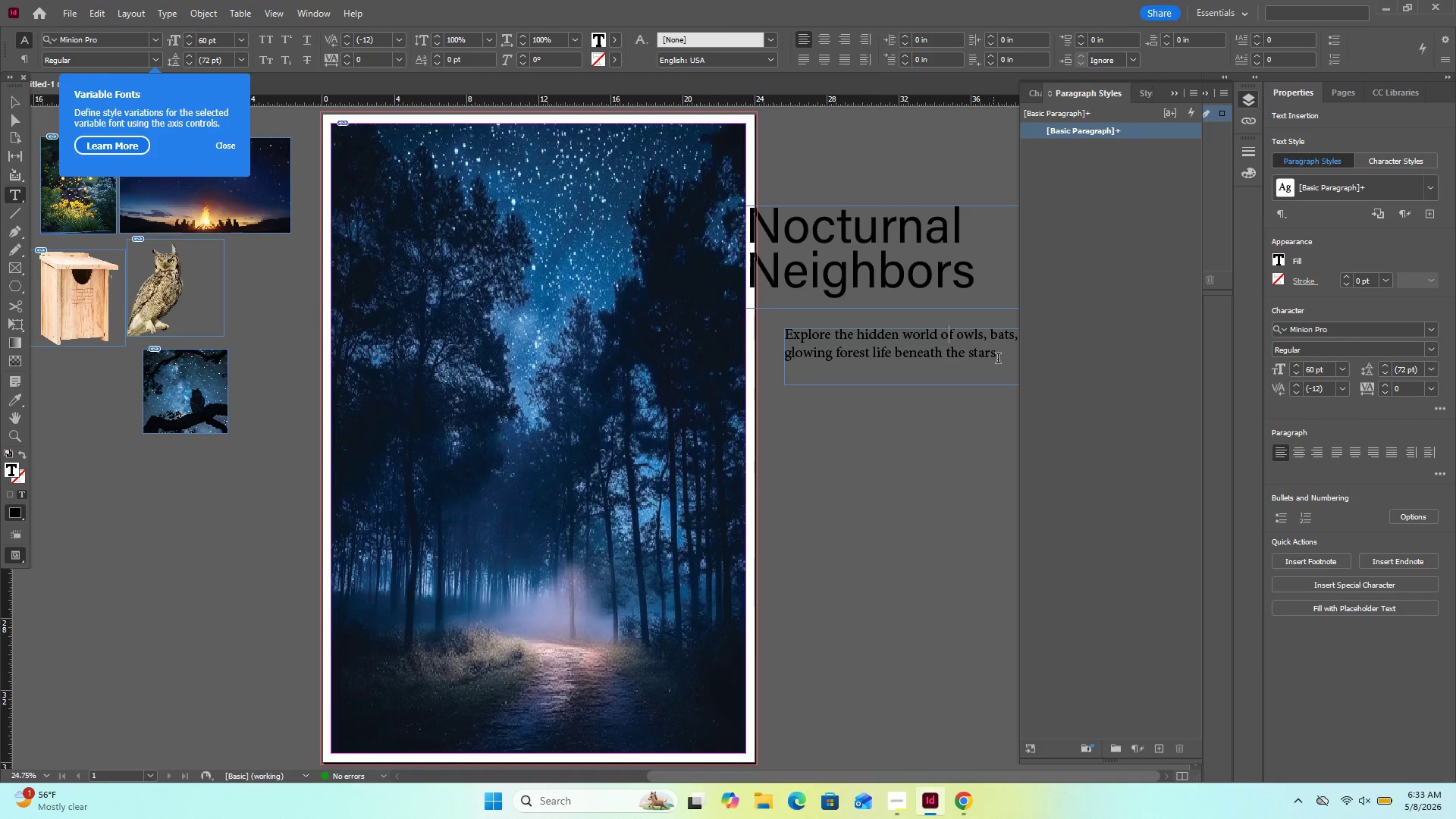 
left_click_drag(start_coordinate=[998, 359], to_coordinate=[792, 321])
 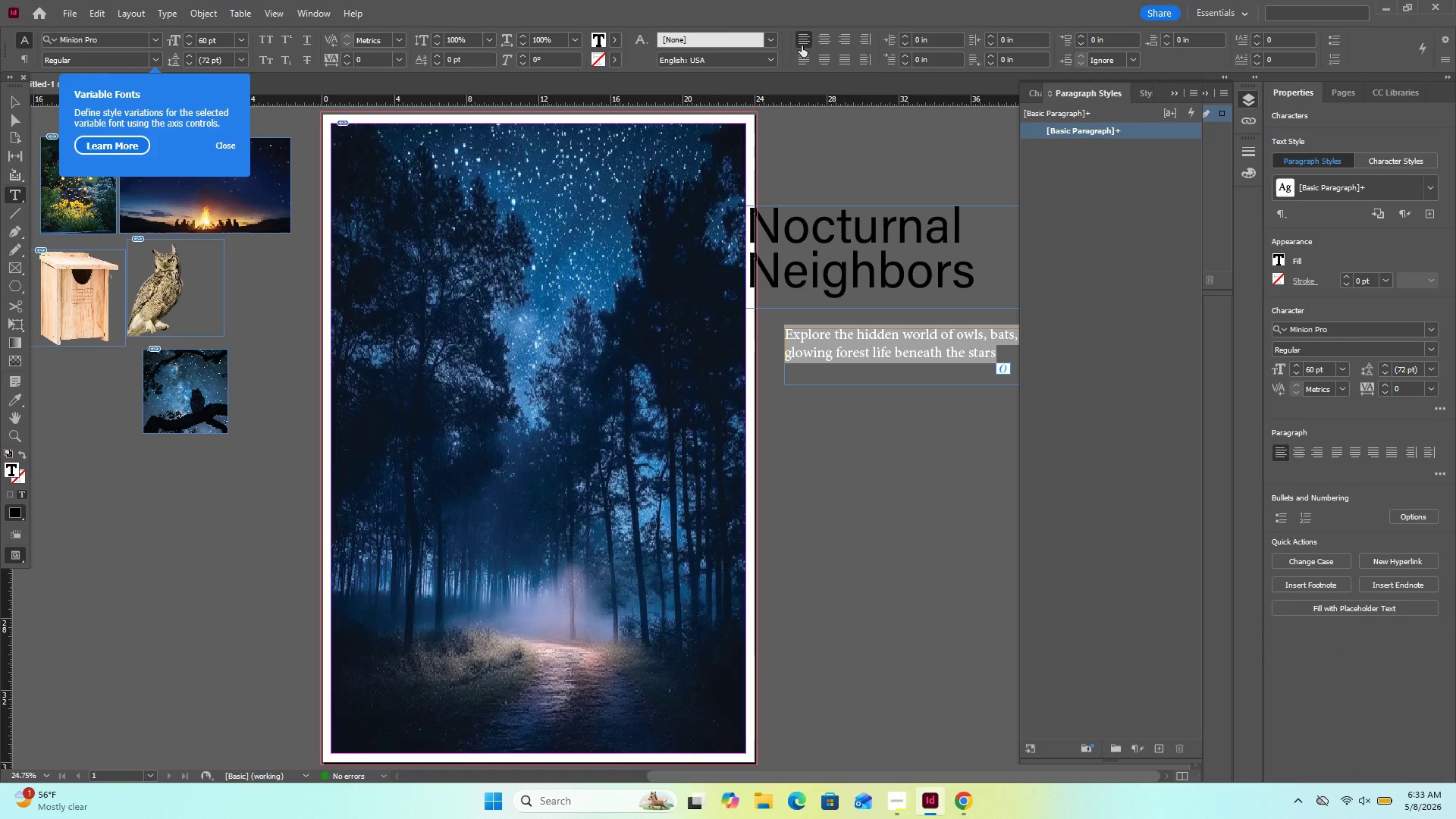 
left_click([816, 34])
 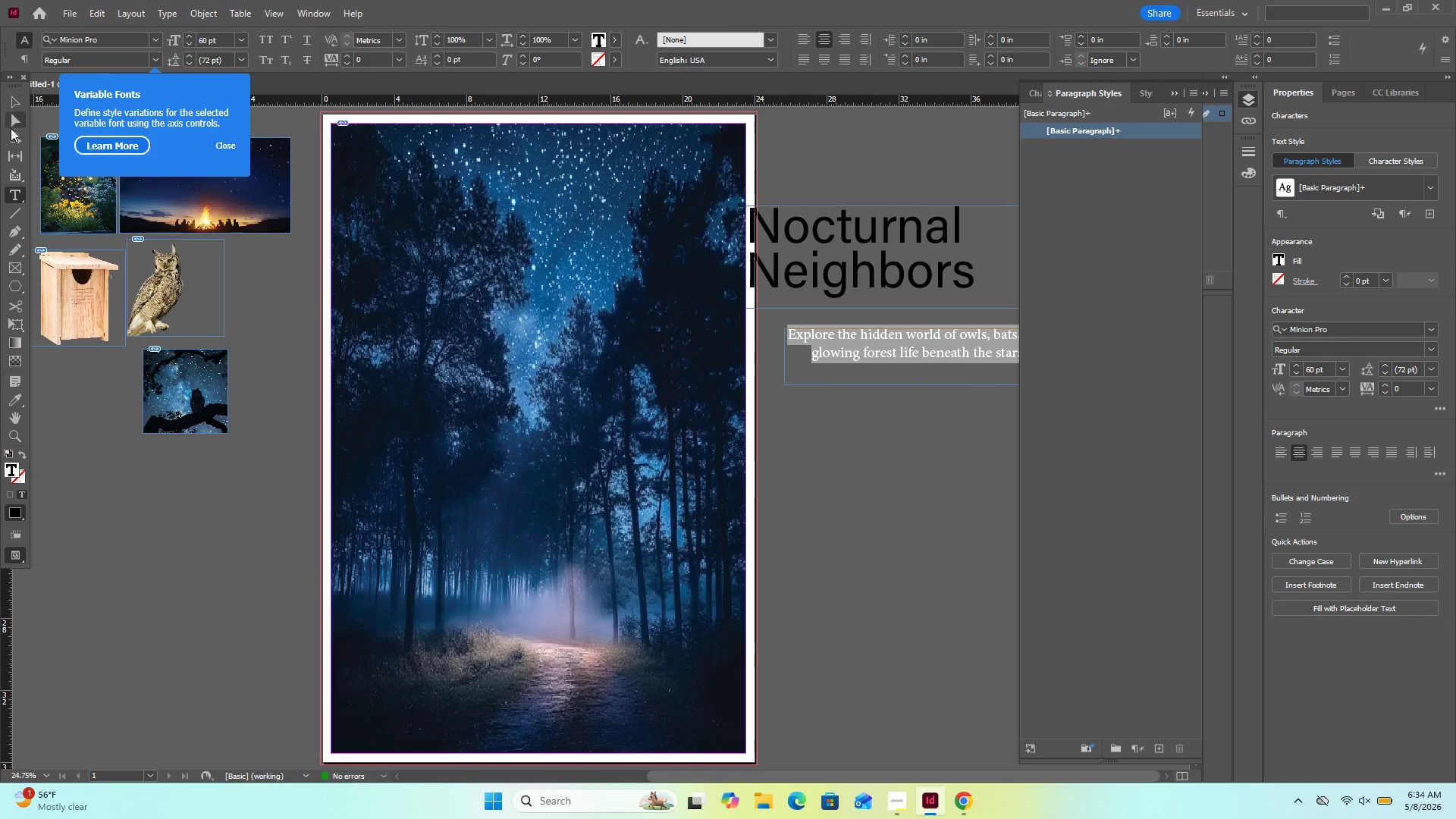 
left_click([10, 103])
 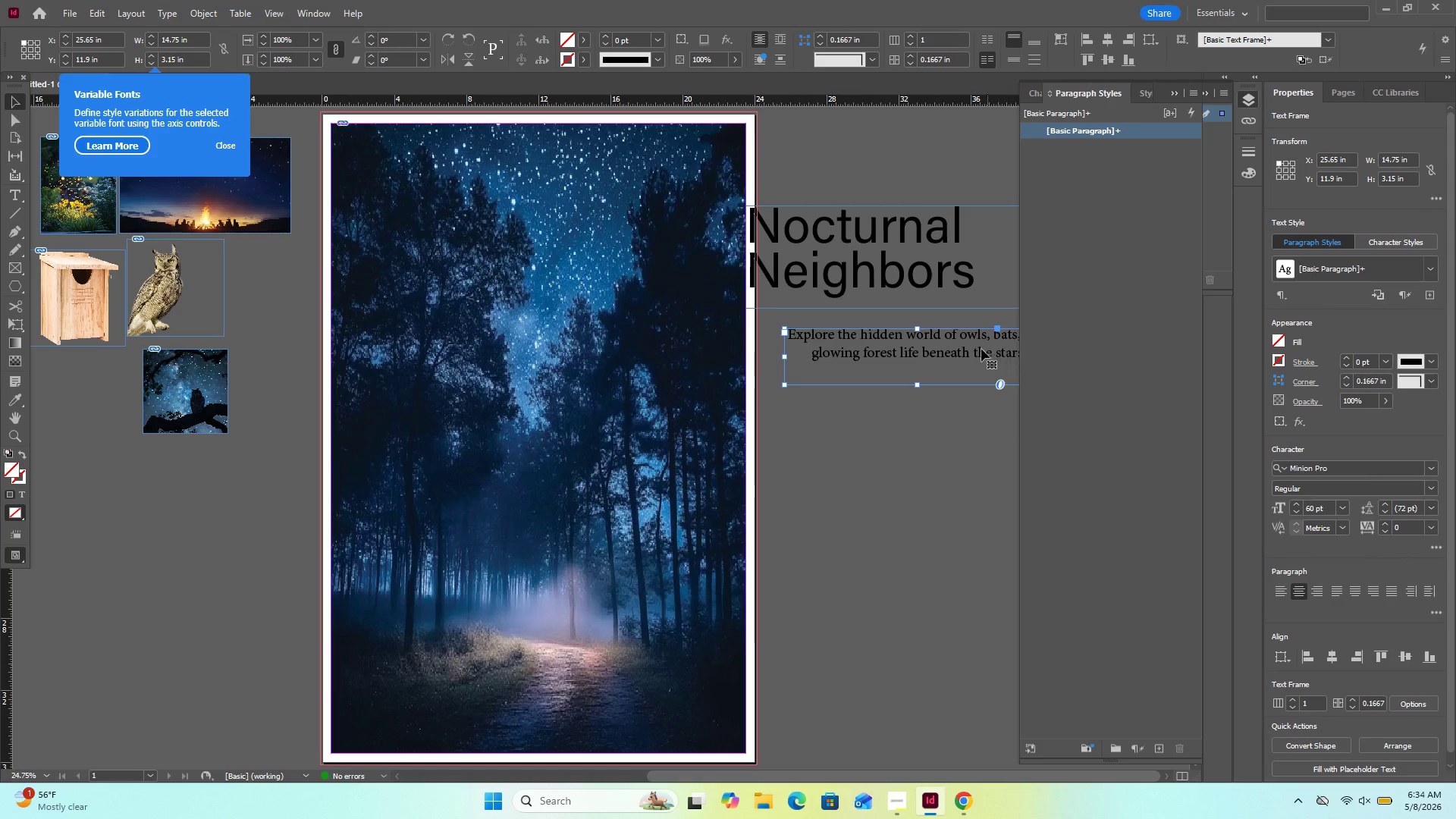 
left_click_drag(start_coordinate=[972, 349], to_coordinate=[937, 334])
 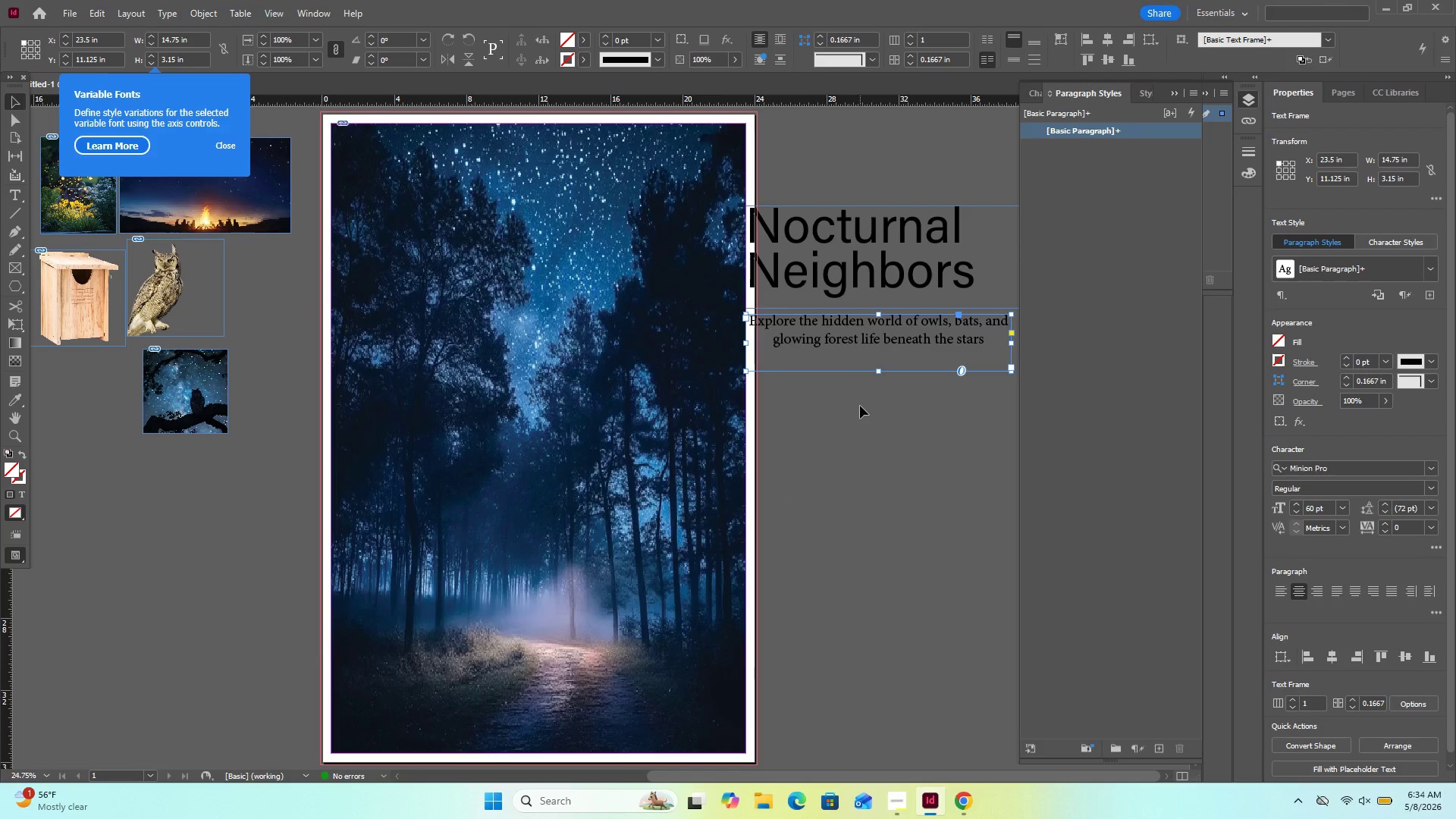 
wait(24.66)
 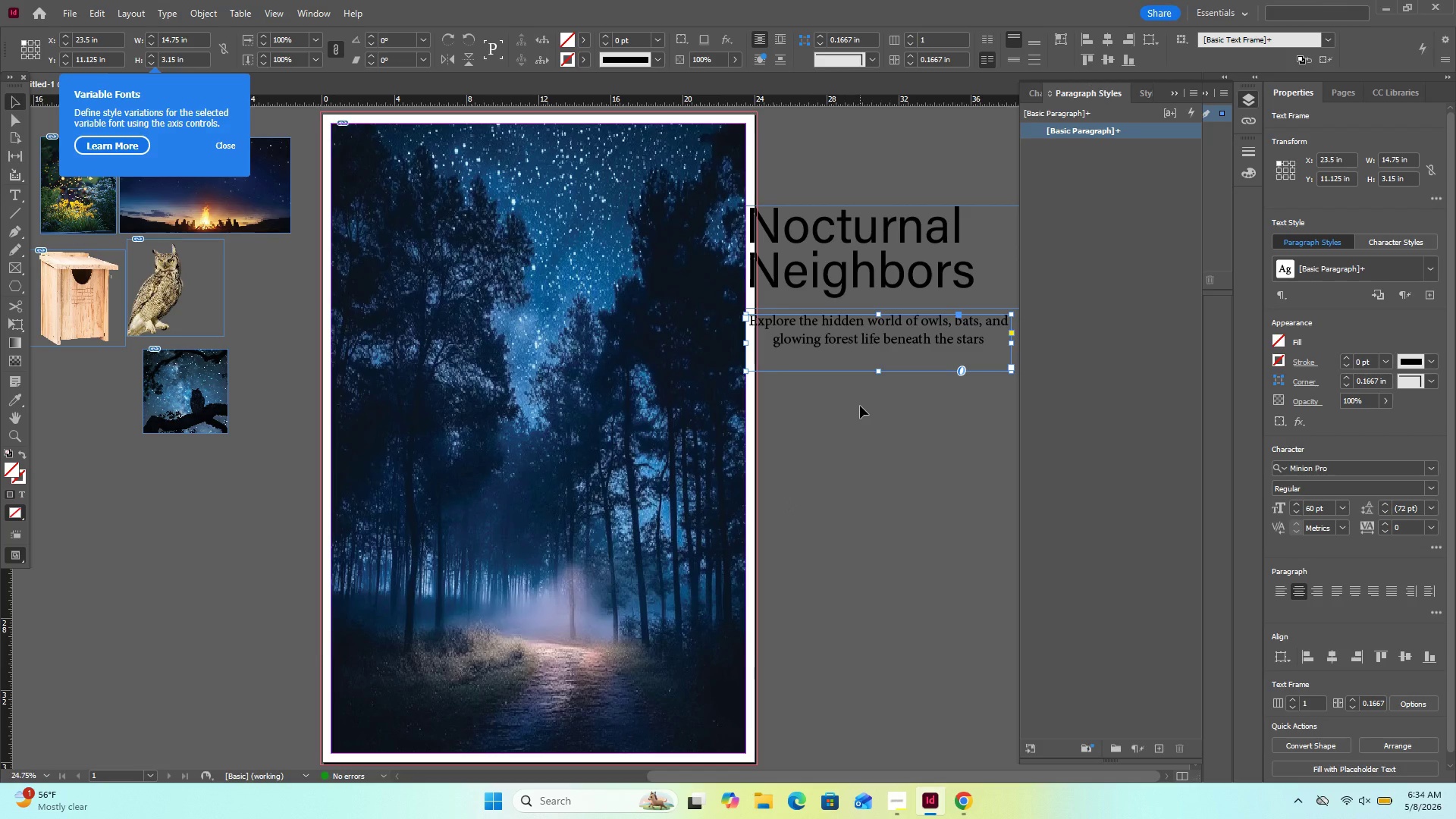 
left_click([886, 344])
 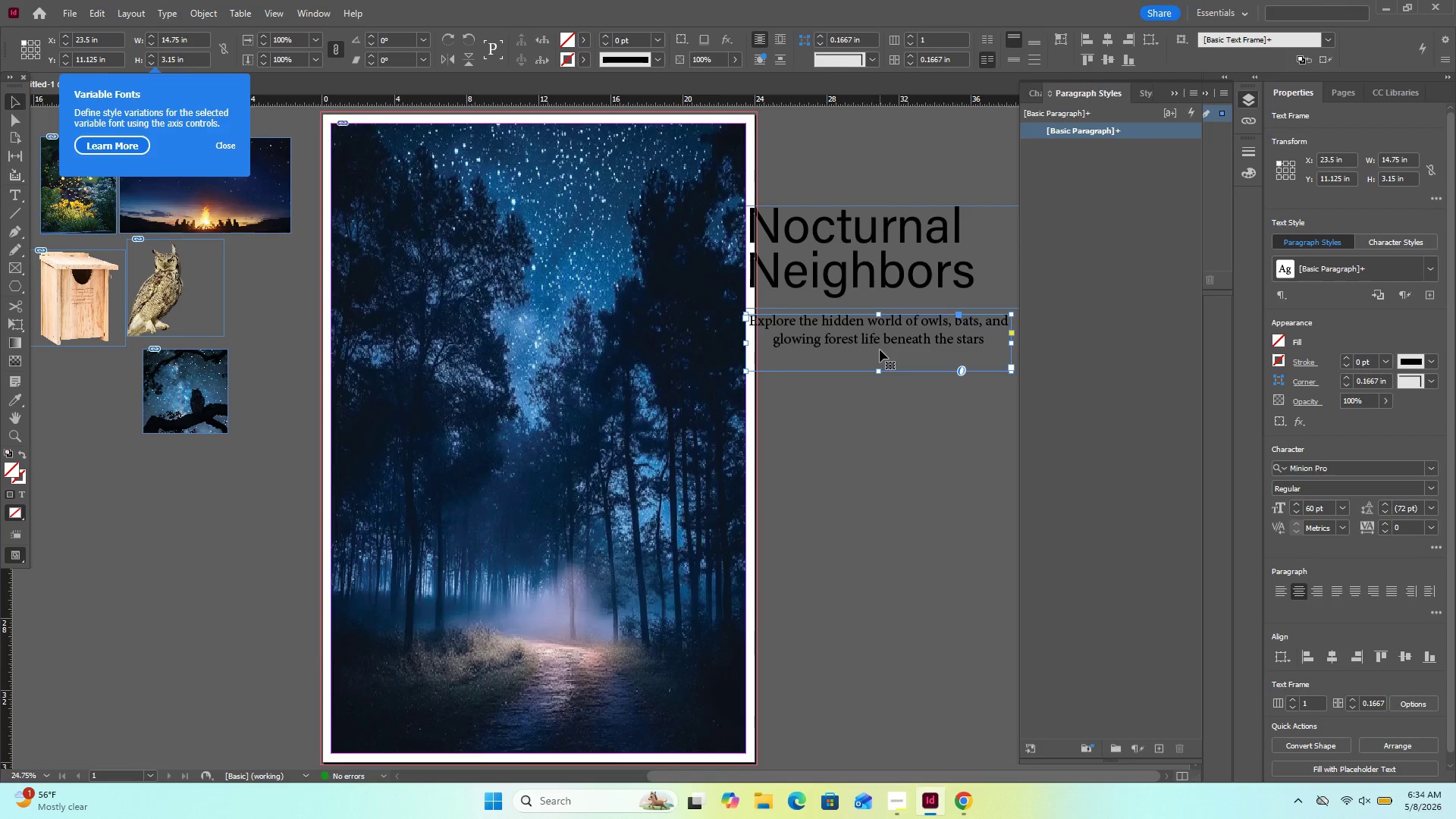 
double_click([880, 350])
 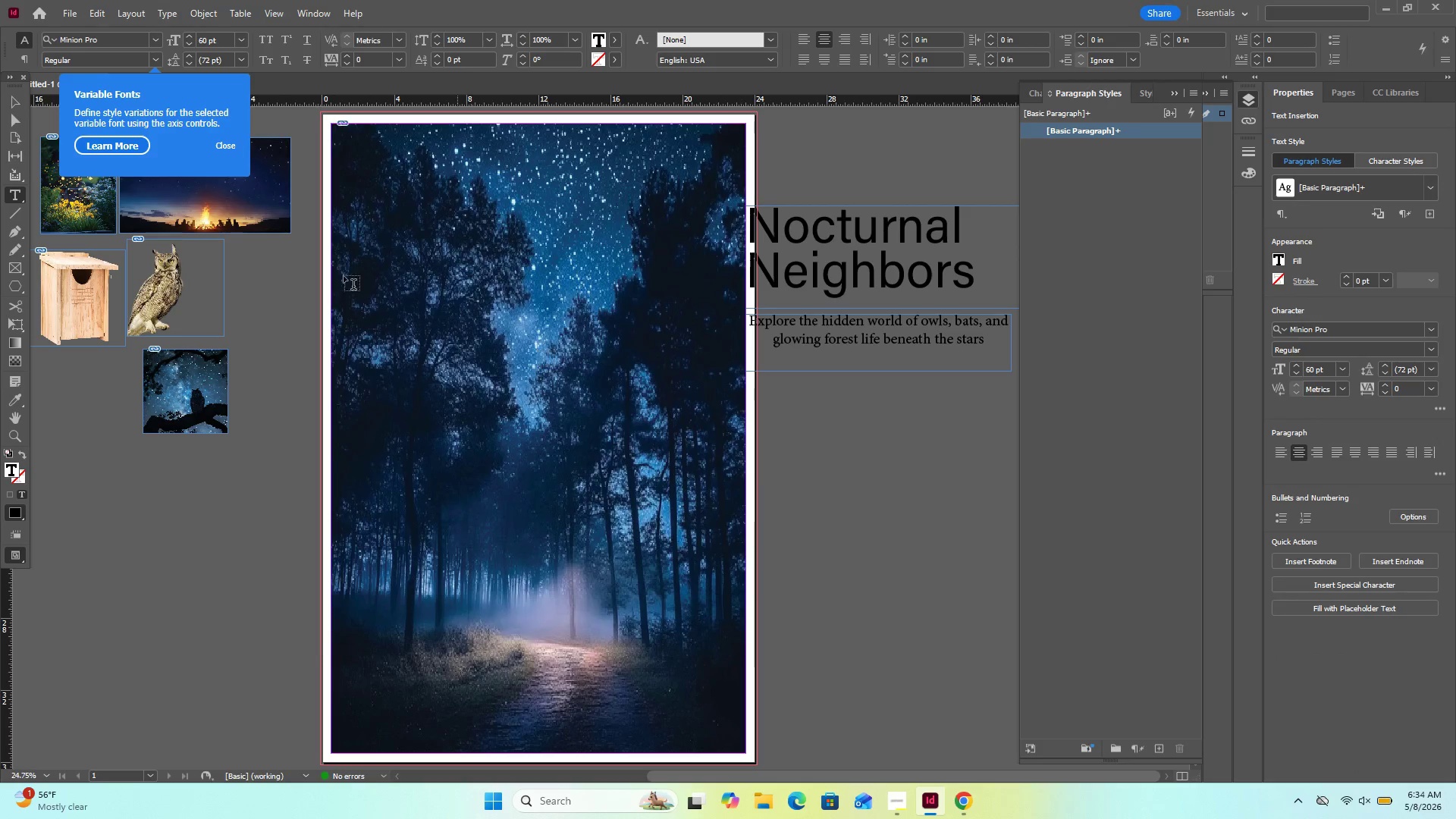 
left_click([14, 108])
 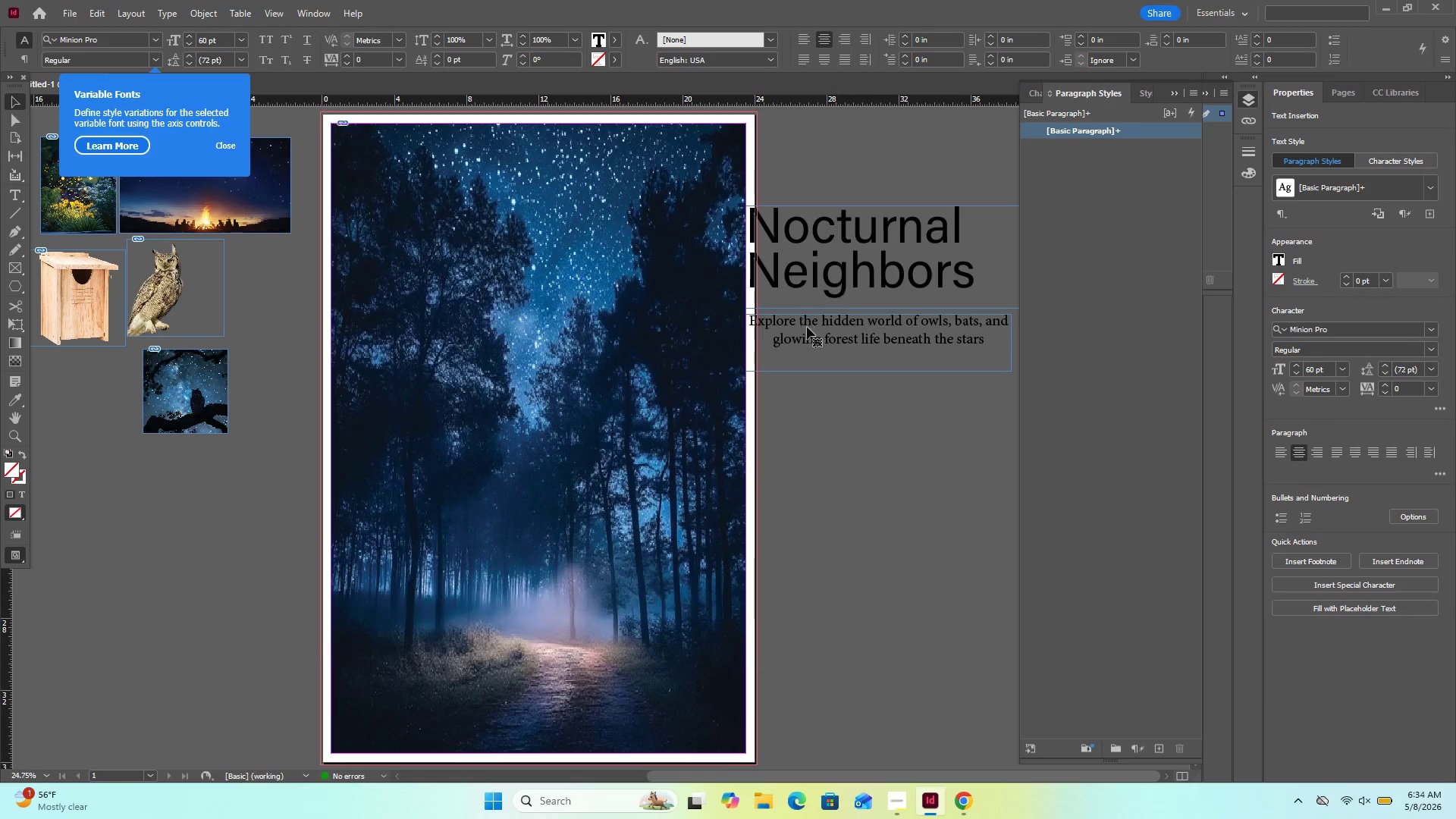 
left_click([811, 334])
 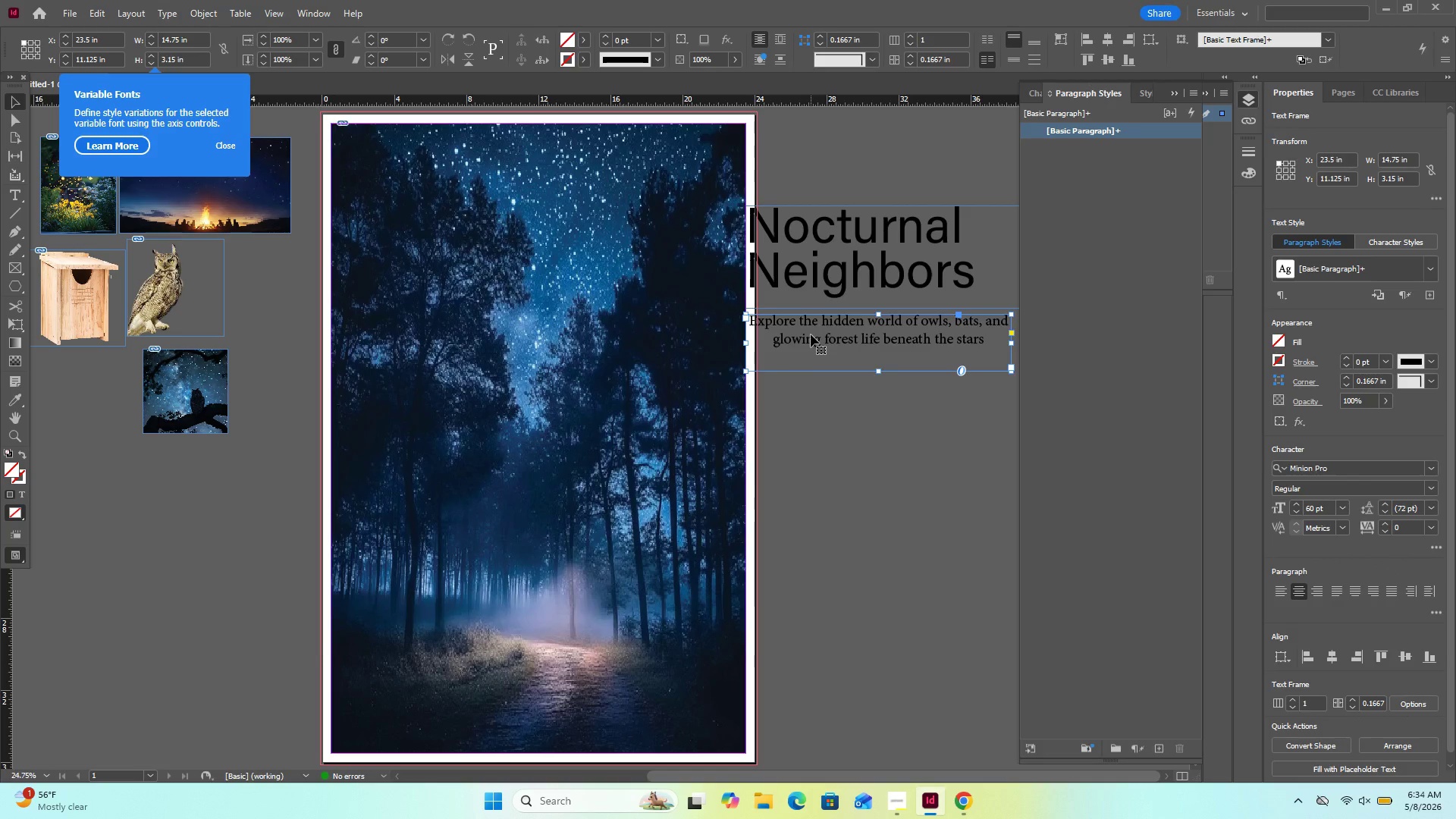 
right_click([811, 334])
 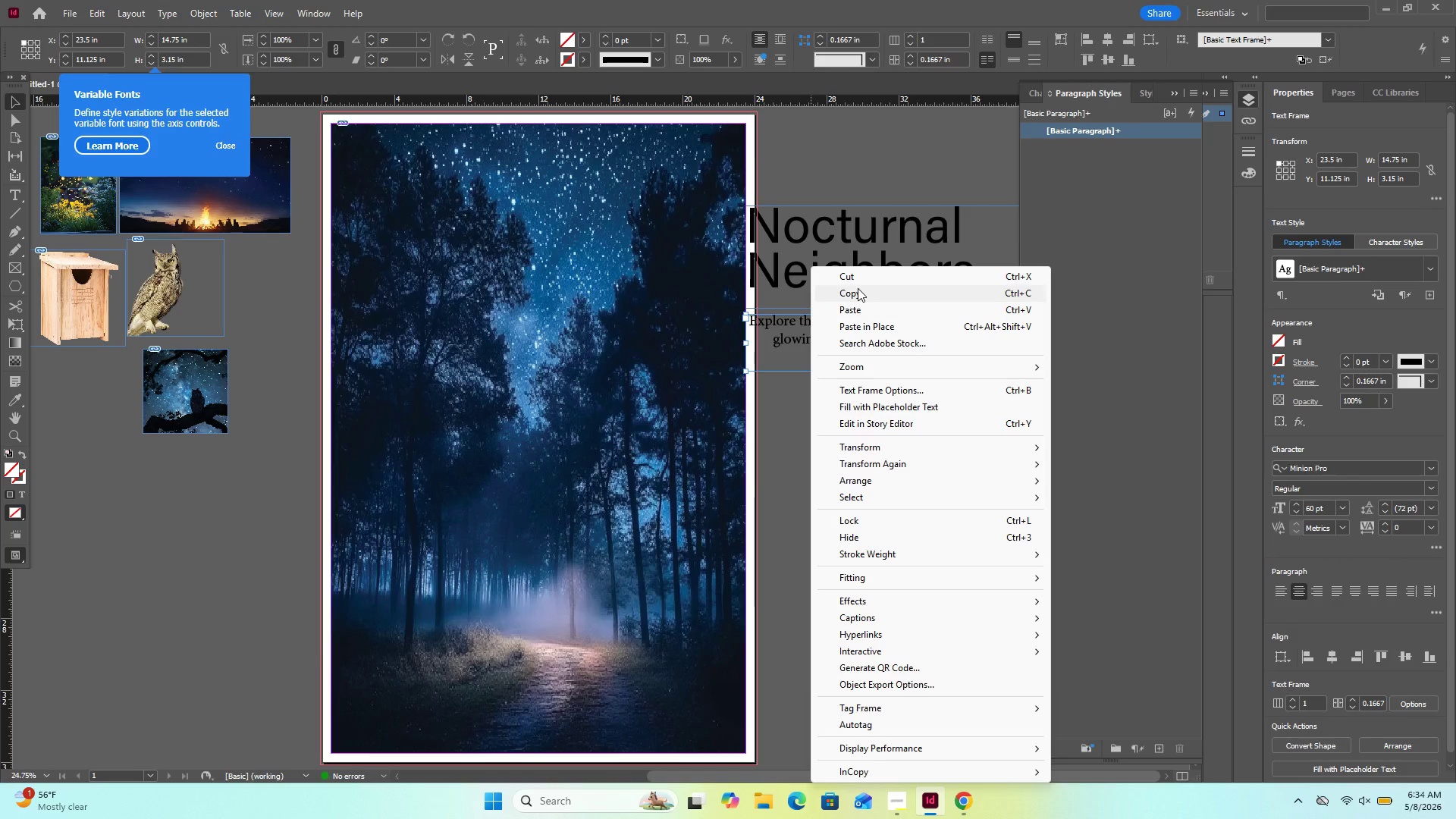 
left_click([858, 288])
 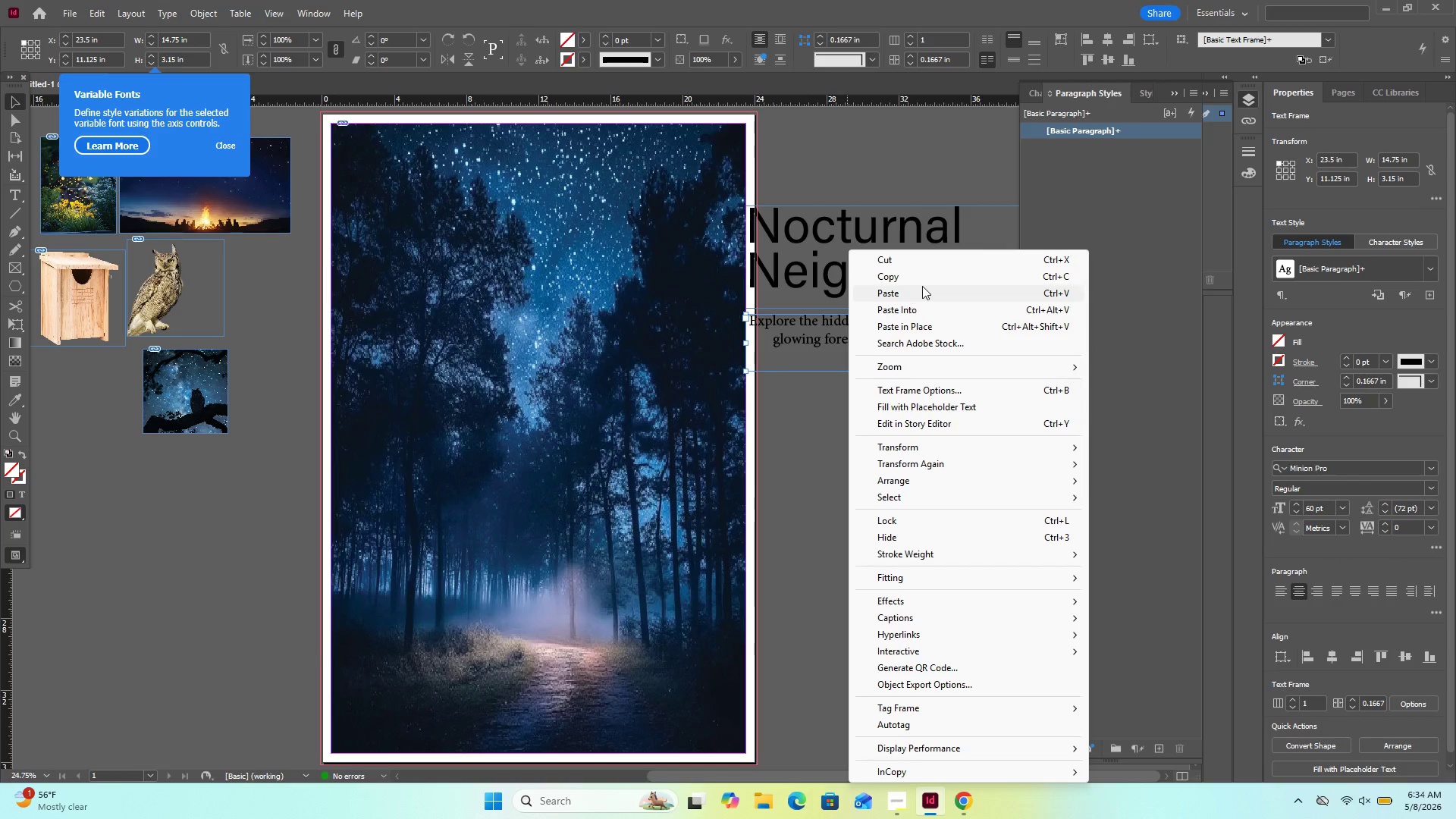 
left_click([922, 293])
 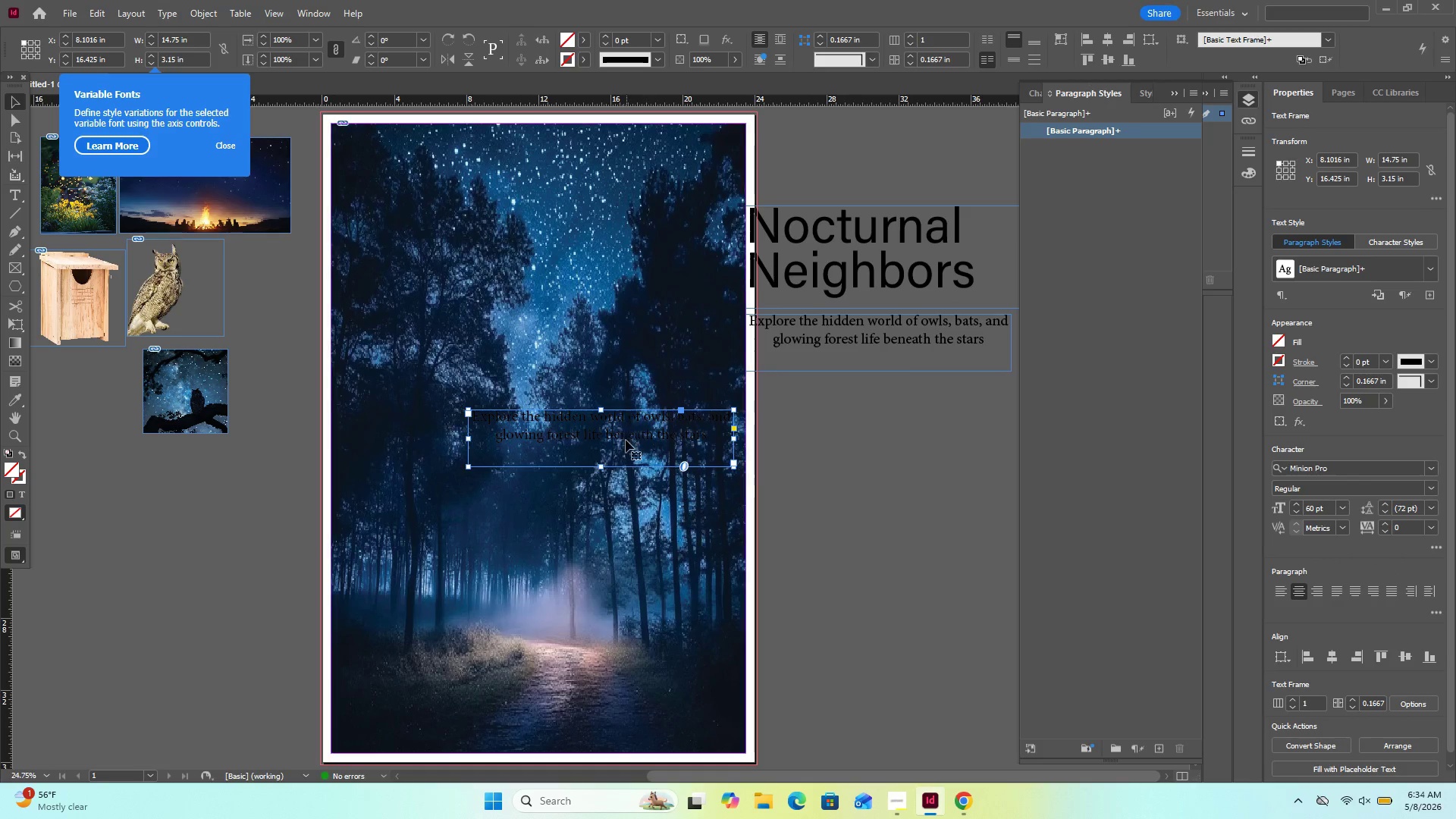 
left_click_drag(start_coordinate=[626, 440], to_coordinate=[918, 414])
 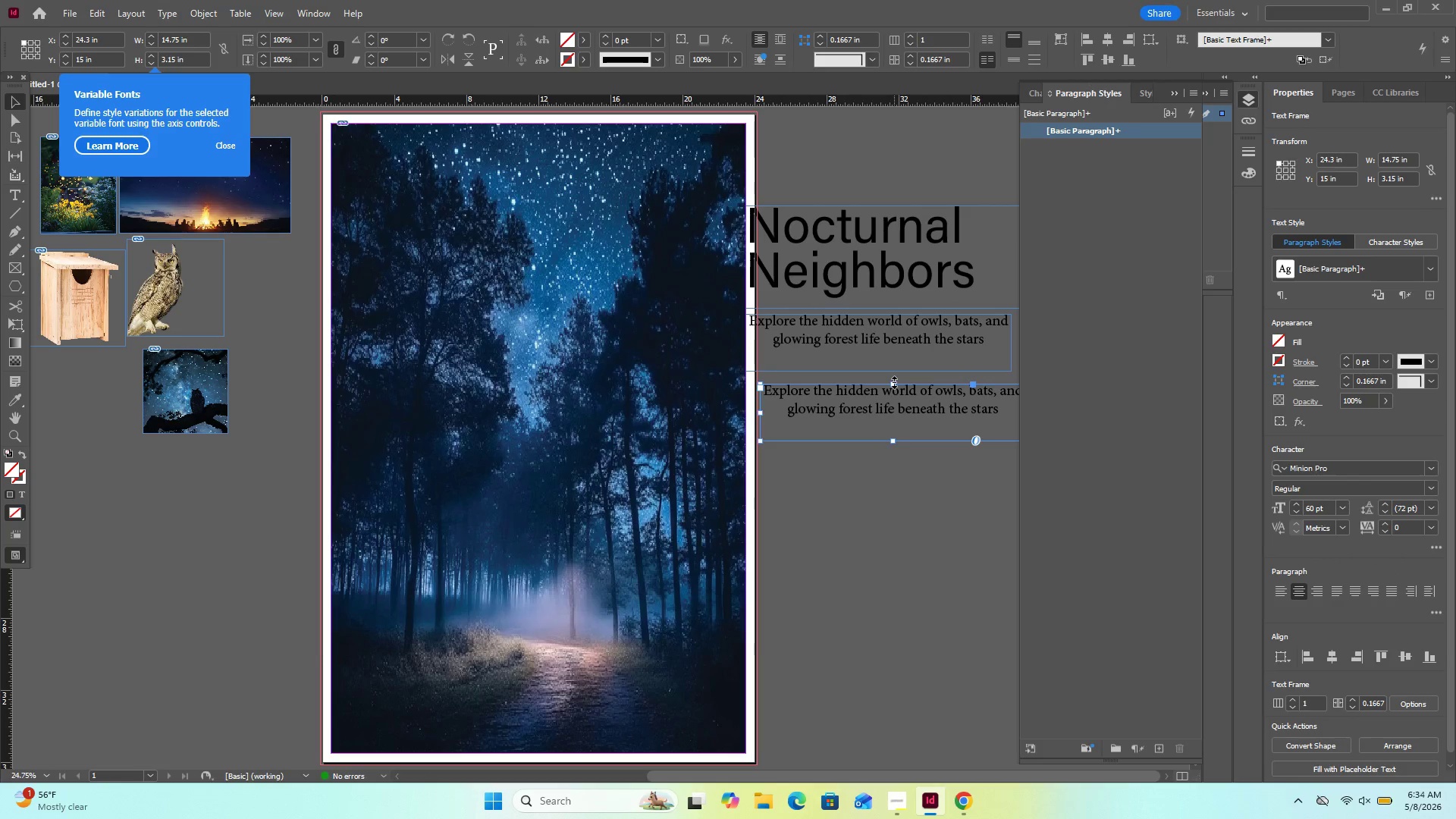 
double_click([894, 382])
 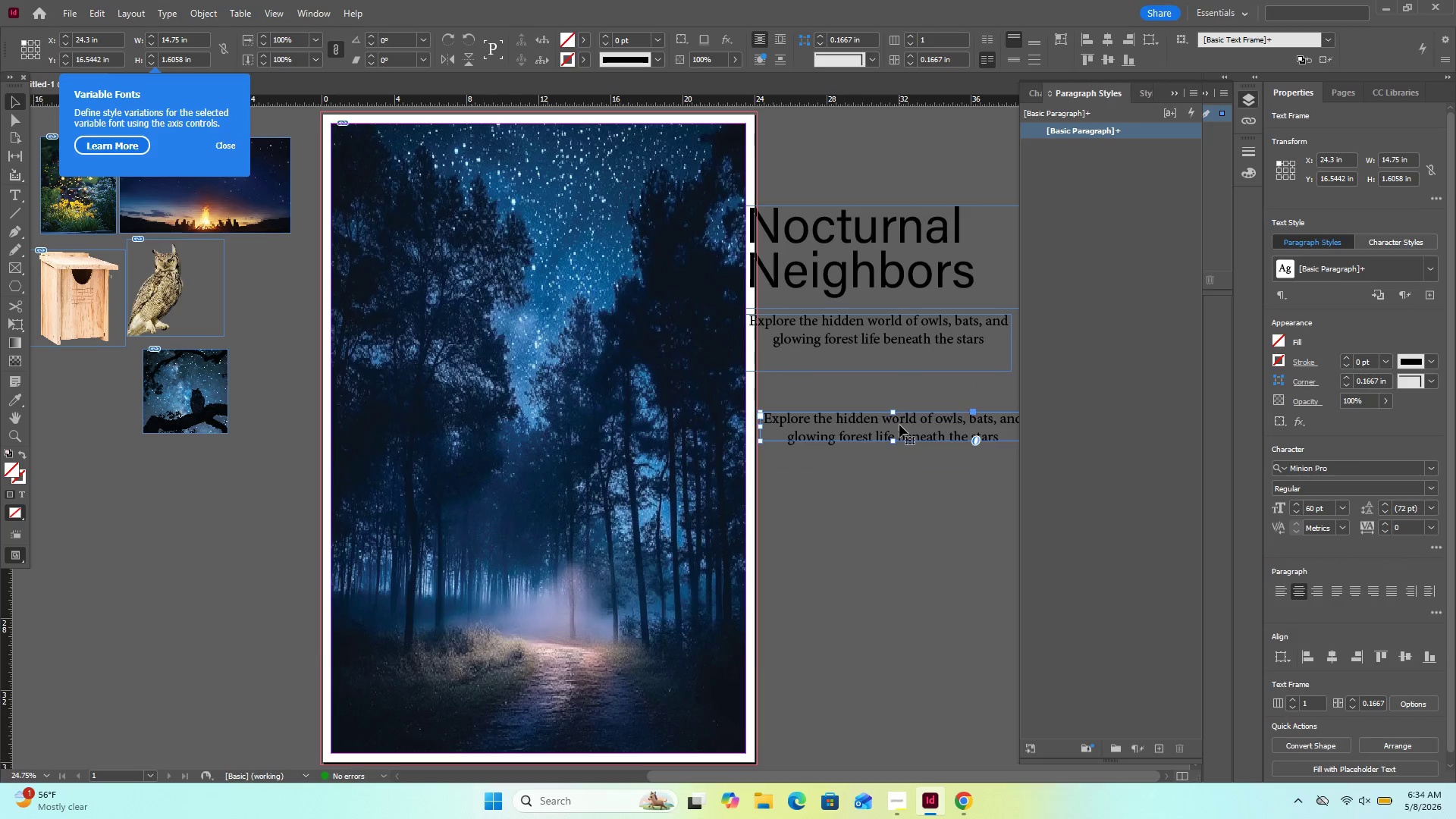 
double_click([899, 425])
 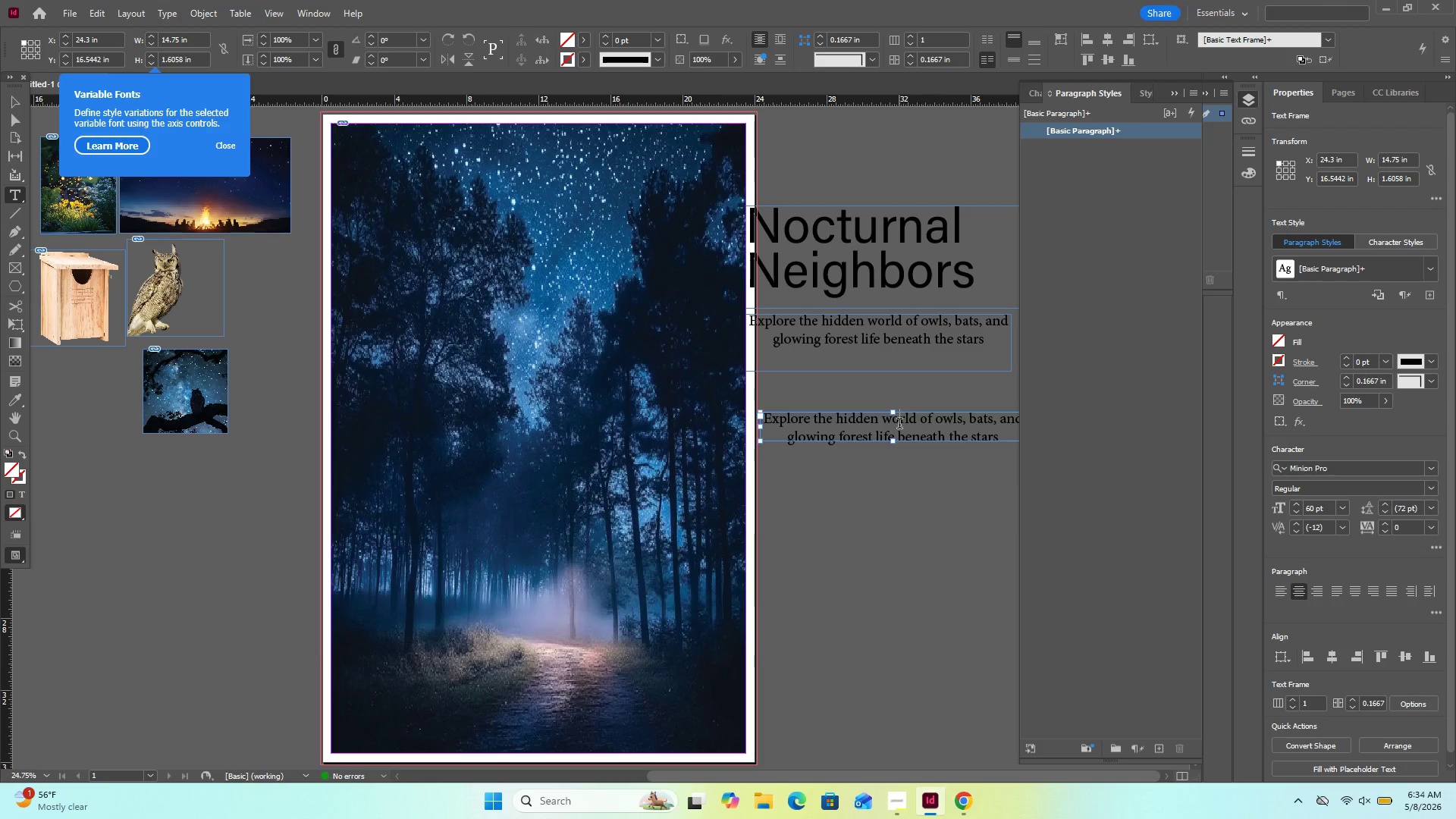 
triple_click([899, 425])
 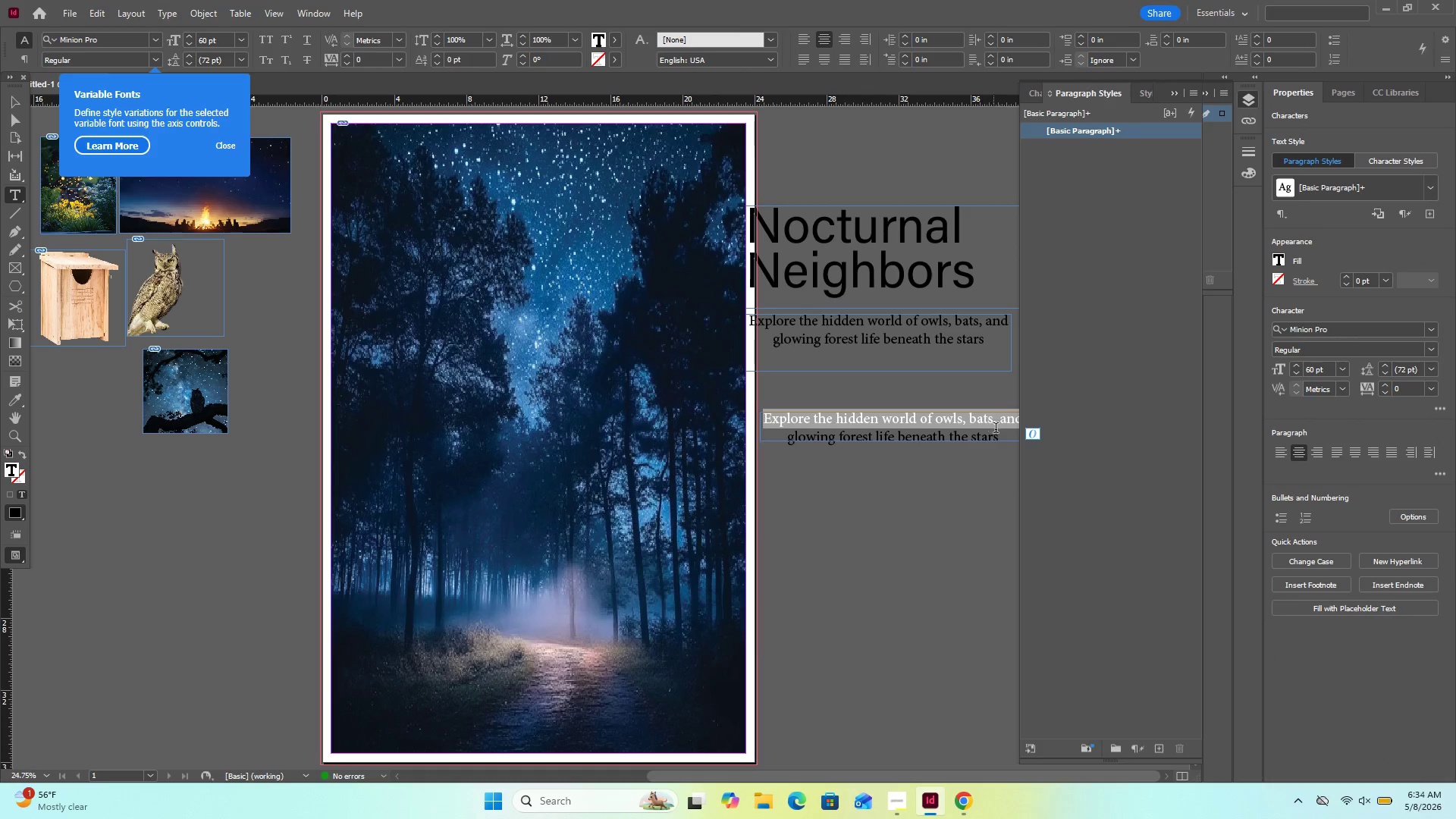 
left_click_drag(start_coordinate=[1005, 435], to_coordinate=[727, 412])
 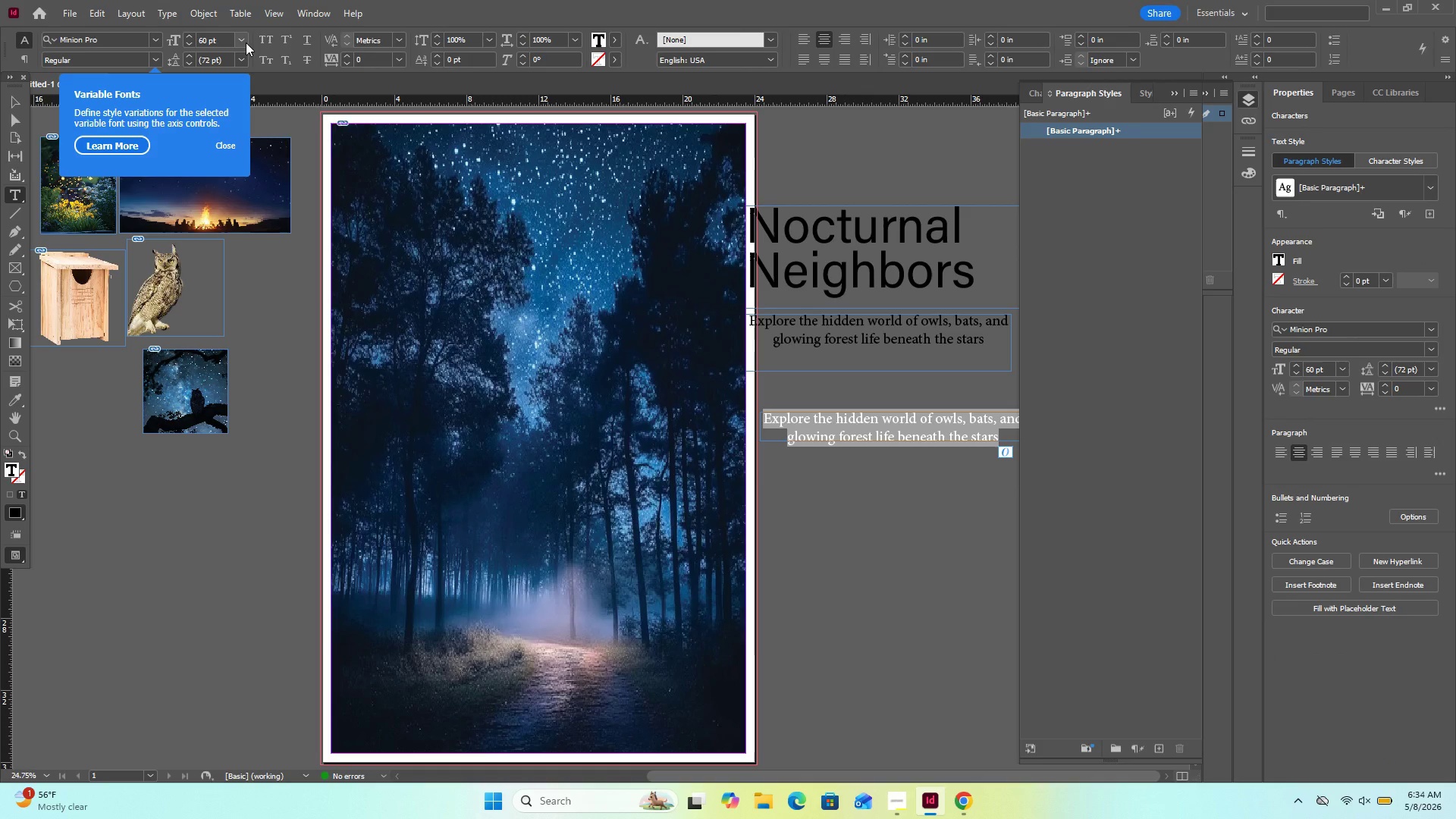 
left_click([246, 42])
 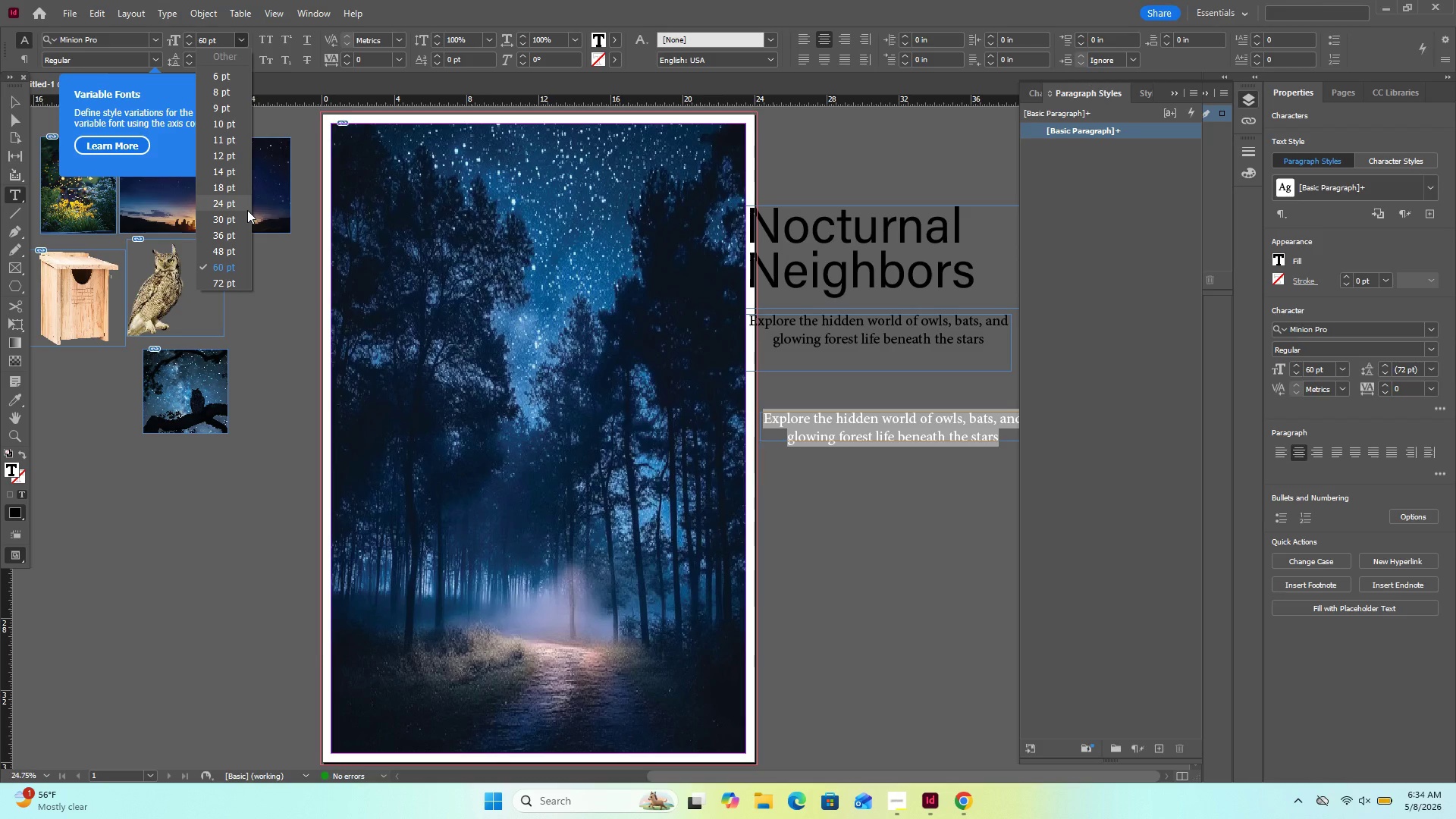 
left_click([247, 210])
 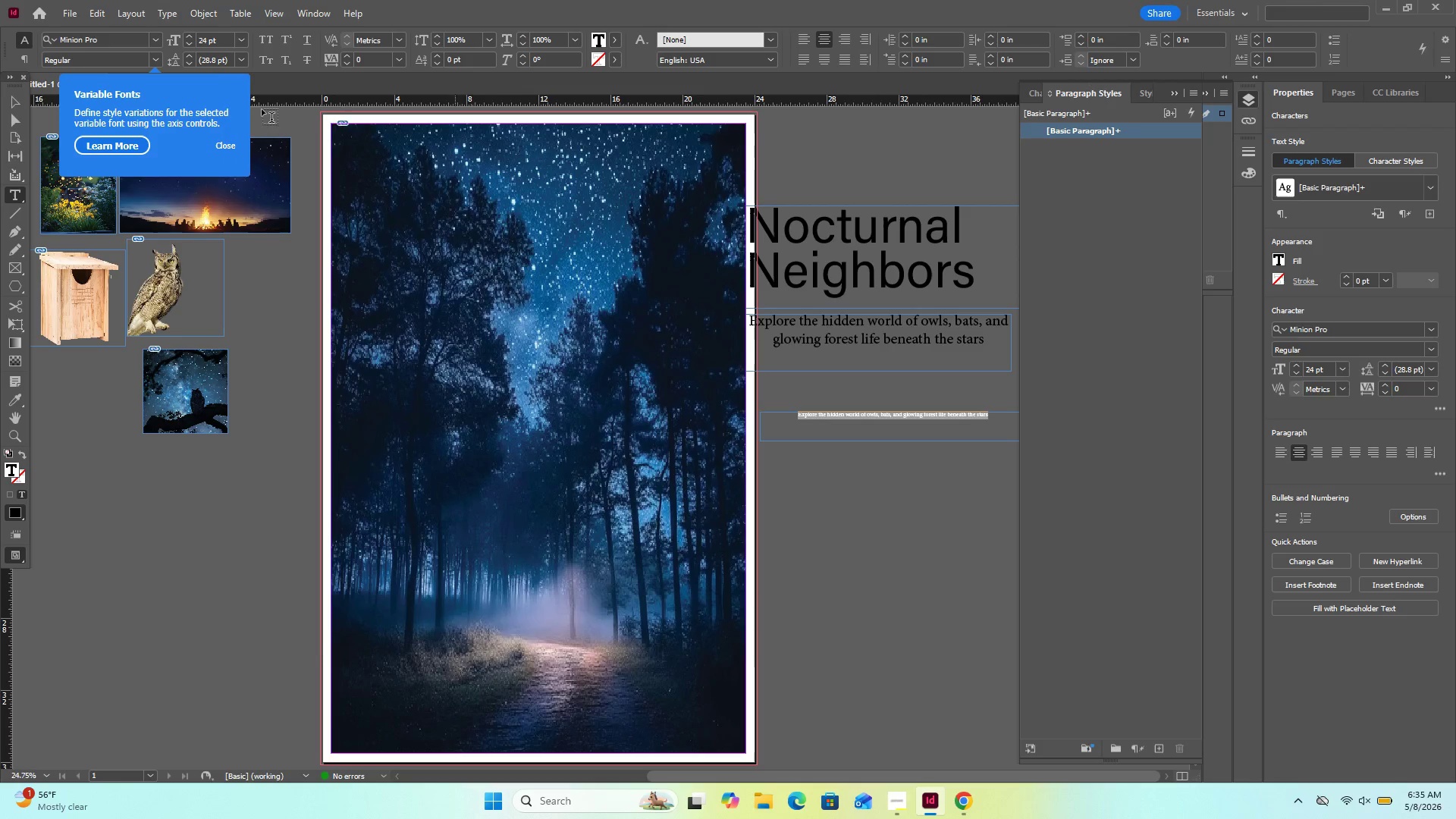 
wait(5.06)
 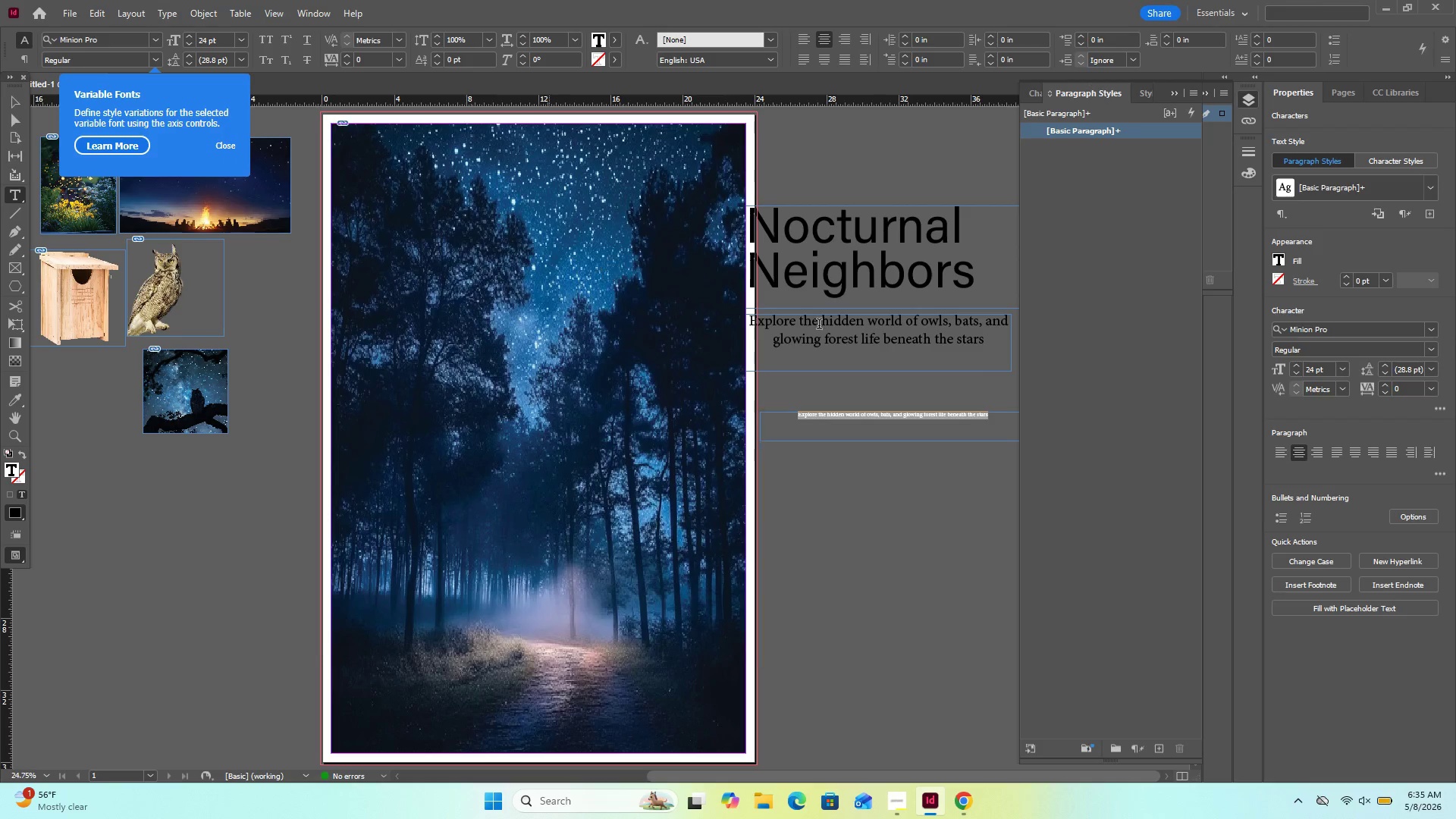 
double_click([233, 38])
 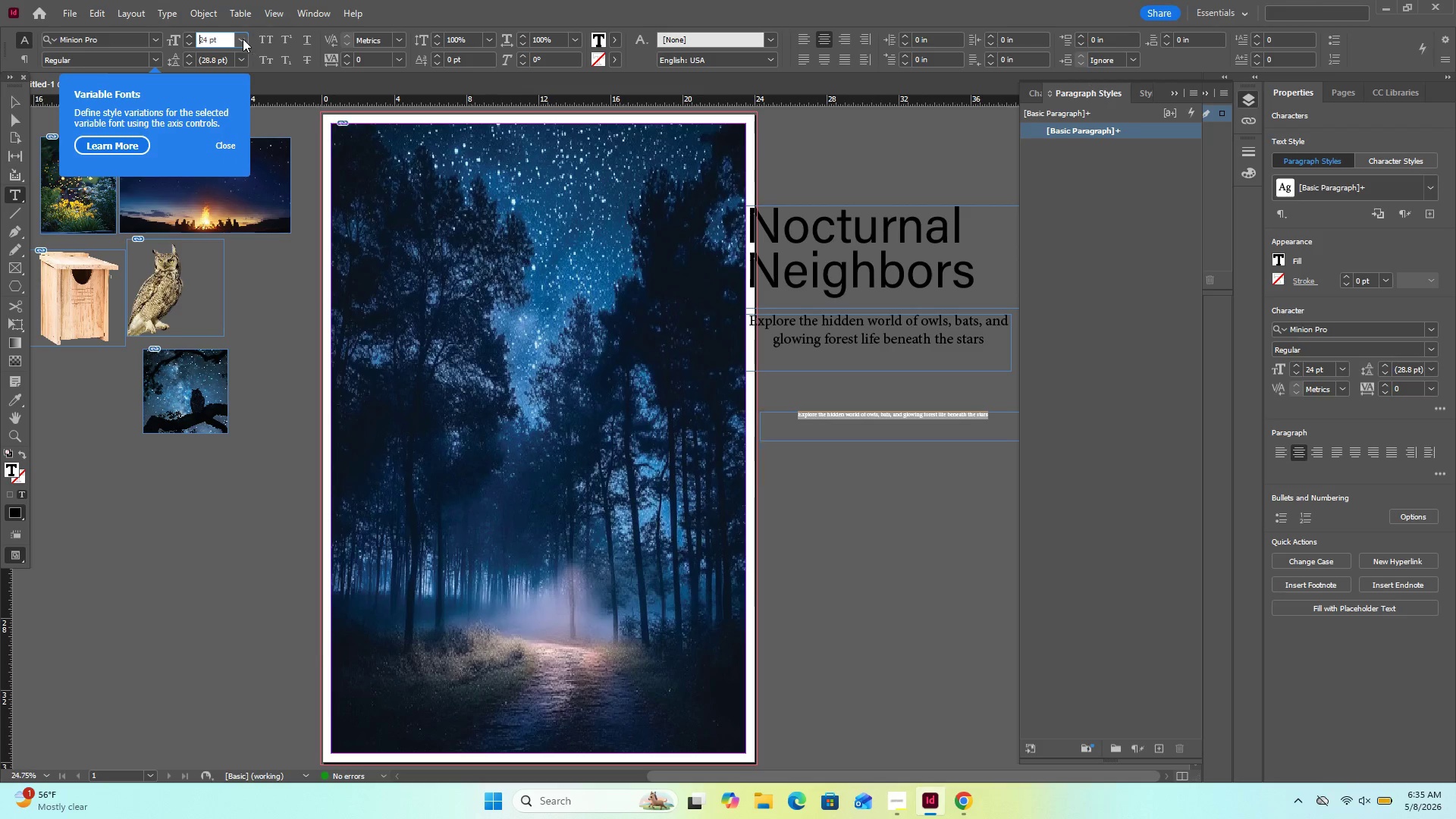 
left_click([238, 36])
 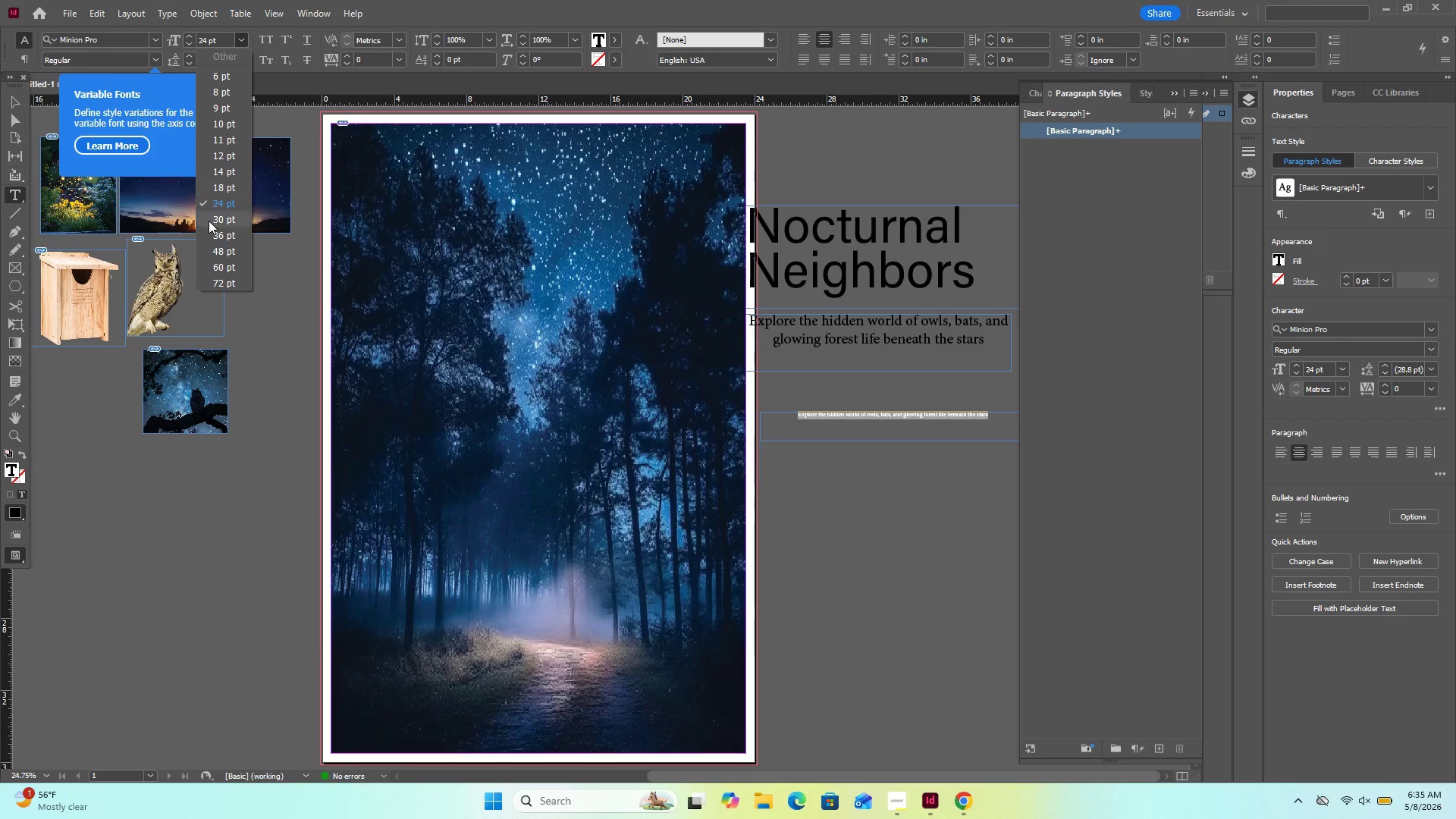 
left_click([209, 221])
 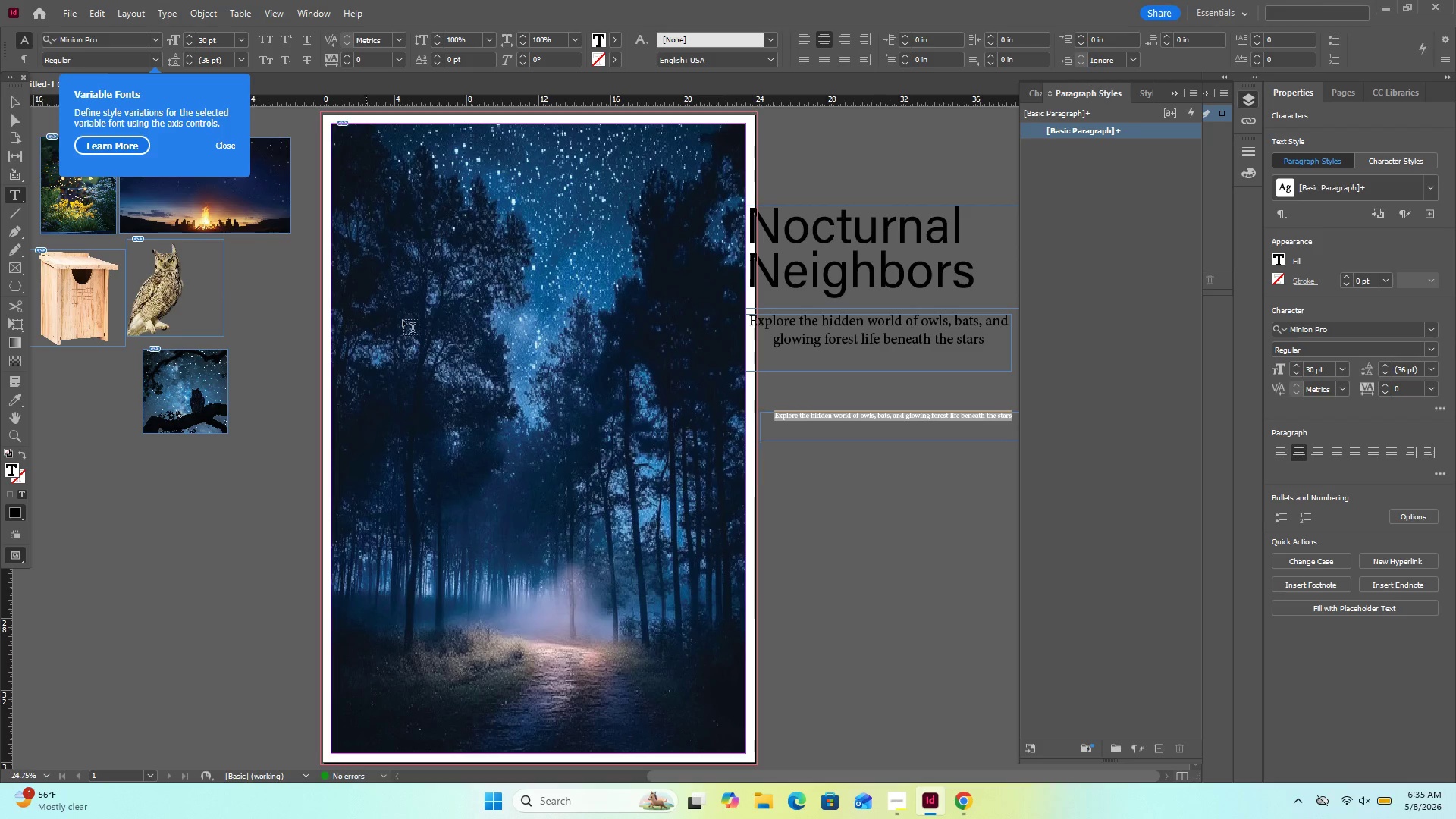 
wait(13.27)
 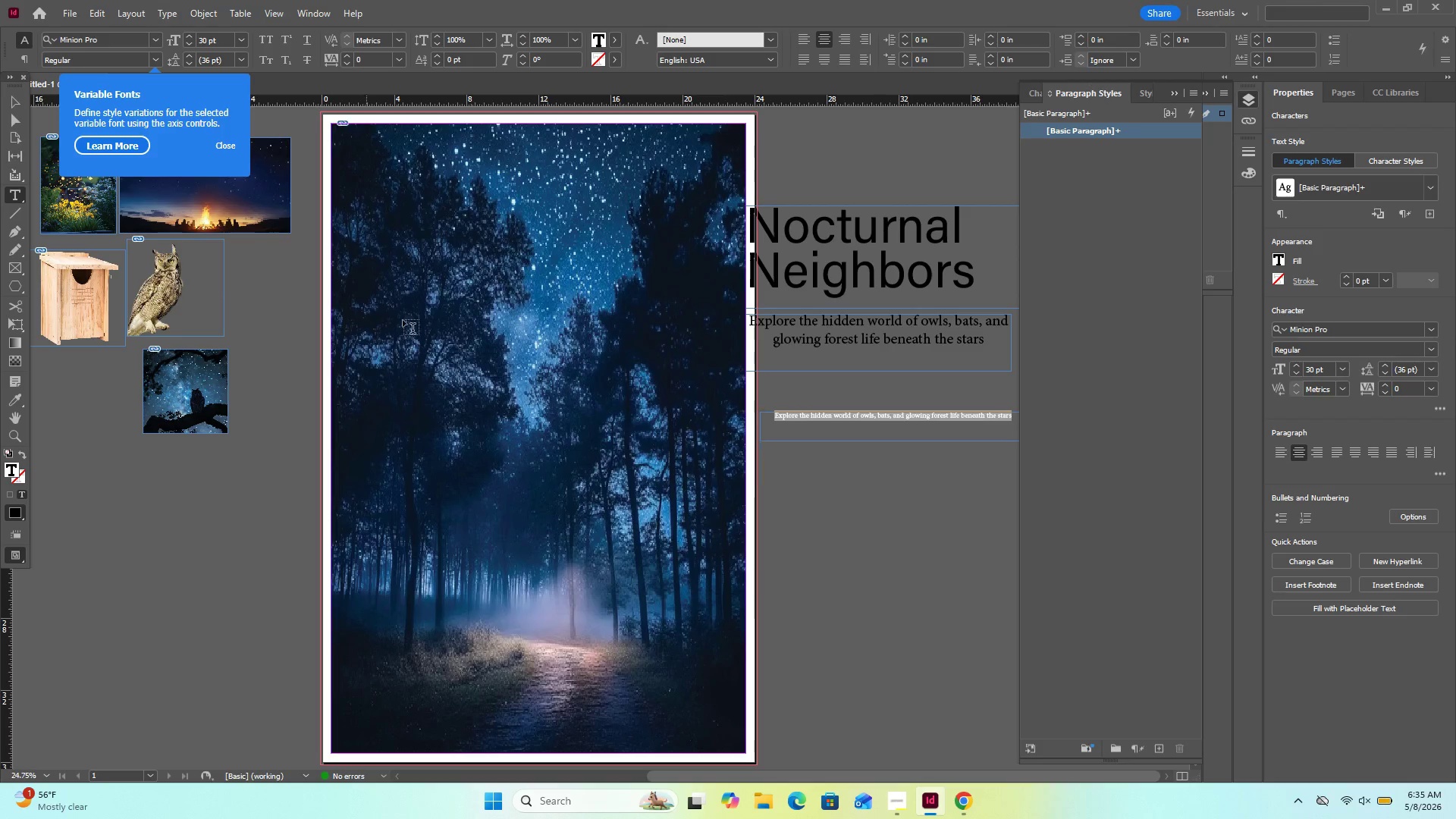 
scroll: coordinate [482, 368], scroll_direction: down, amount: 1.0
 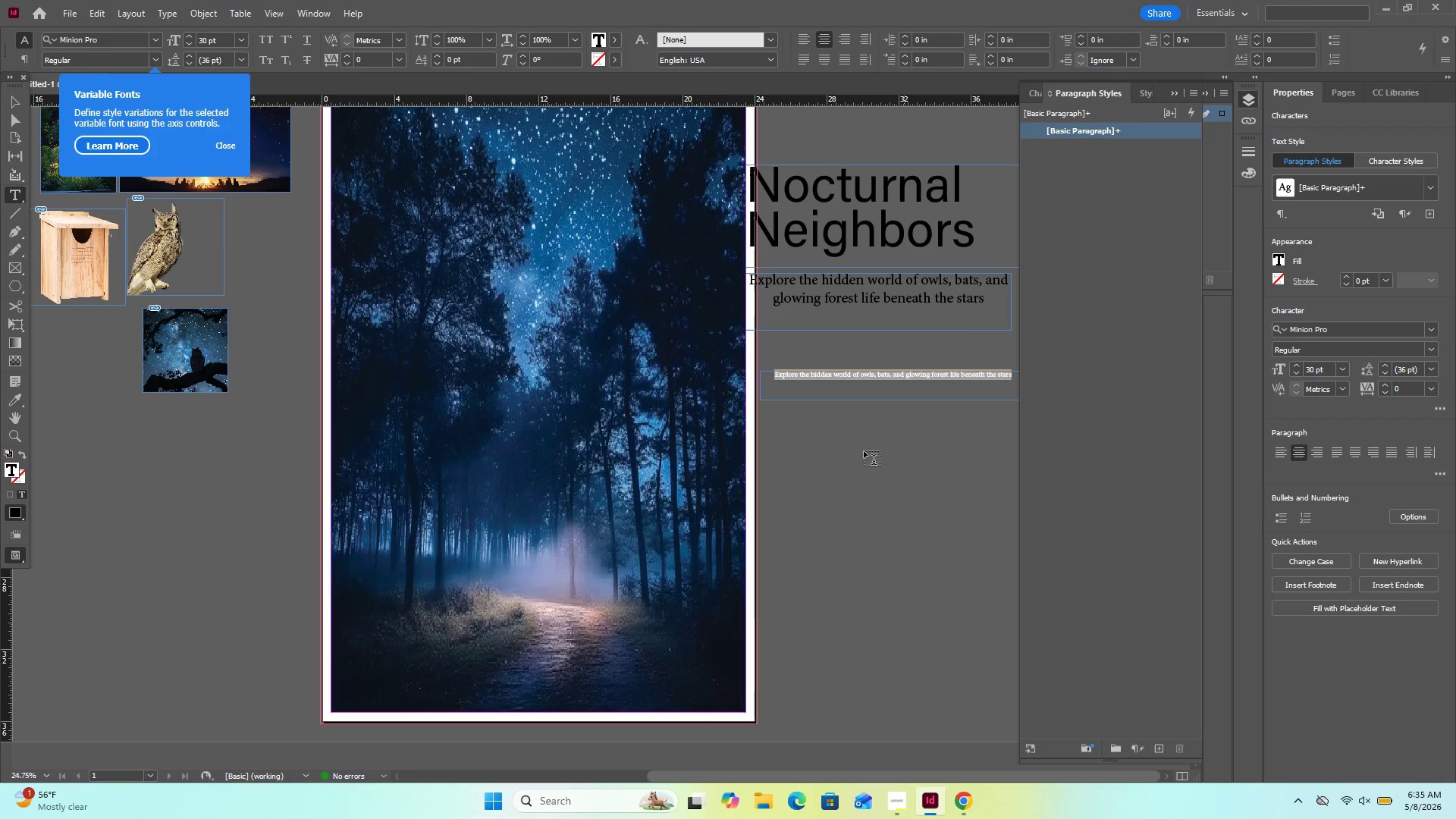 
left_click([855, 453])
 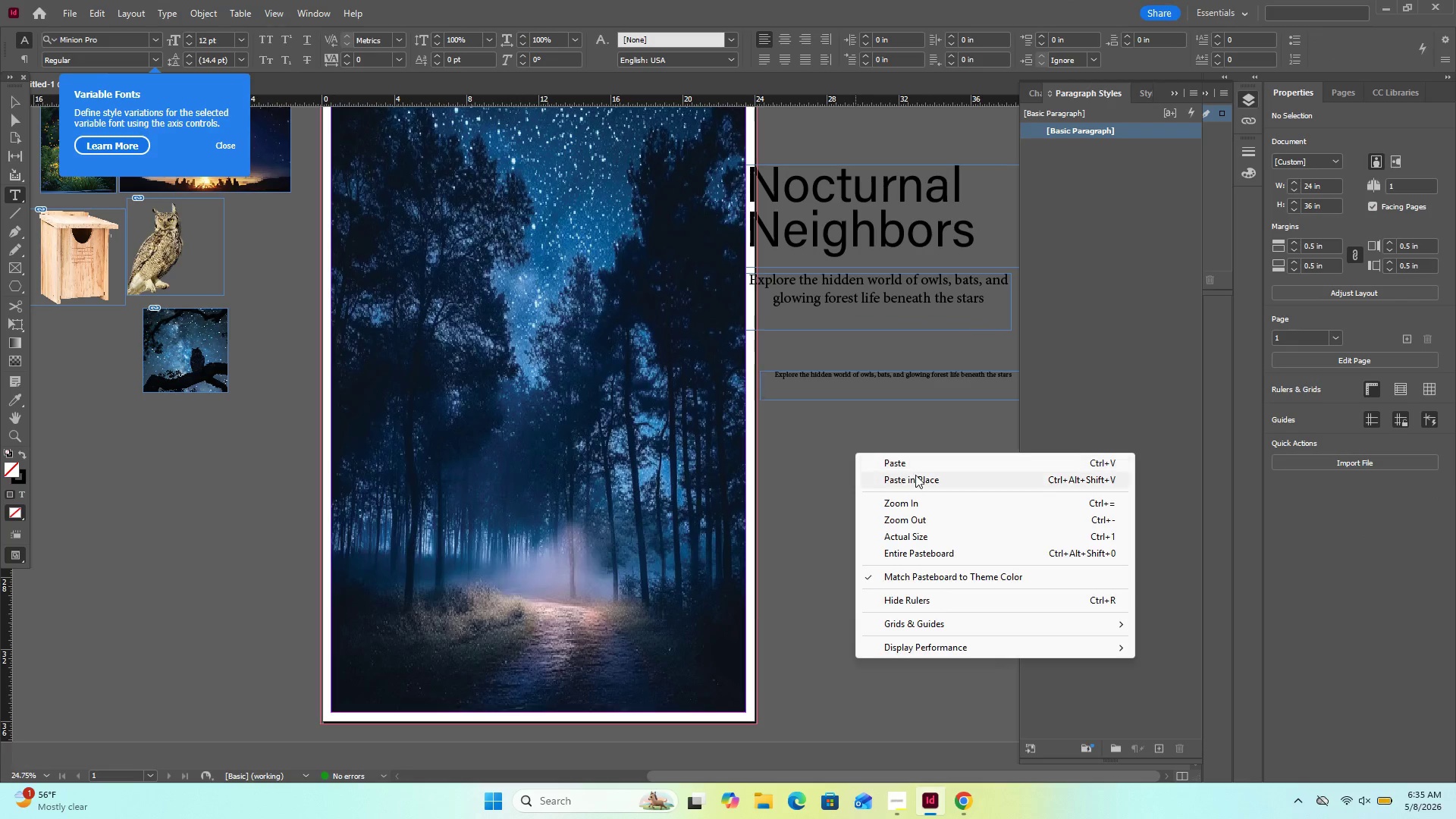 
left_click([913, 457])
 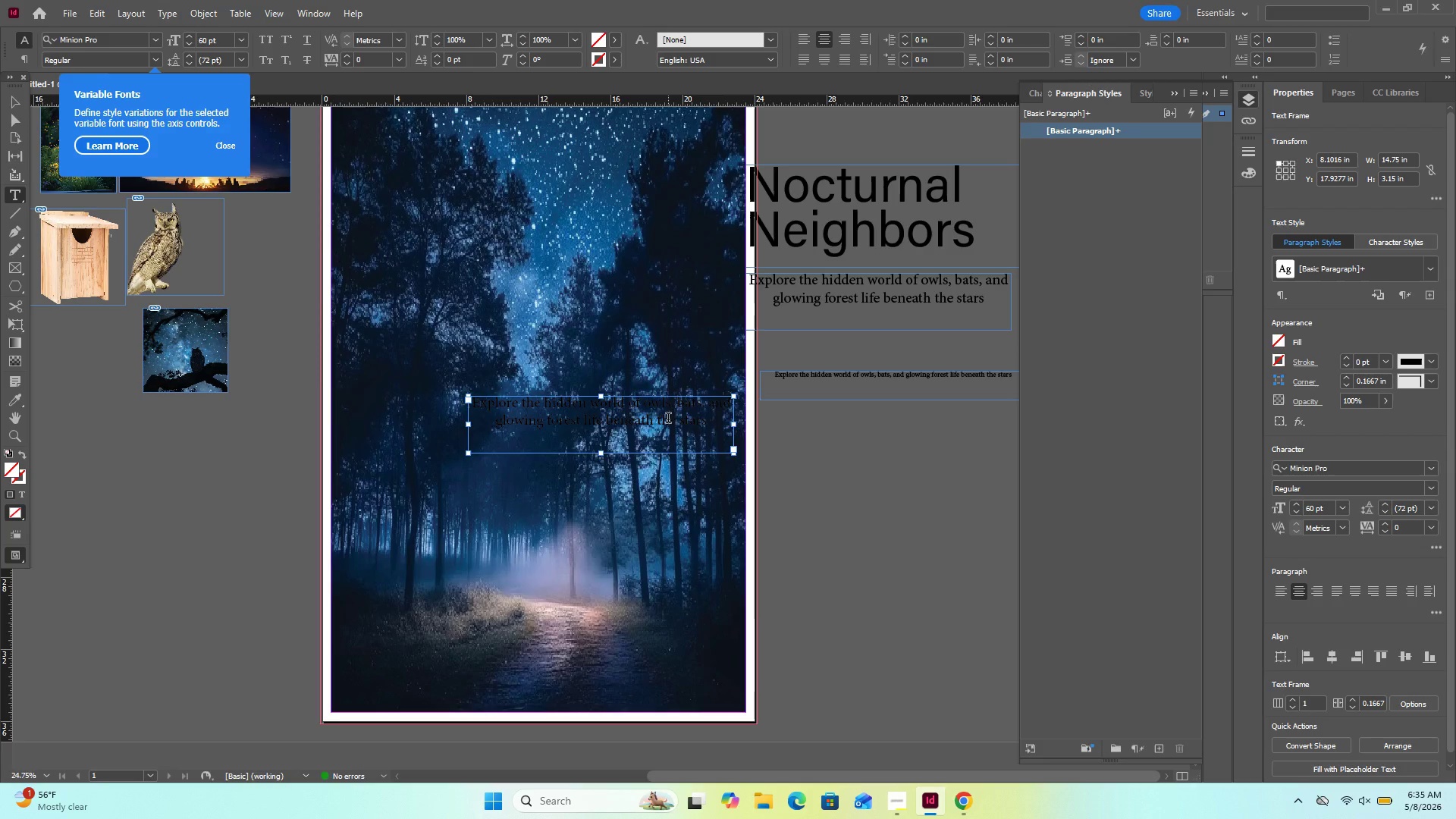 
left_click([668, 419])
 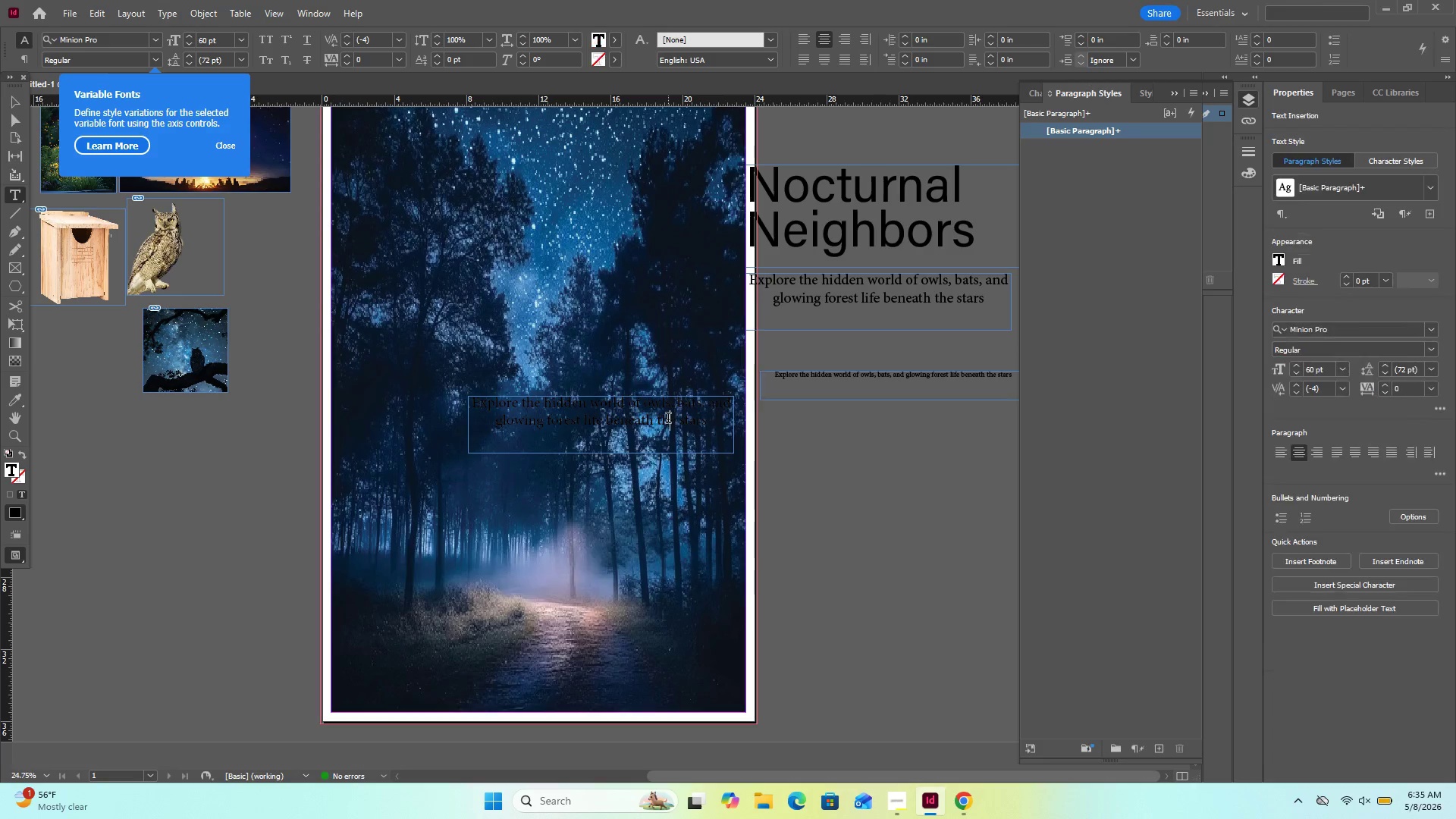 
right_click([668, 419])
 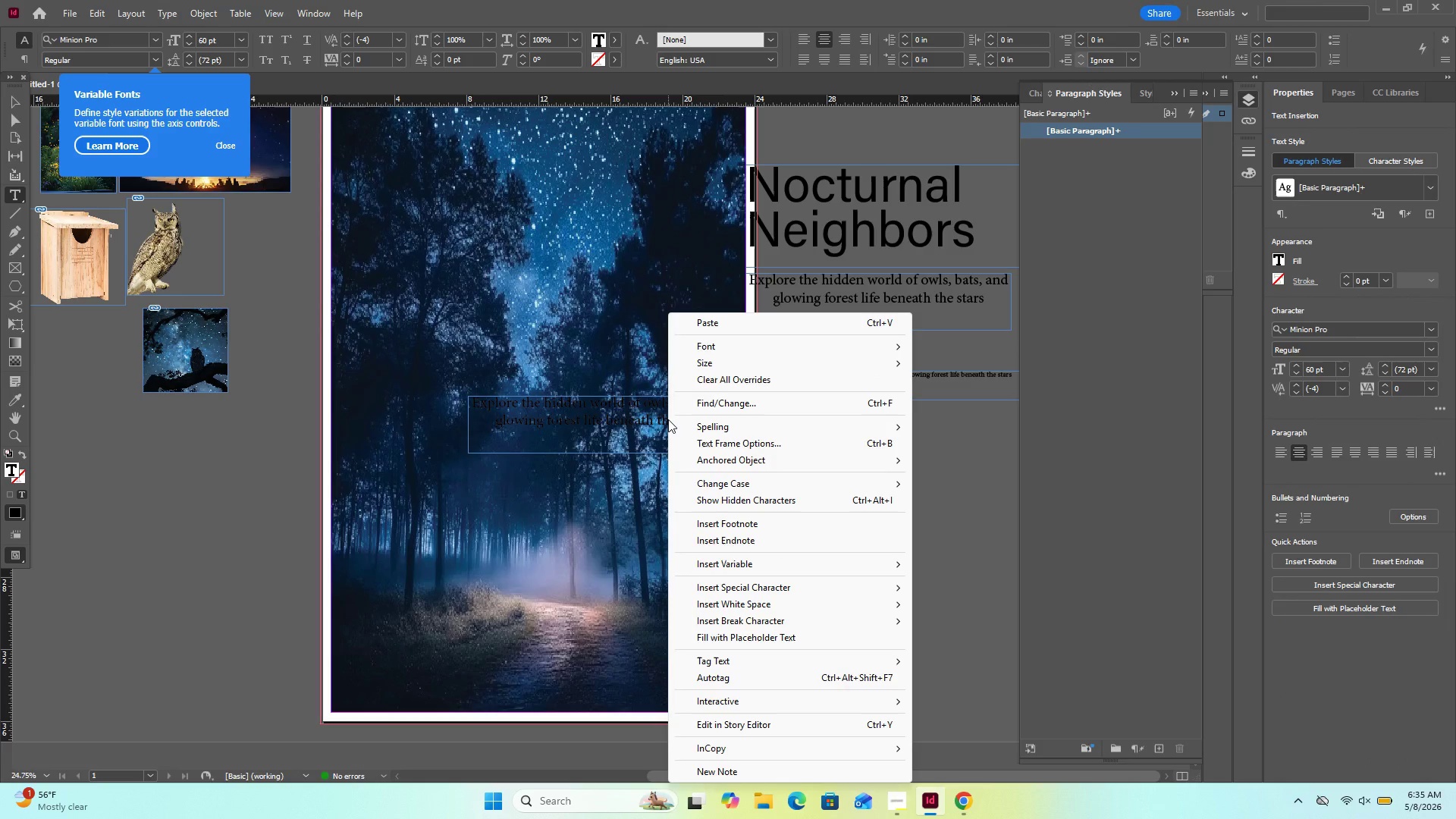 
left_click([668, 419])
 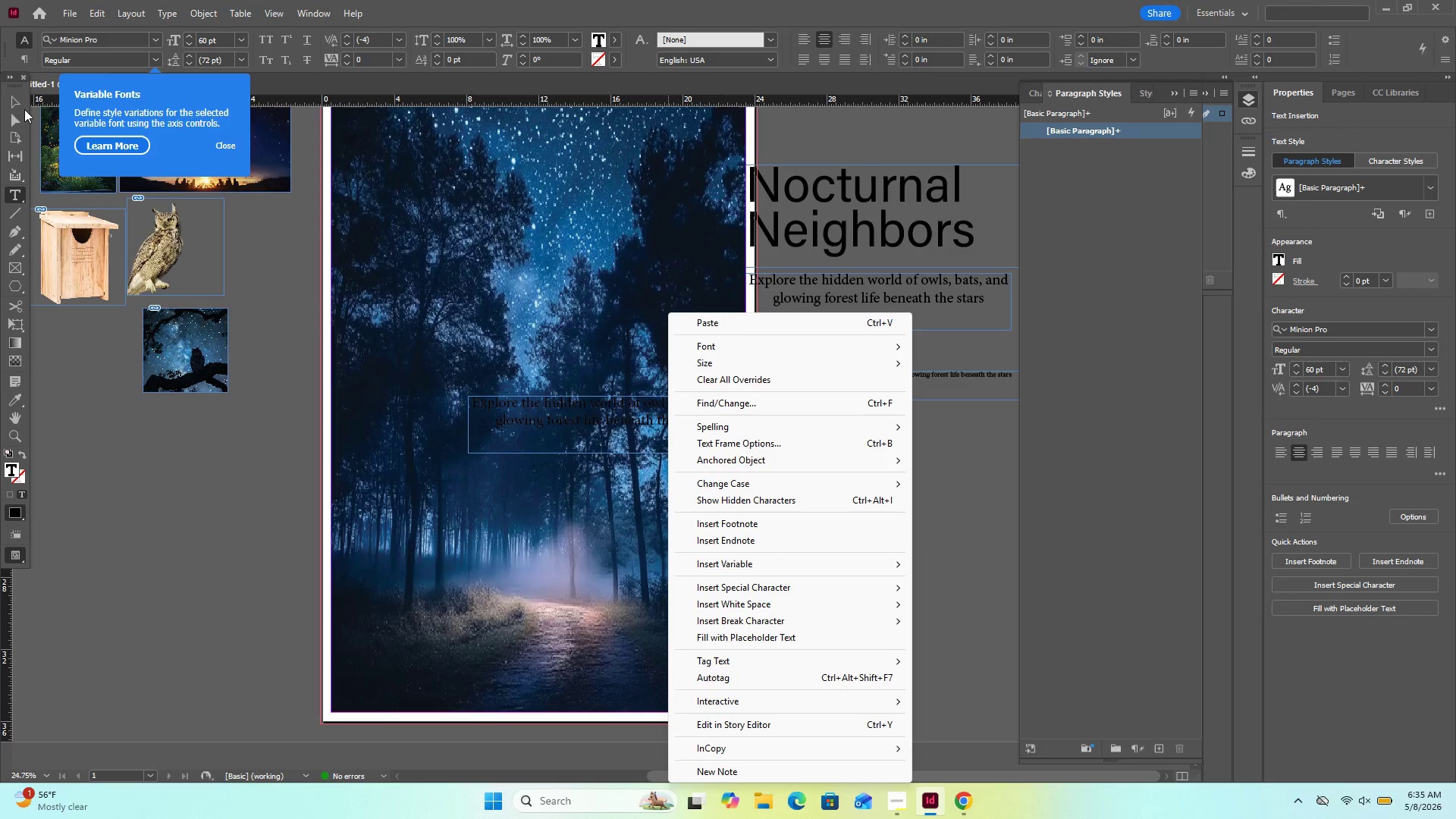 
left_click([24, 99])
 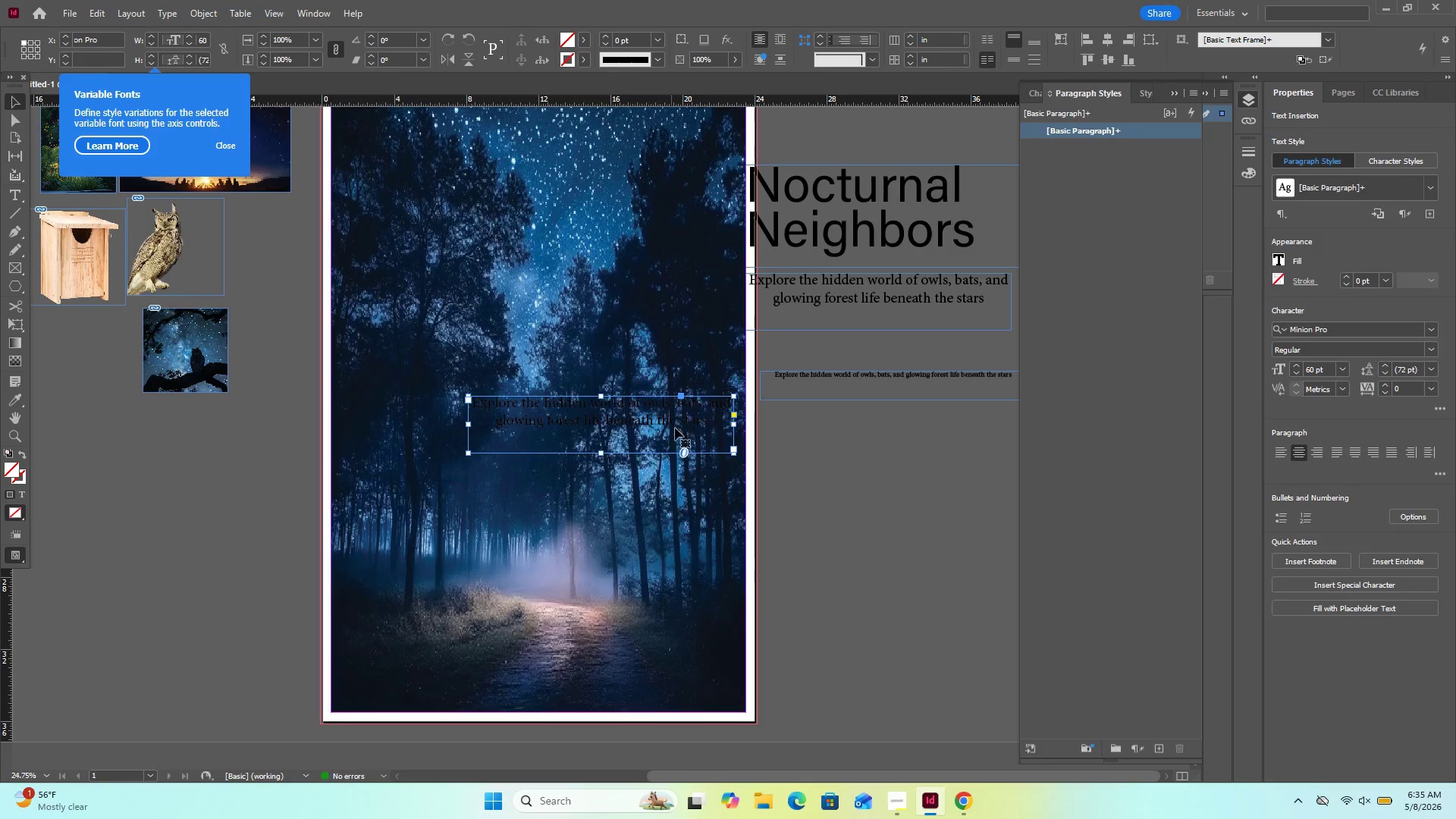 
left_click_drag(start_coordinate=[667, 432], to_coordinate=[987, 448])
 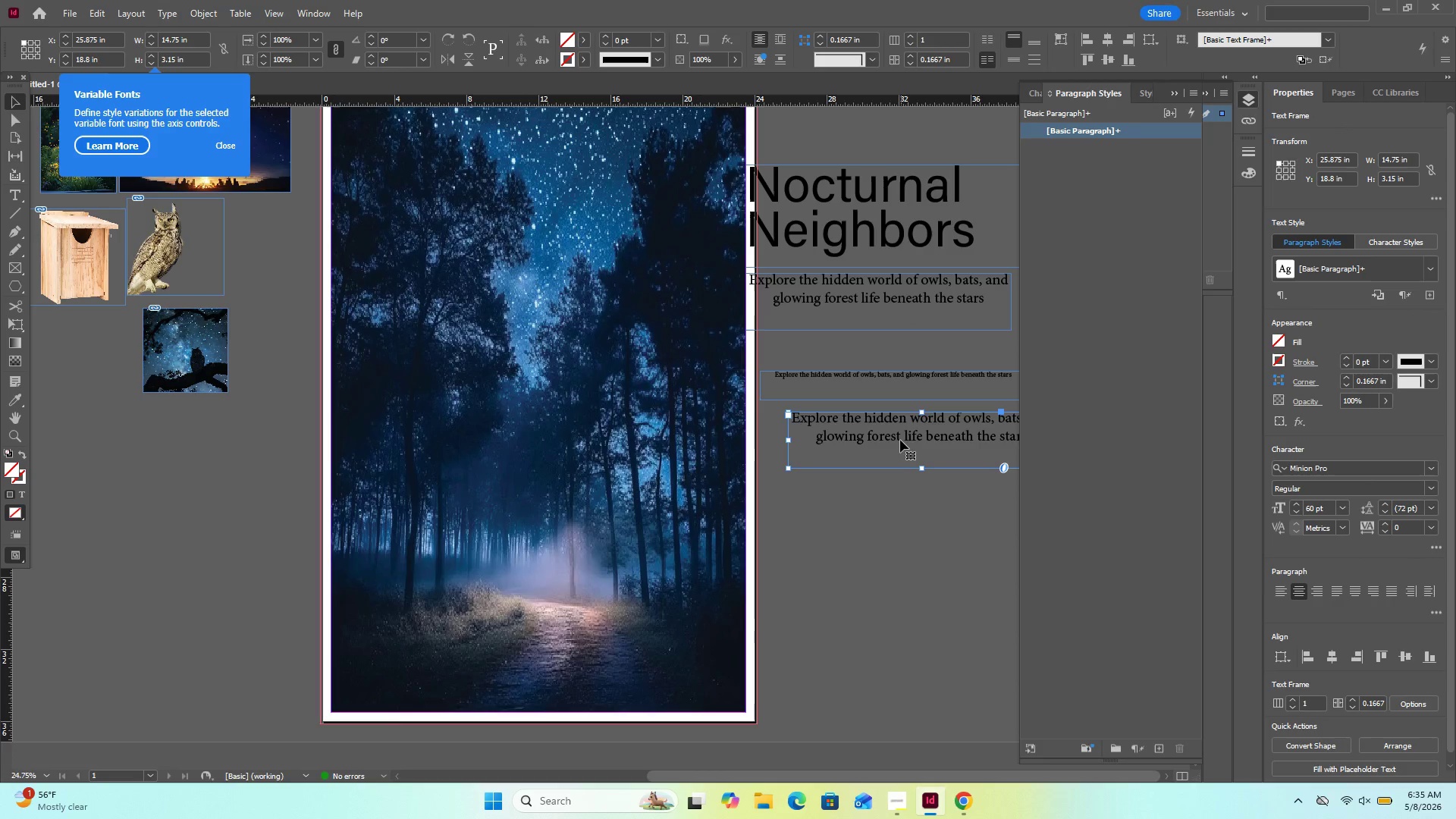 
left_click_drag(start_coordinate=[898, 431], to_coordinate=[862, 436])
 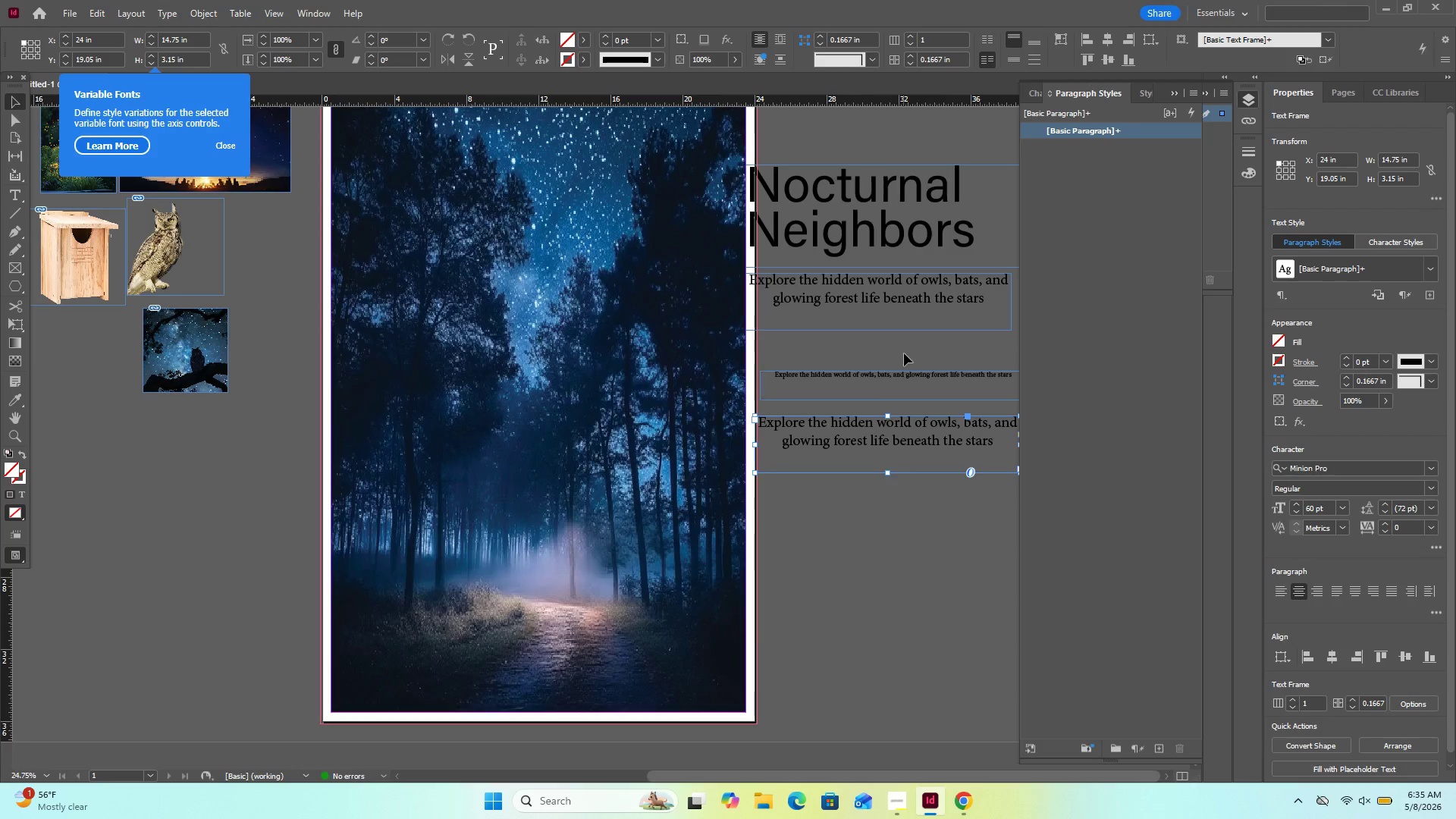 
left_click([905, 375])
 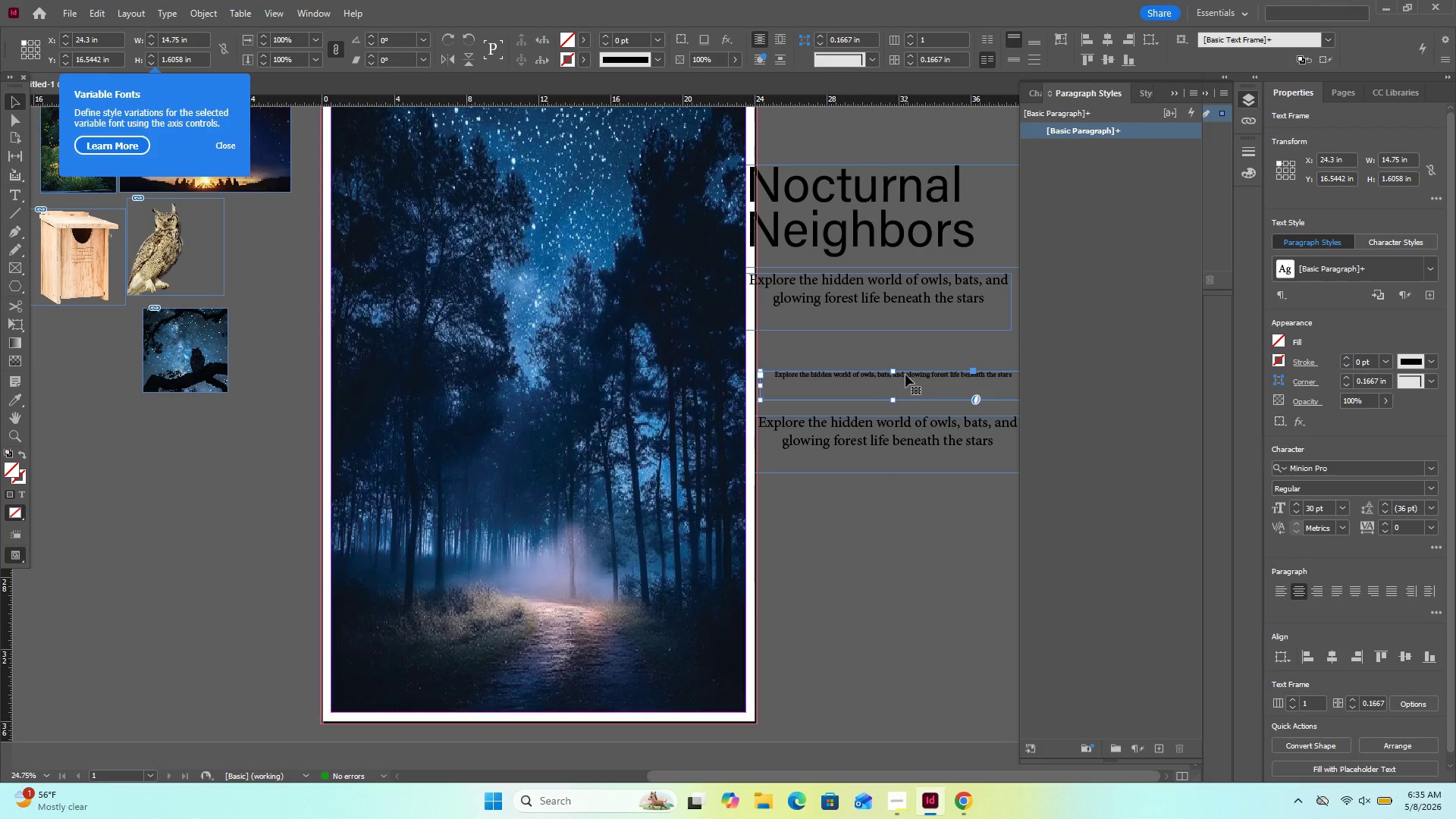 
left_click([905, 375])
 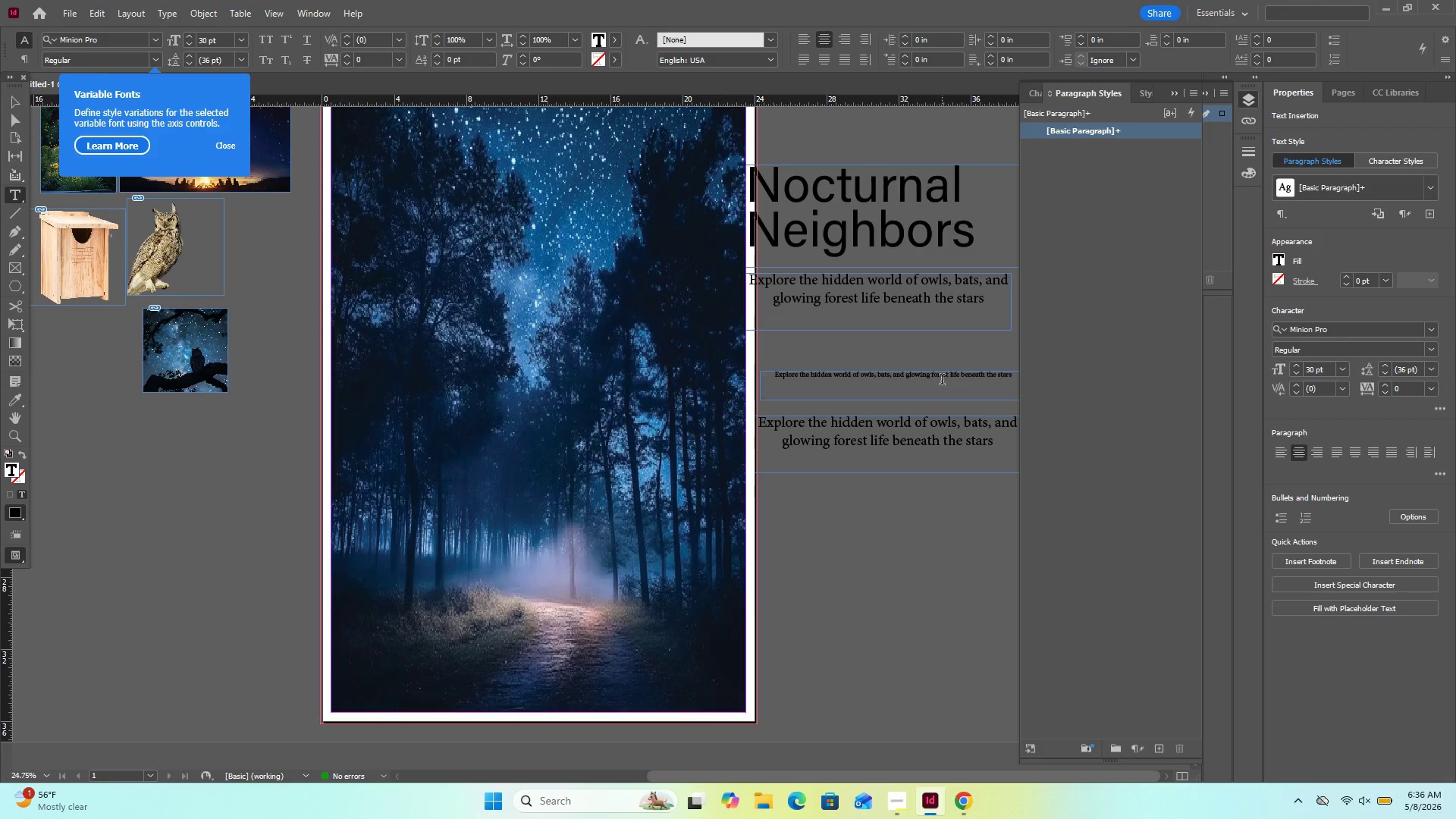 
wait(23.98)
 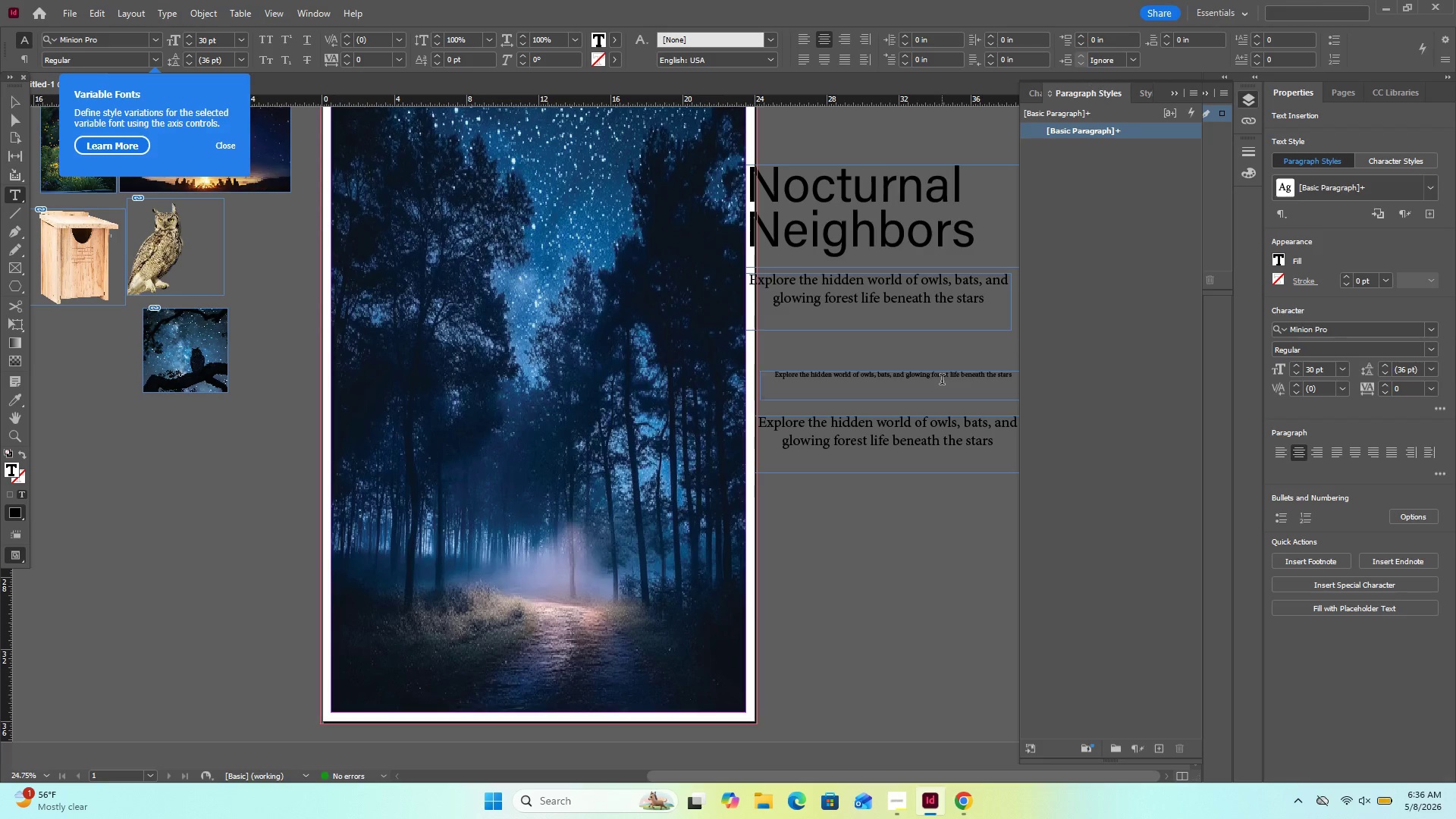 
left_click_drag(start_coordinate=[997, 443], to_coordinate=[701, 413])
 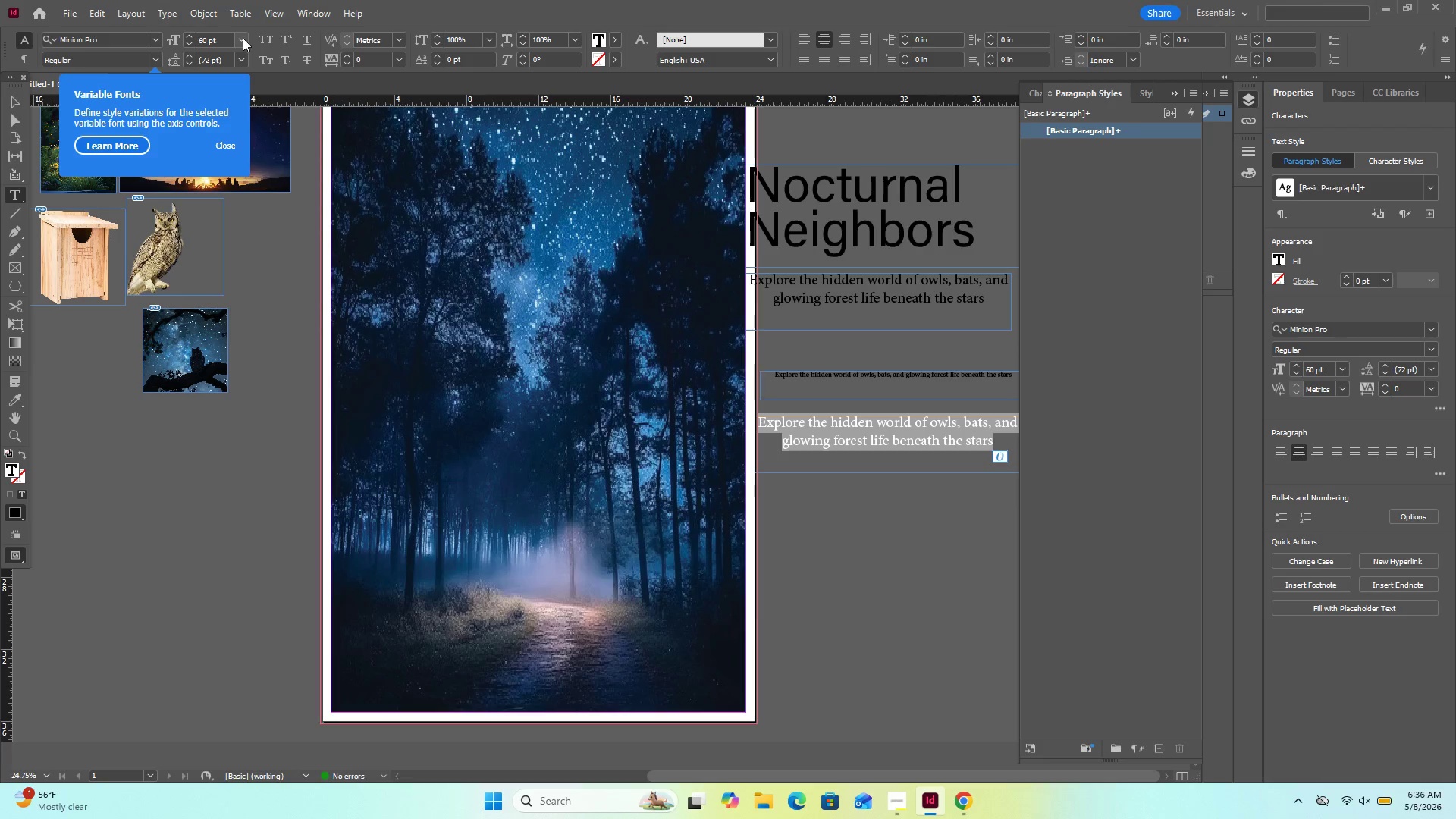 
left_click([243, 38])
 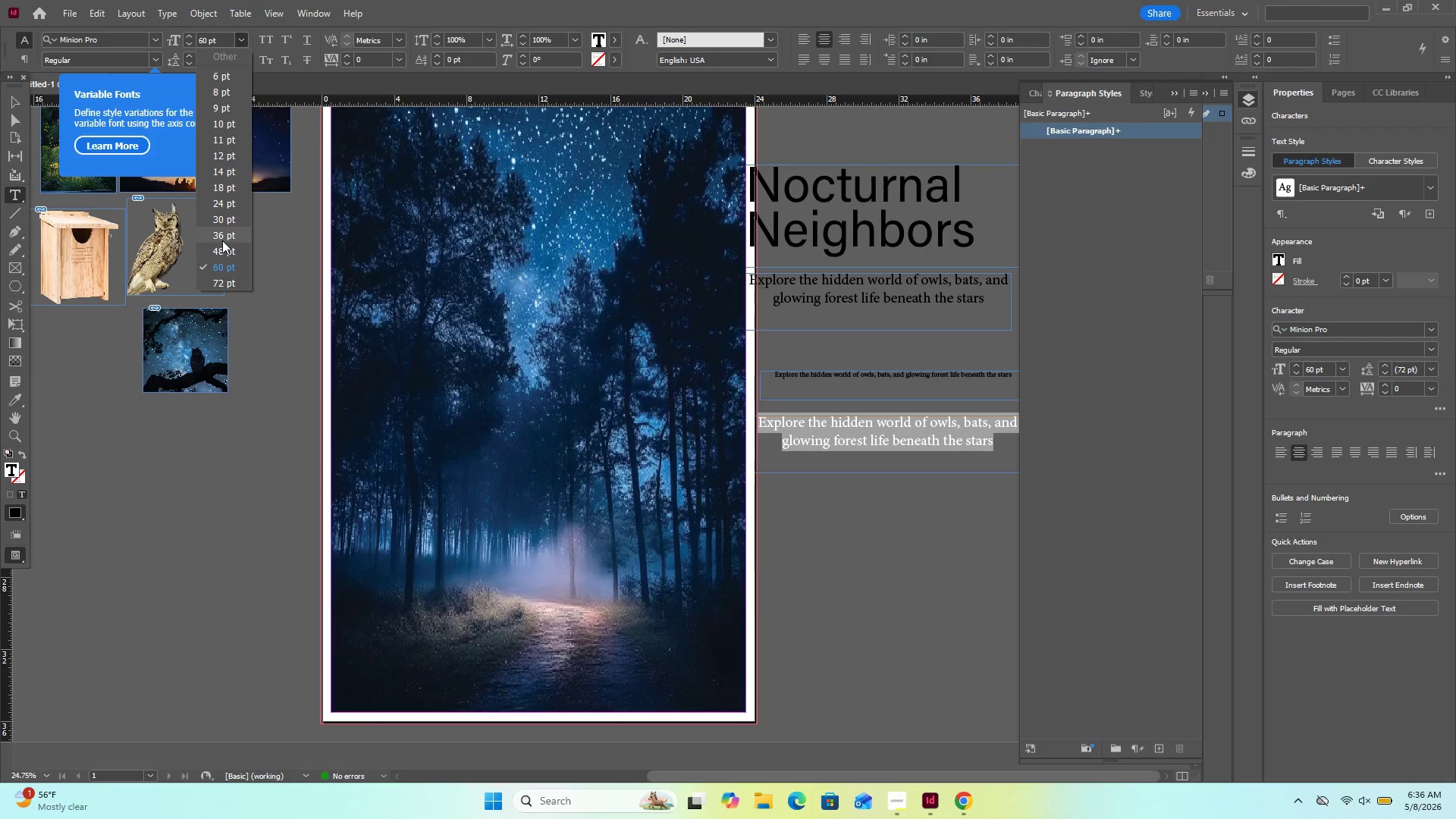 
left_click([222, 240])
 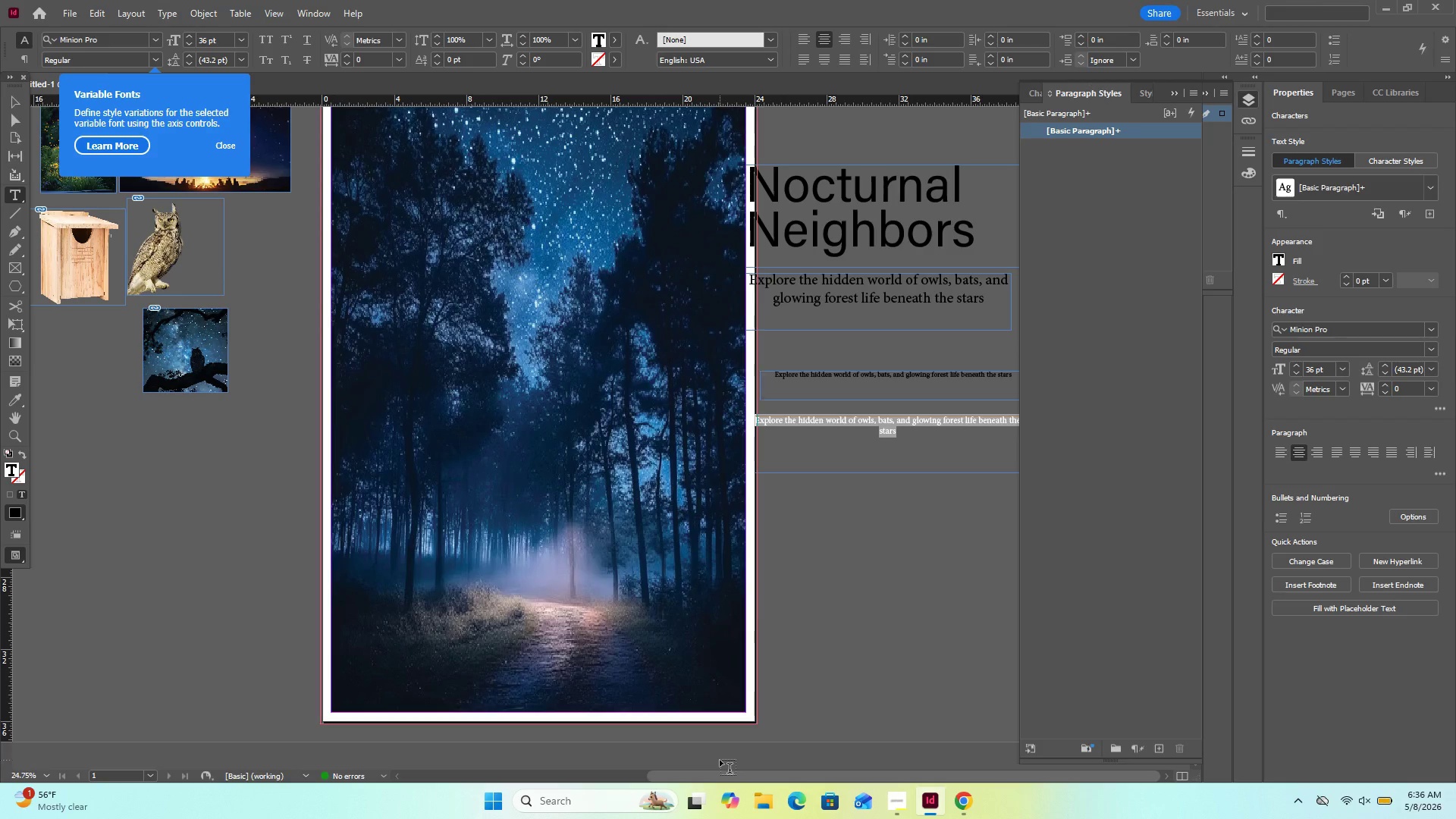 
wait(7.44)
 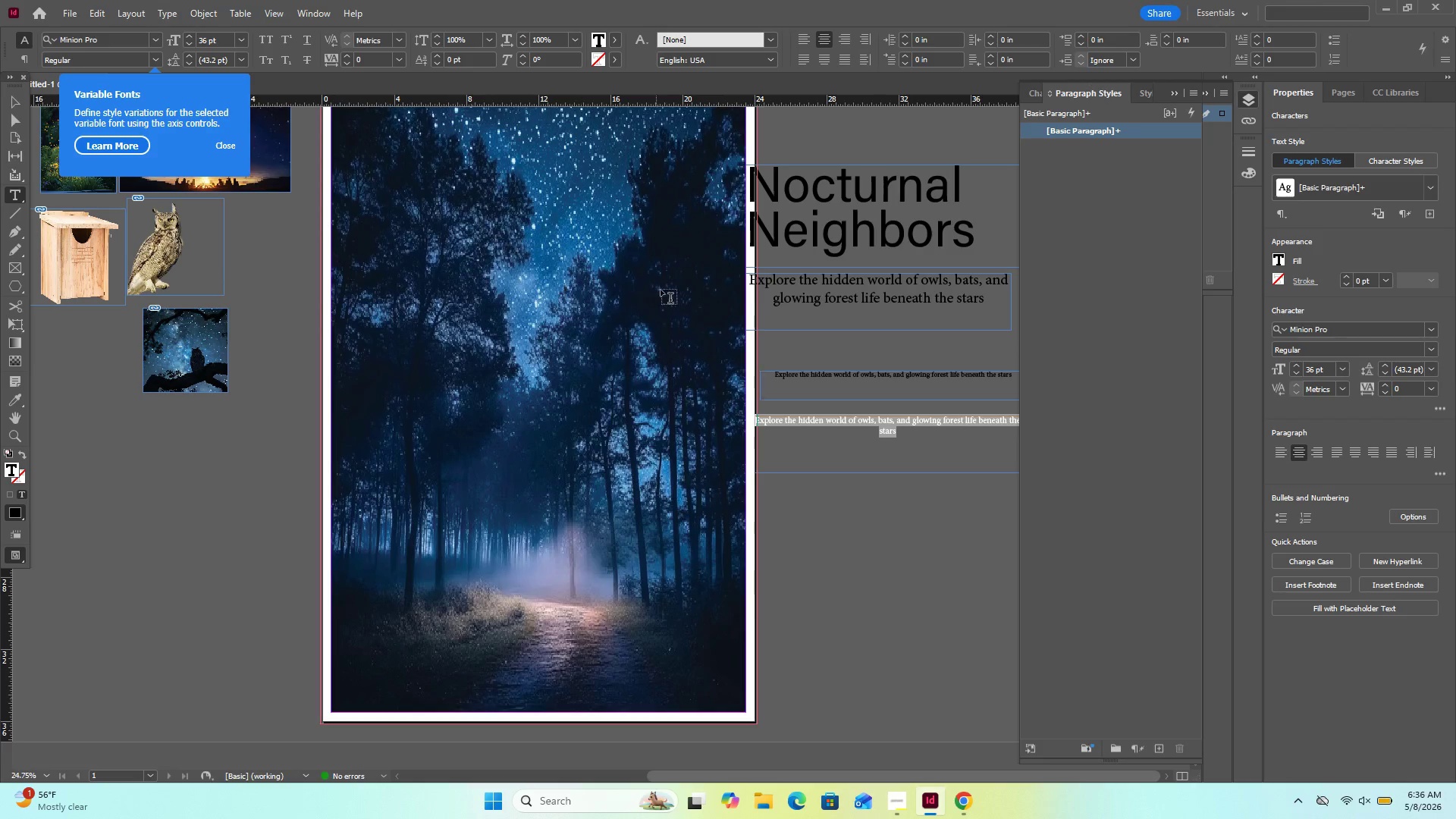 
left_click([727, 774])
 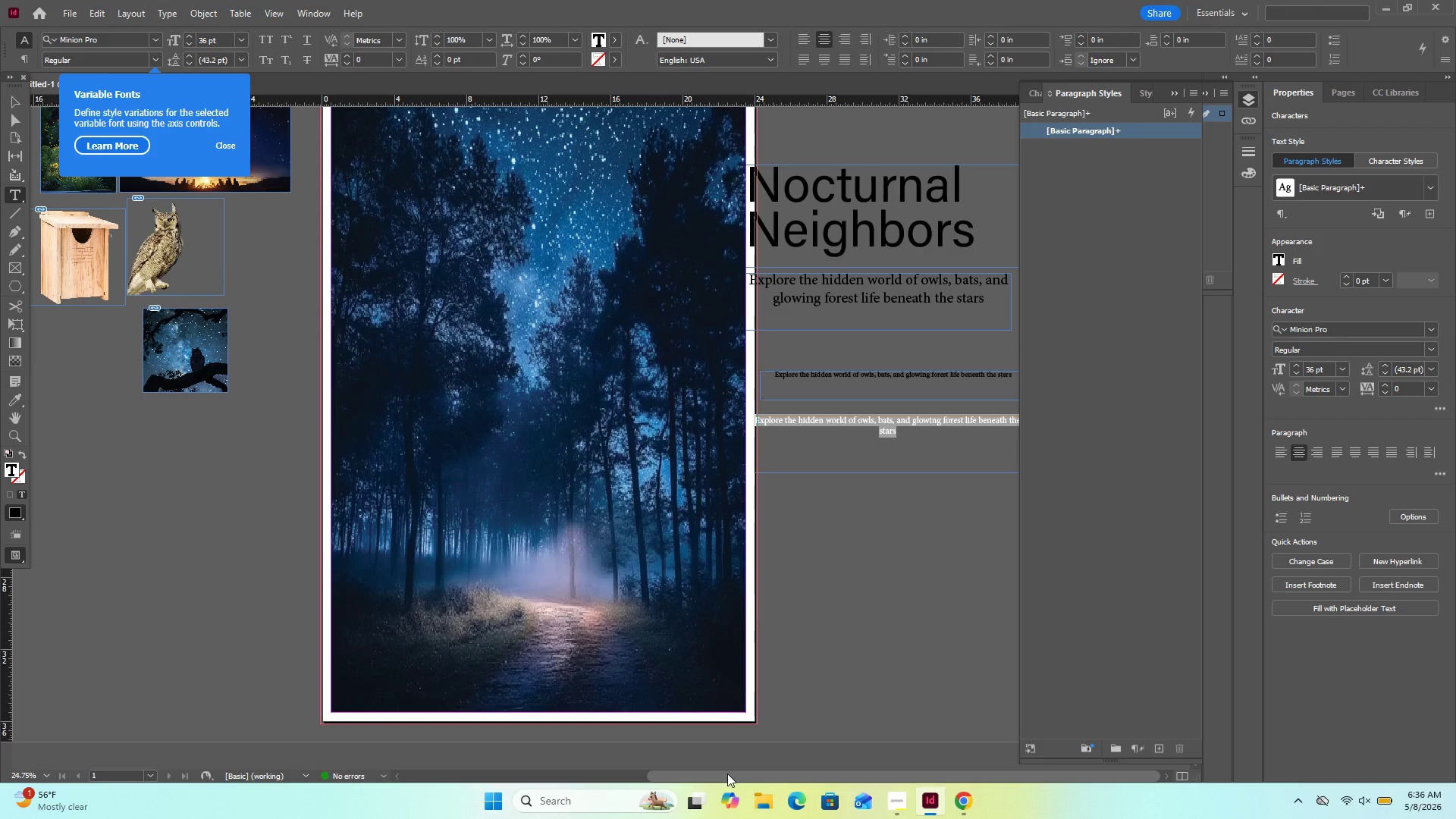 
left_click_drag(start_coordinate=[727, 774], to_coordinate=[786, 780])
 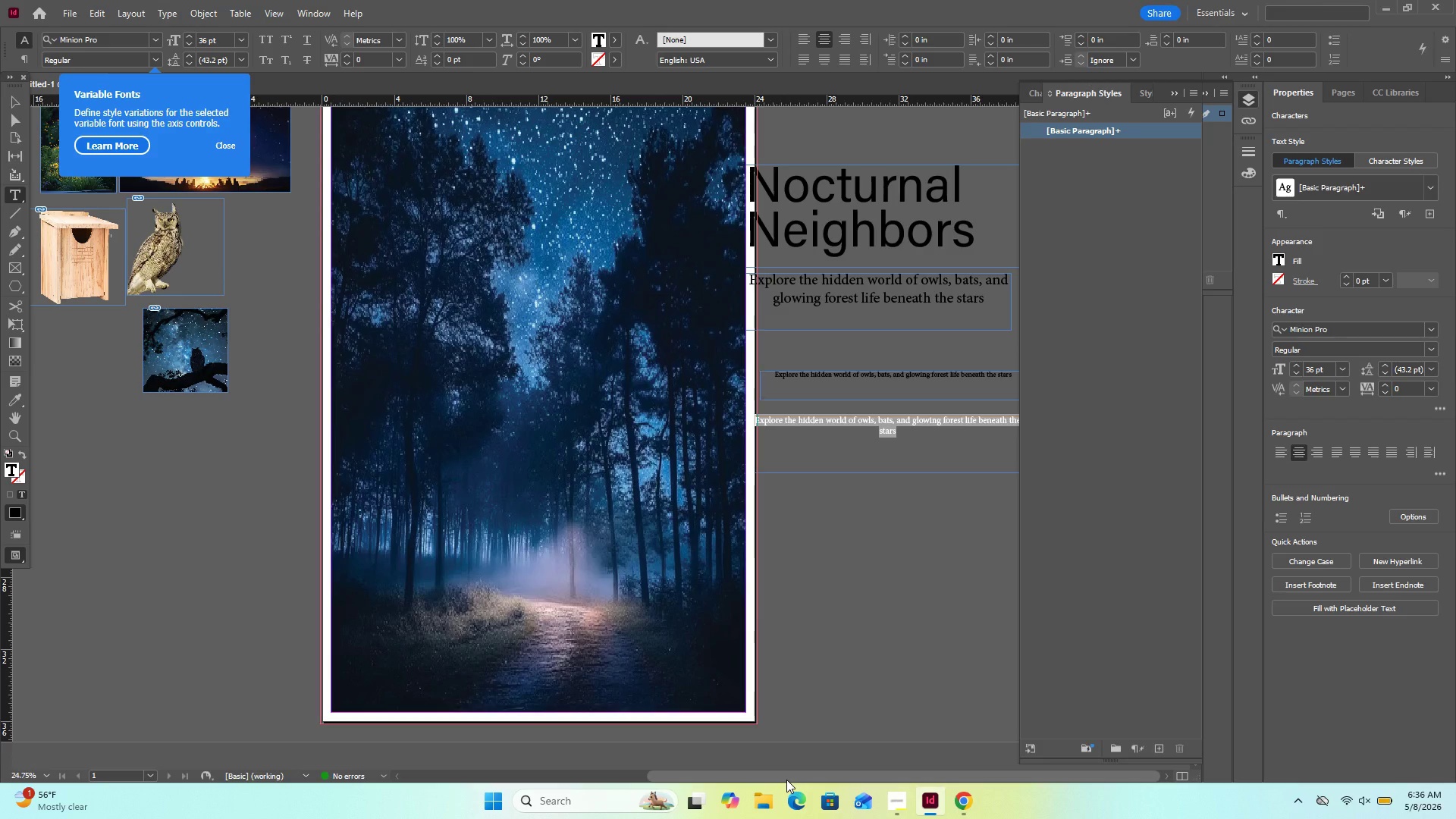 
left_click_drag(start_coordinate=[786, 780], to_coordinate=[852, 777])
 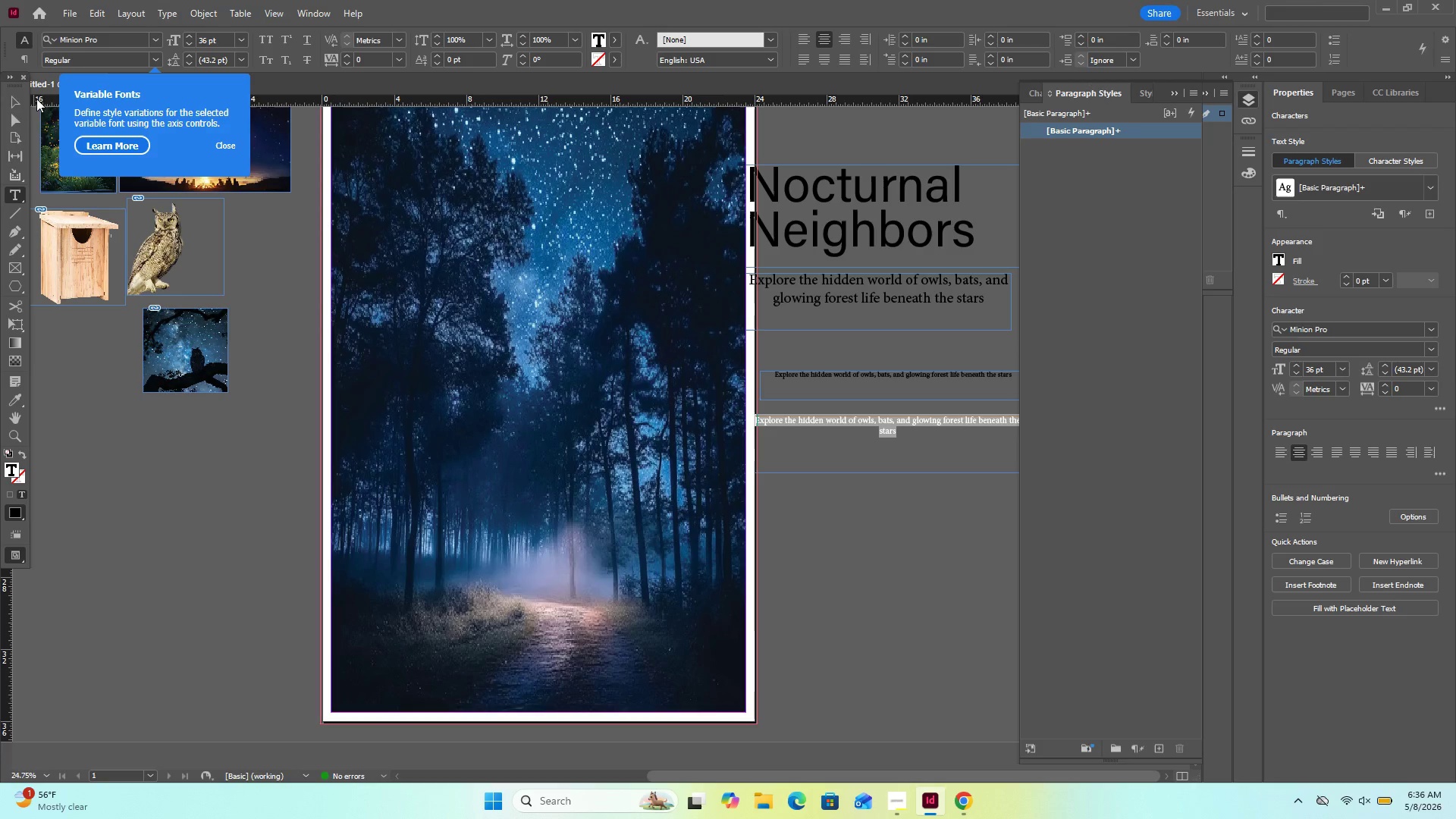 
left_click([9, 108])
 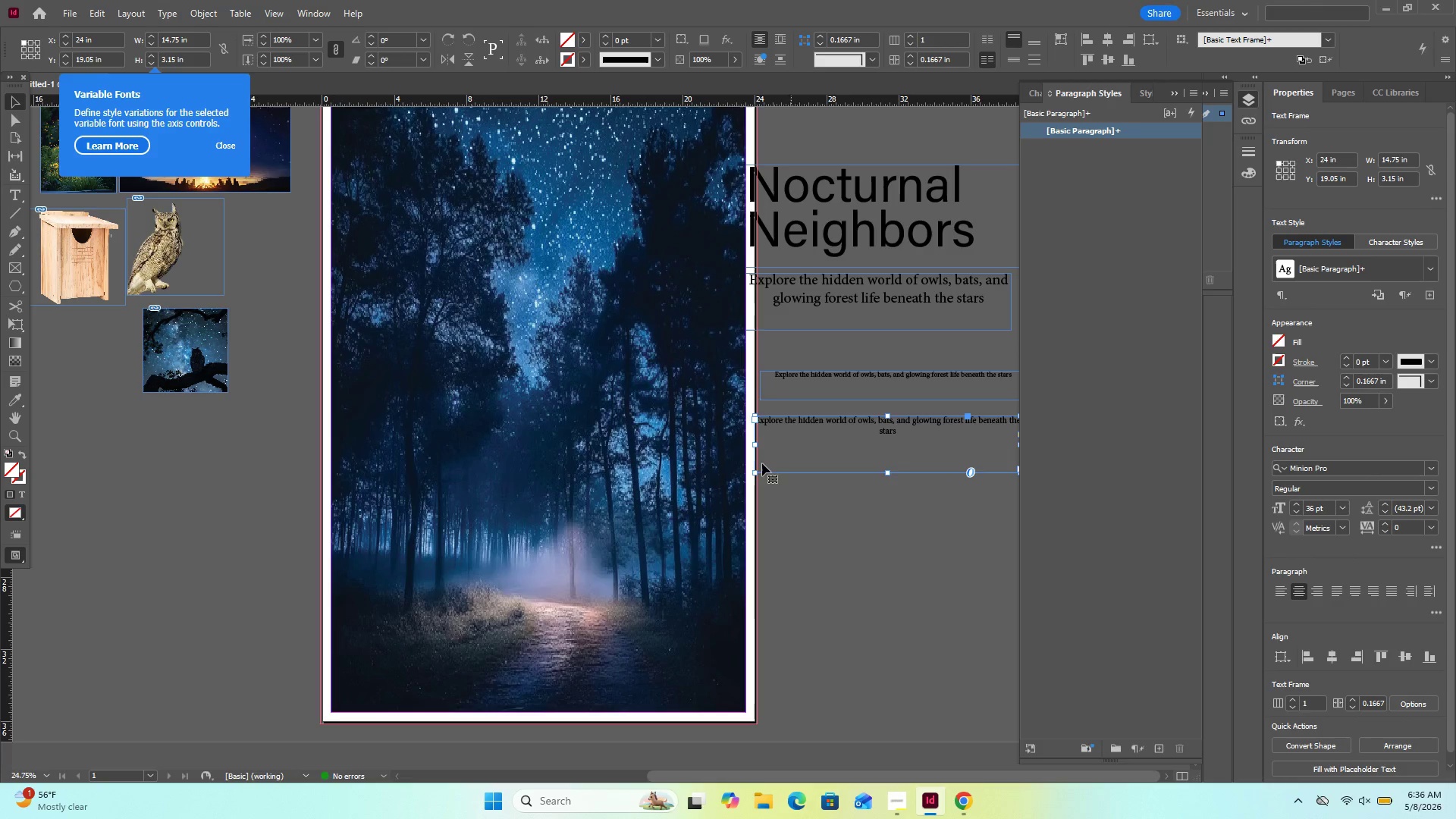 
left_click_drag(start_coordinate=[757, 447], to_coordinate=[724, 464])
 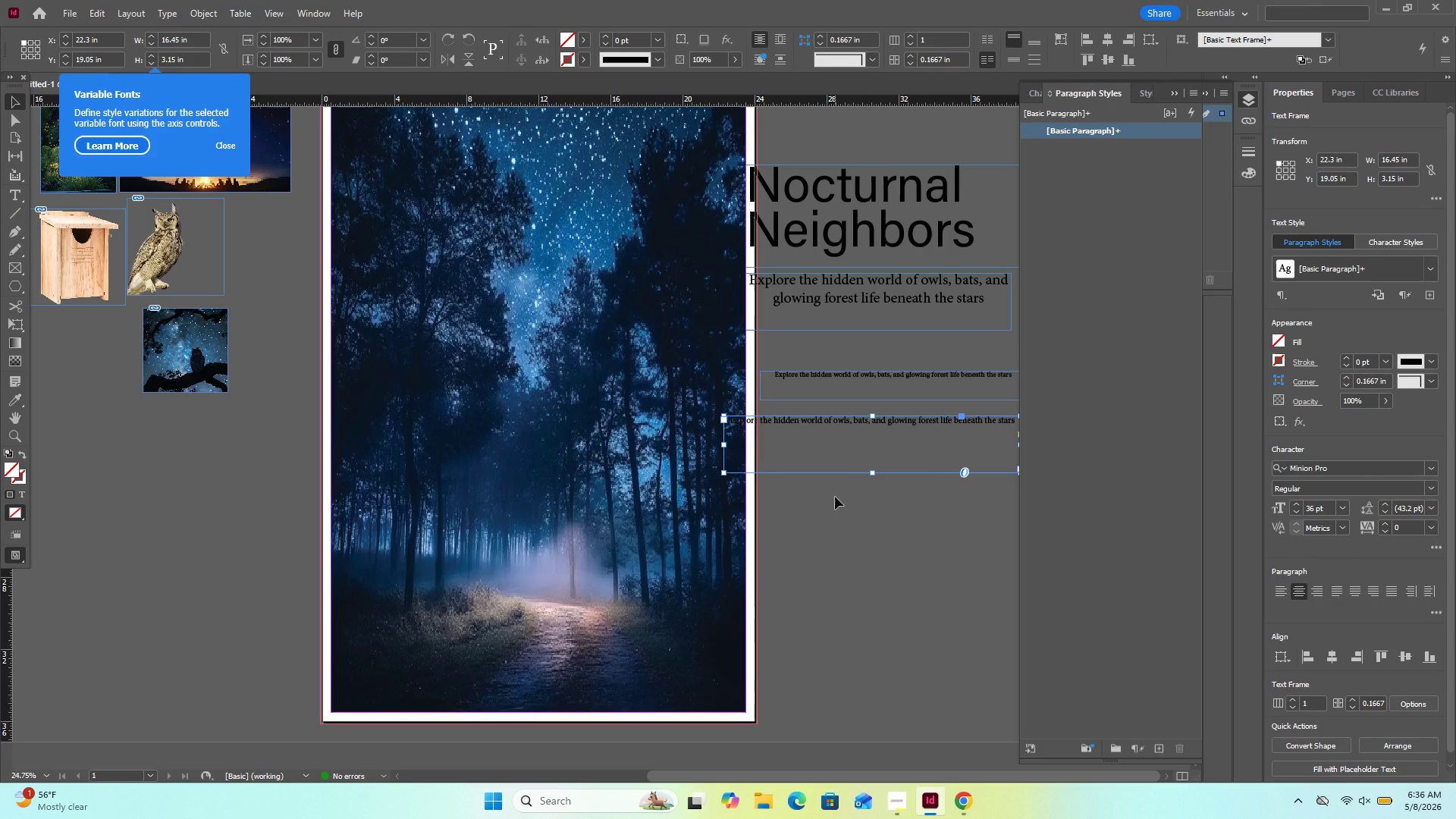 
left_click([835, 497])
 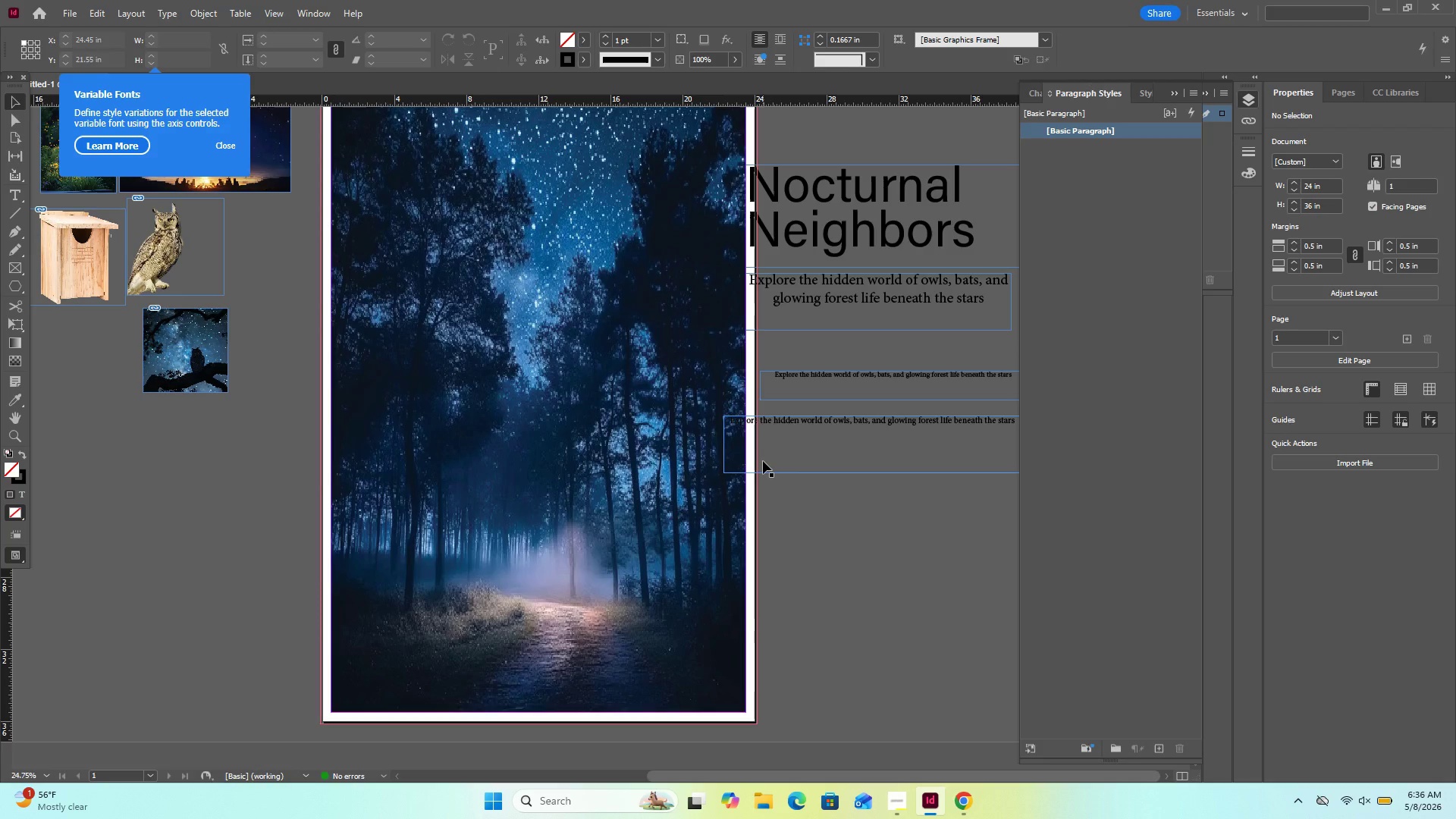 
wait(25.95)
 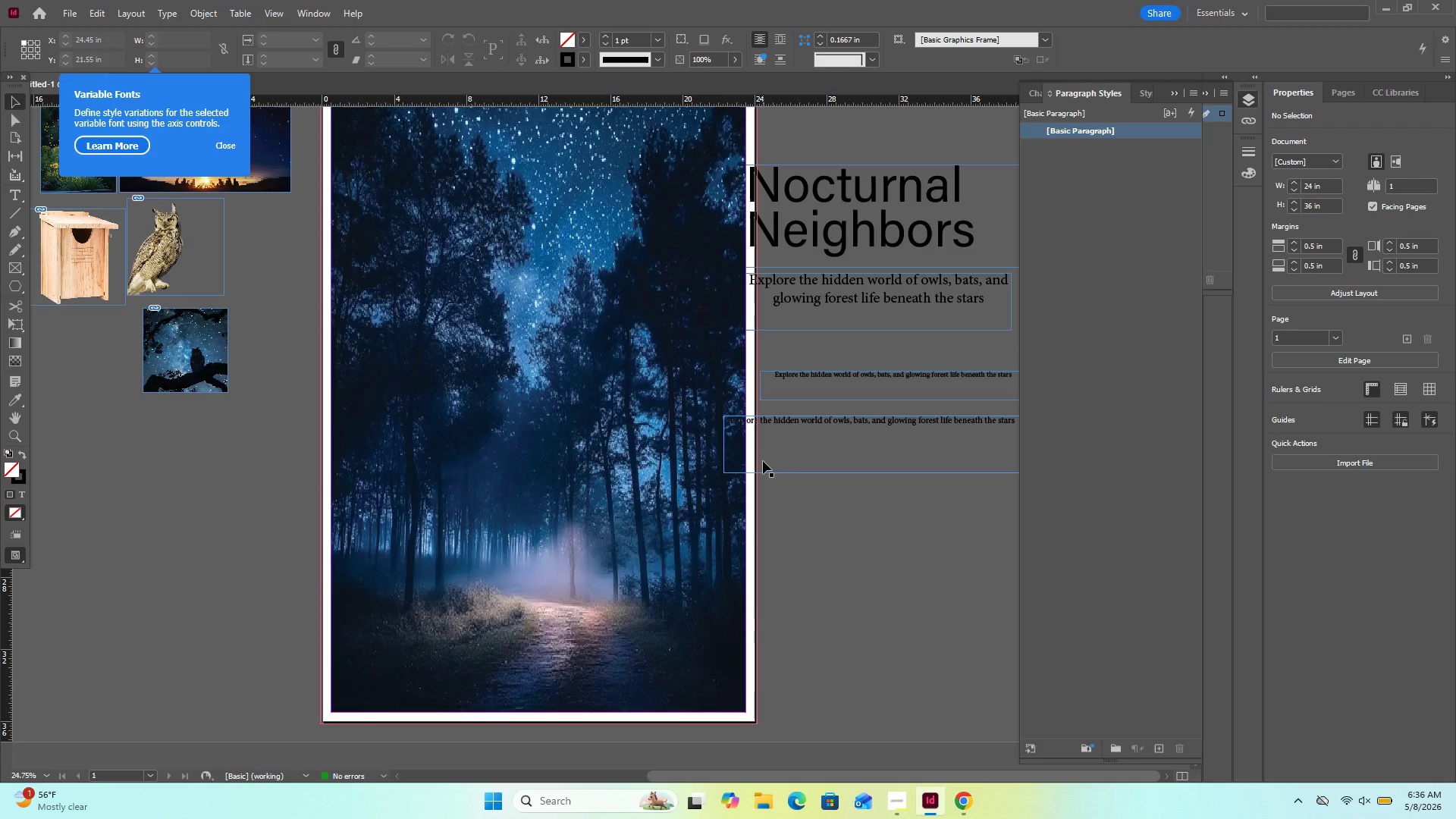 
left_click_drag(start_coordinate=[974, 237], to_coordinate=[786, 265])
 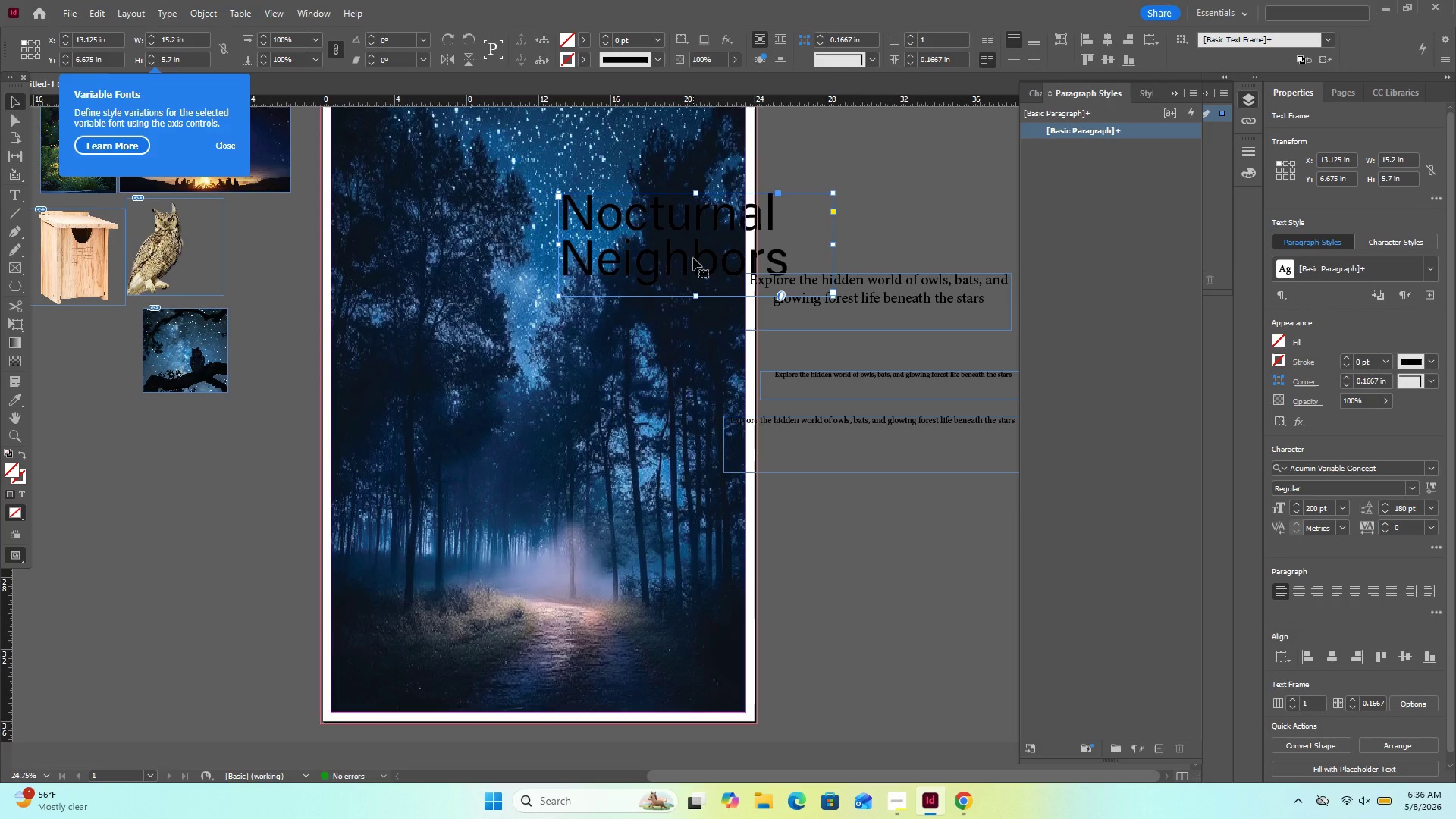 
key(Control+ControlLeft)
 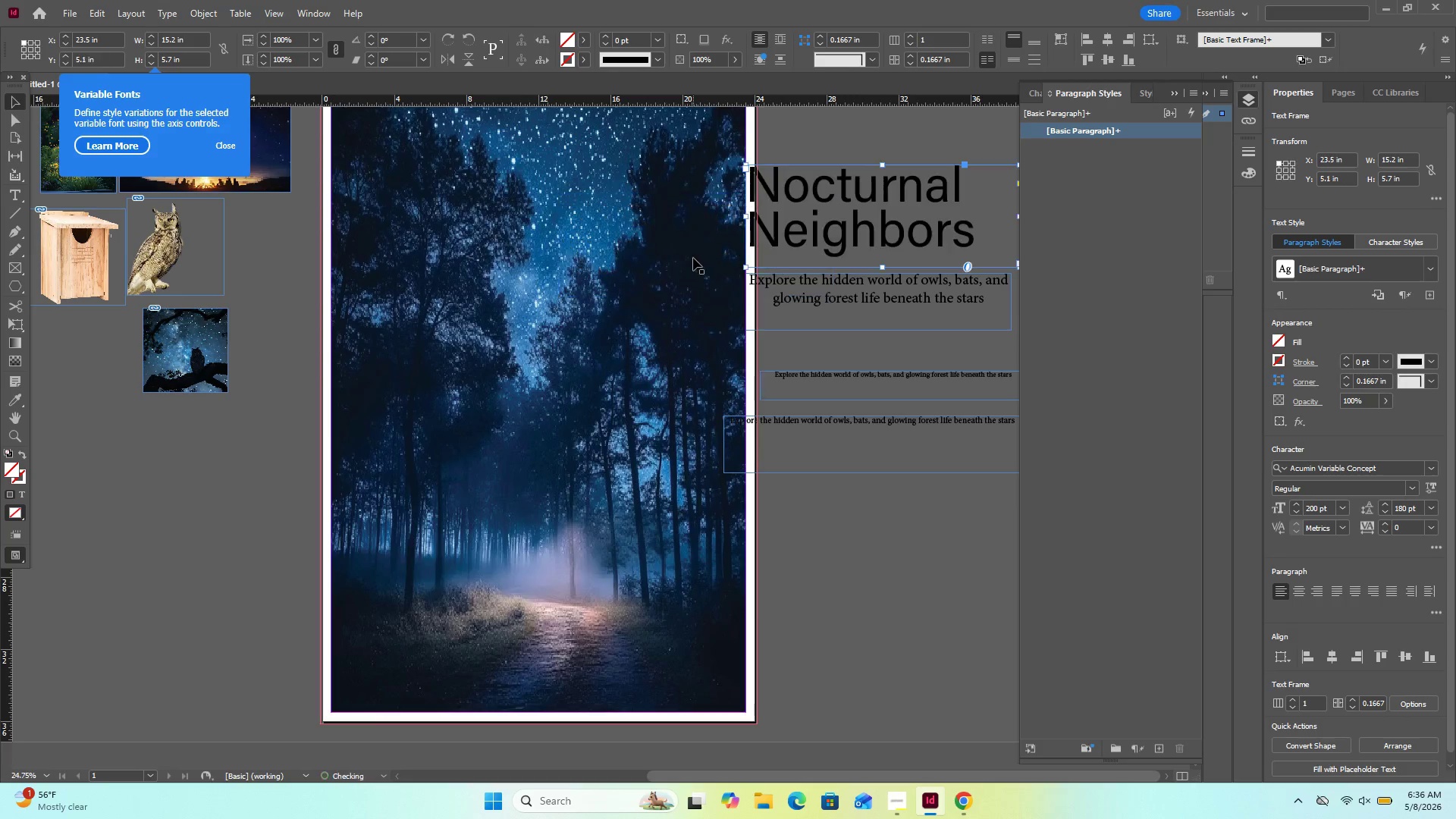 
key(Control+Z)
 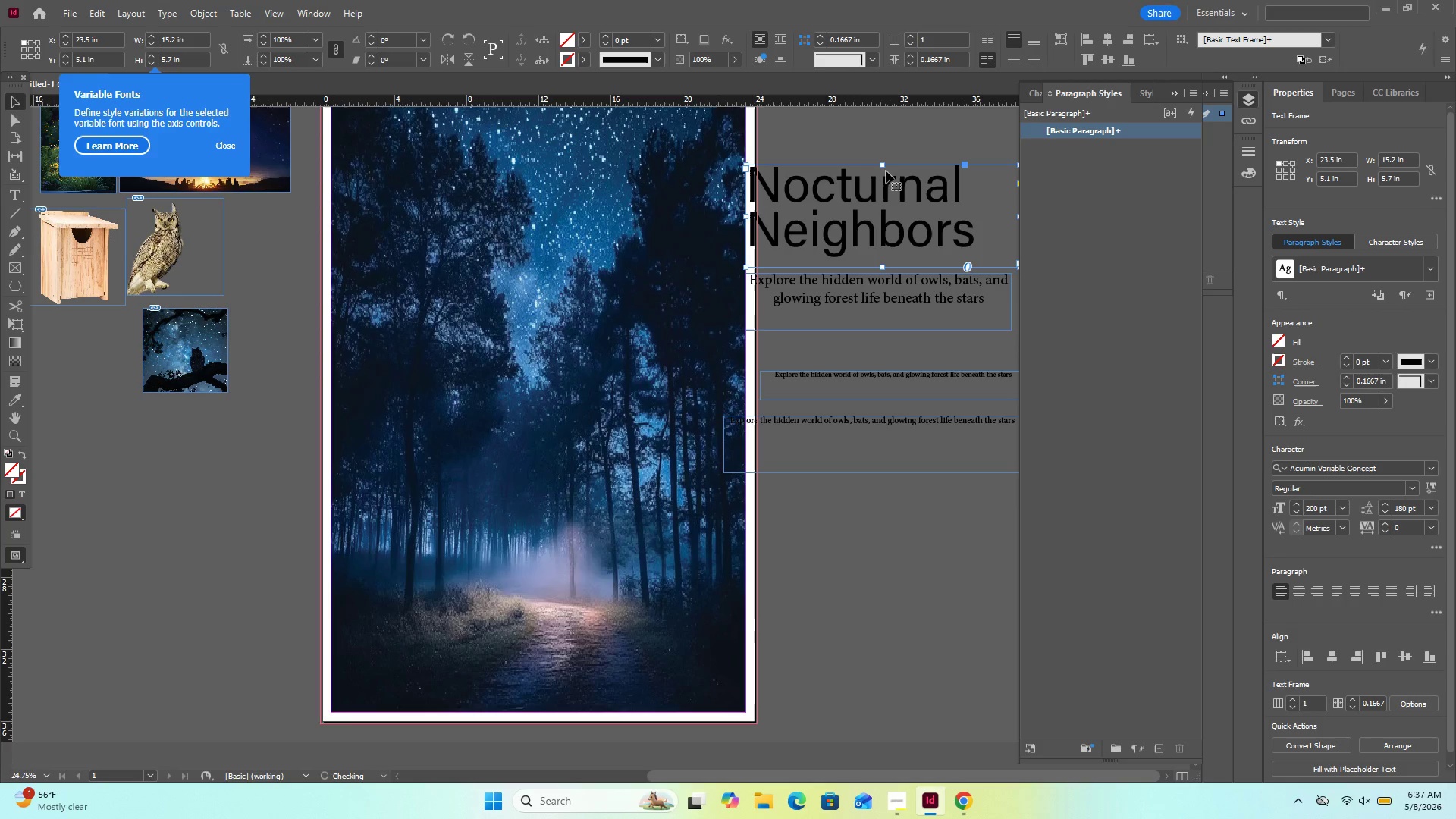 
double_click([877, 193])
 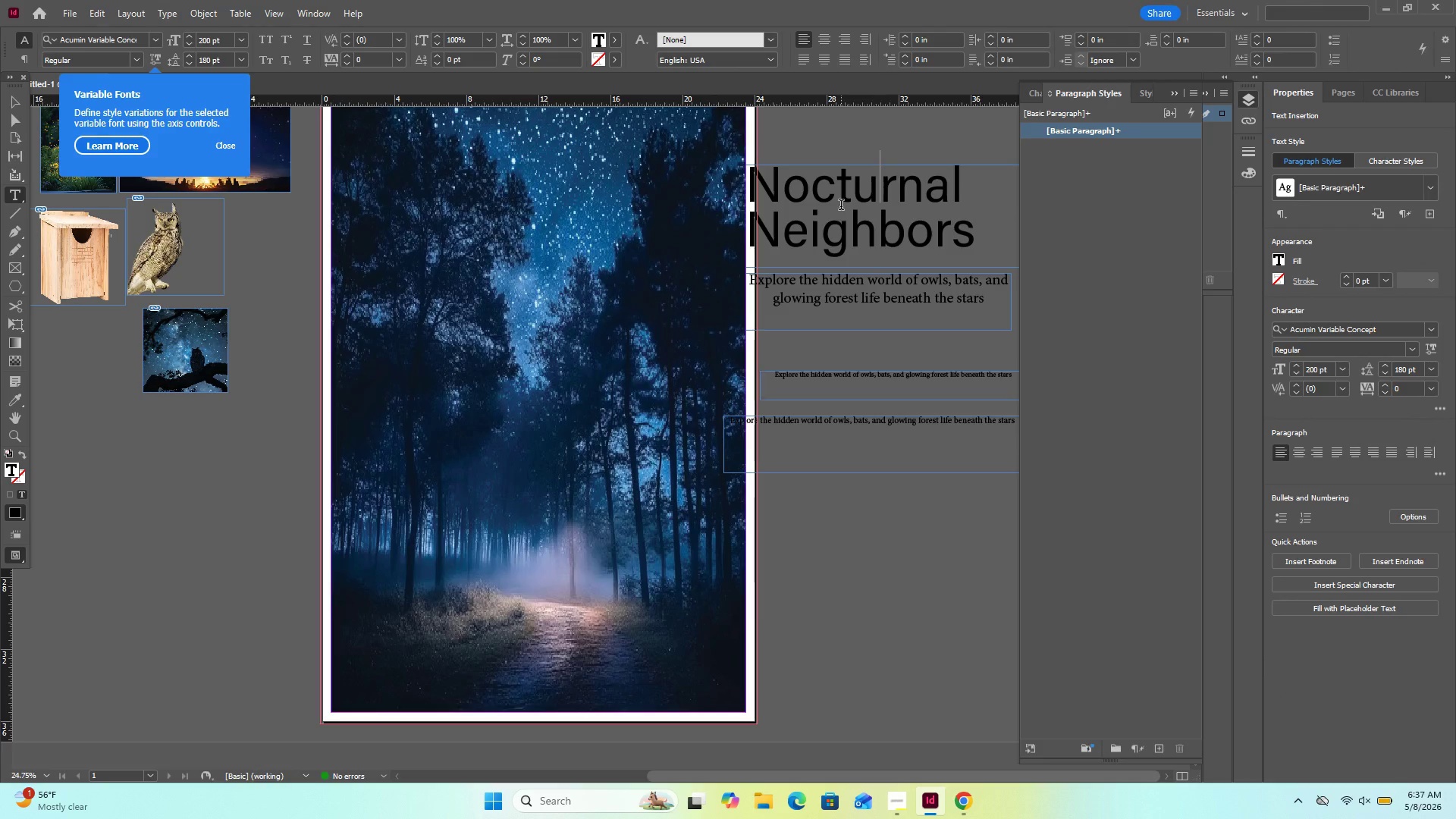 
key(ArrowLeft)
 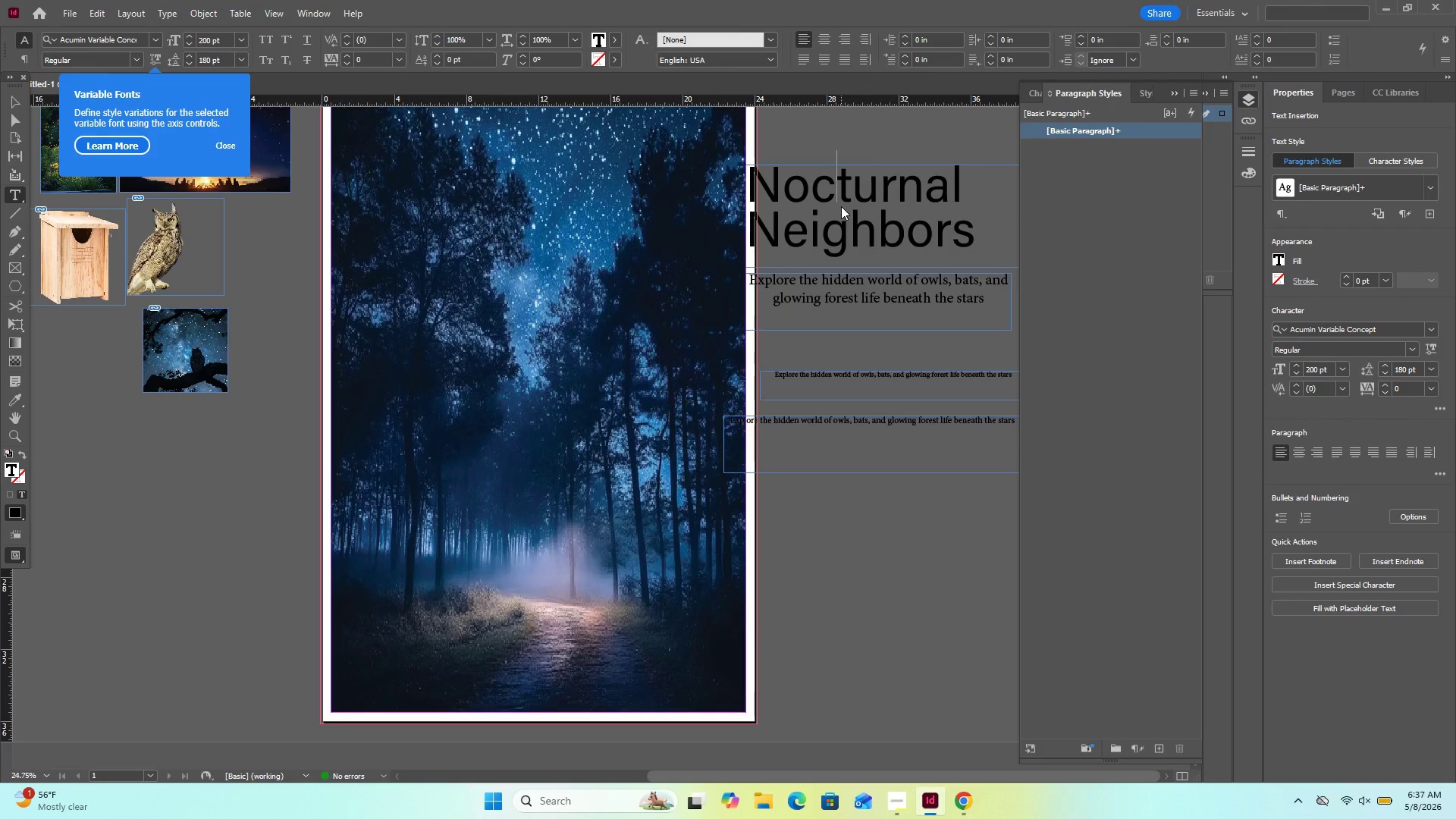 
key(ArrowLeft)
 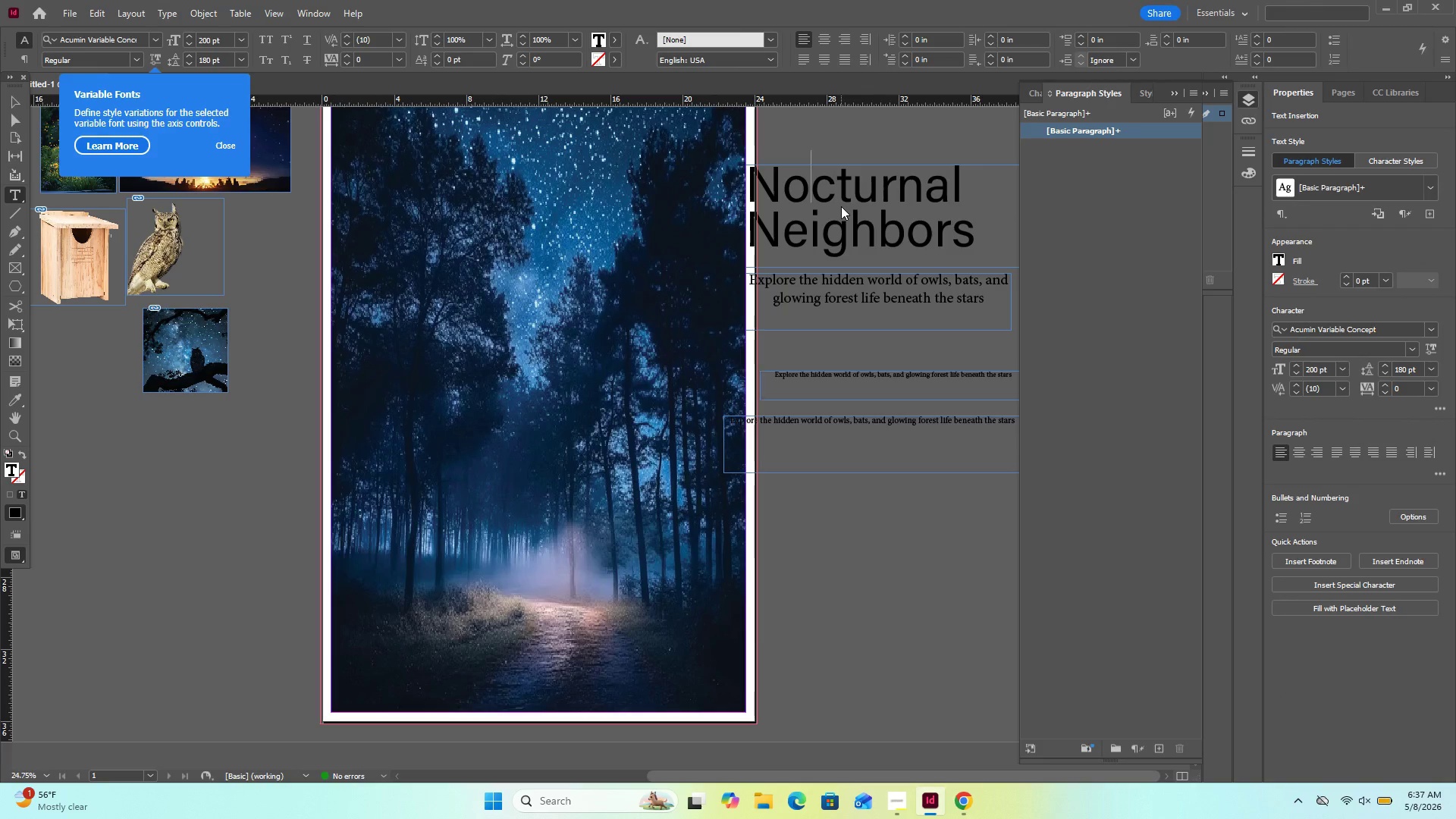 
key(ArrowLeft)
 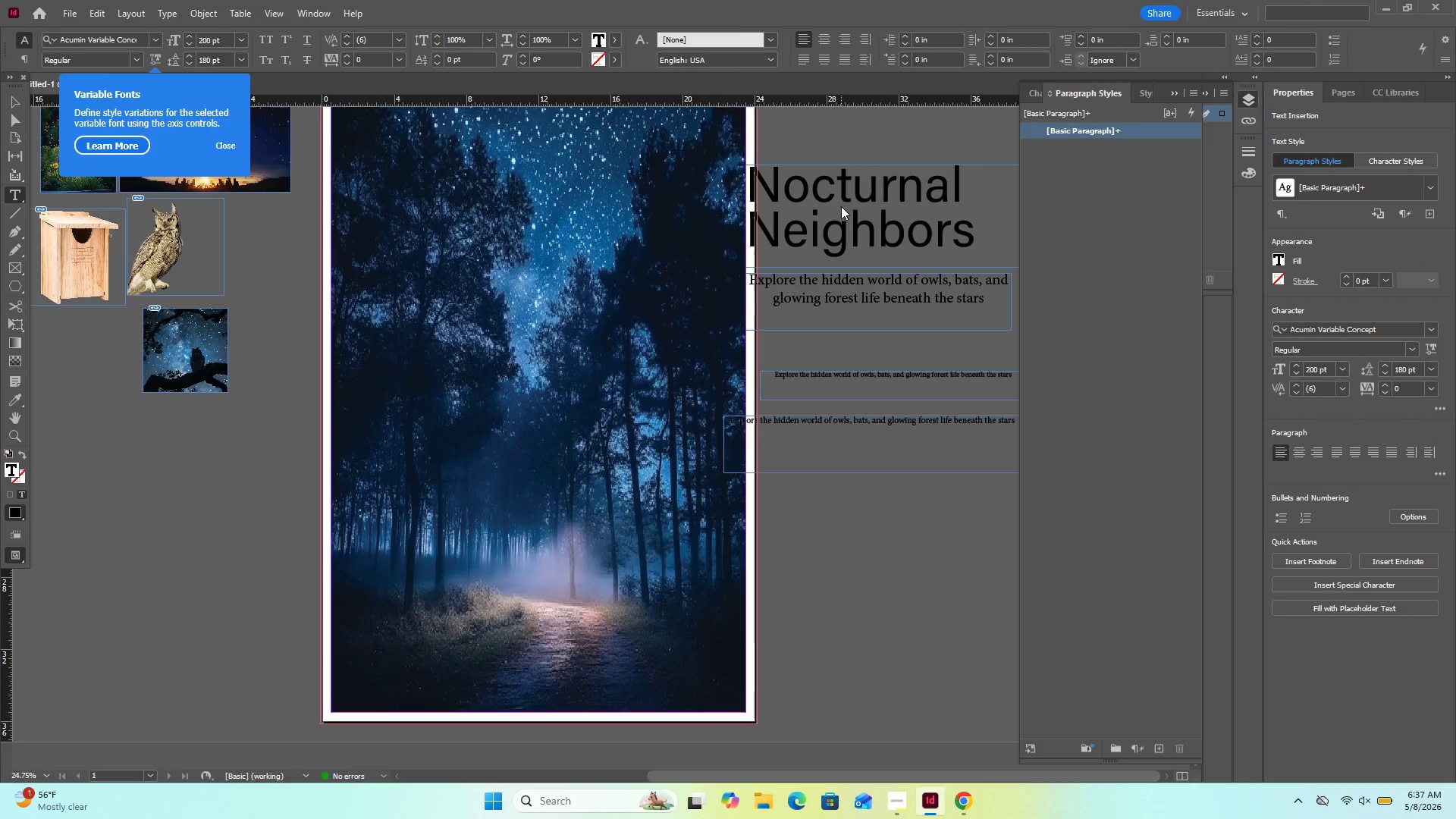 
key(Backspace)
 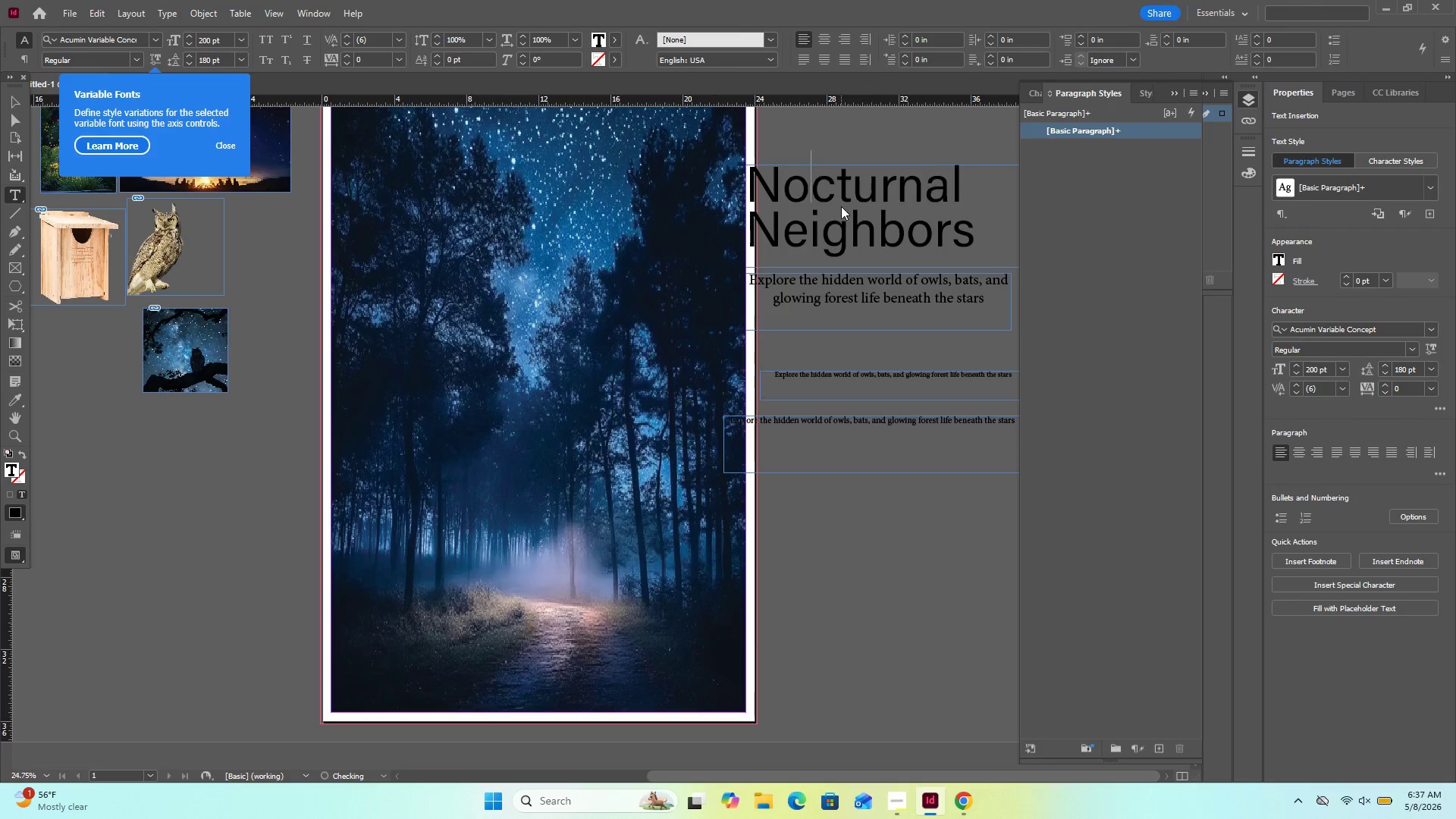 
key(O)
 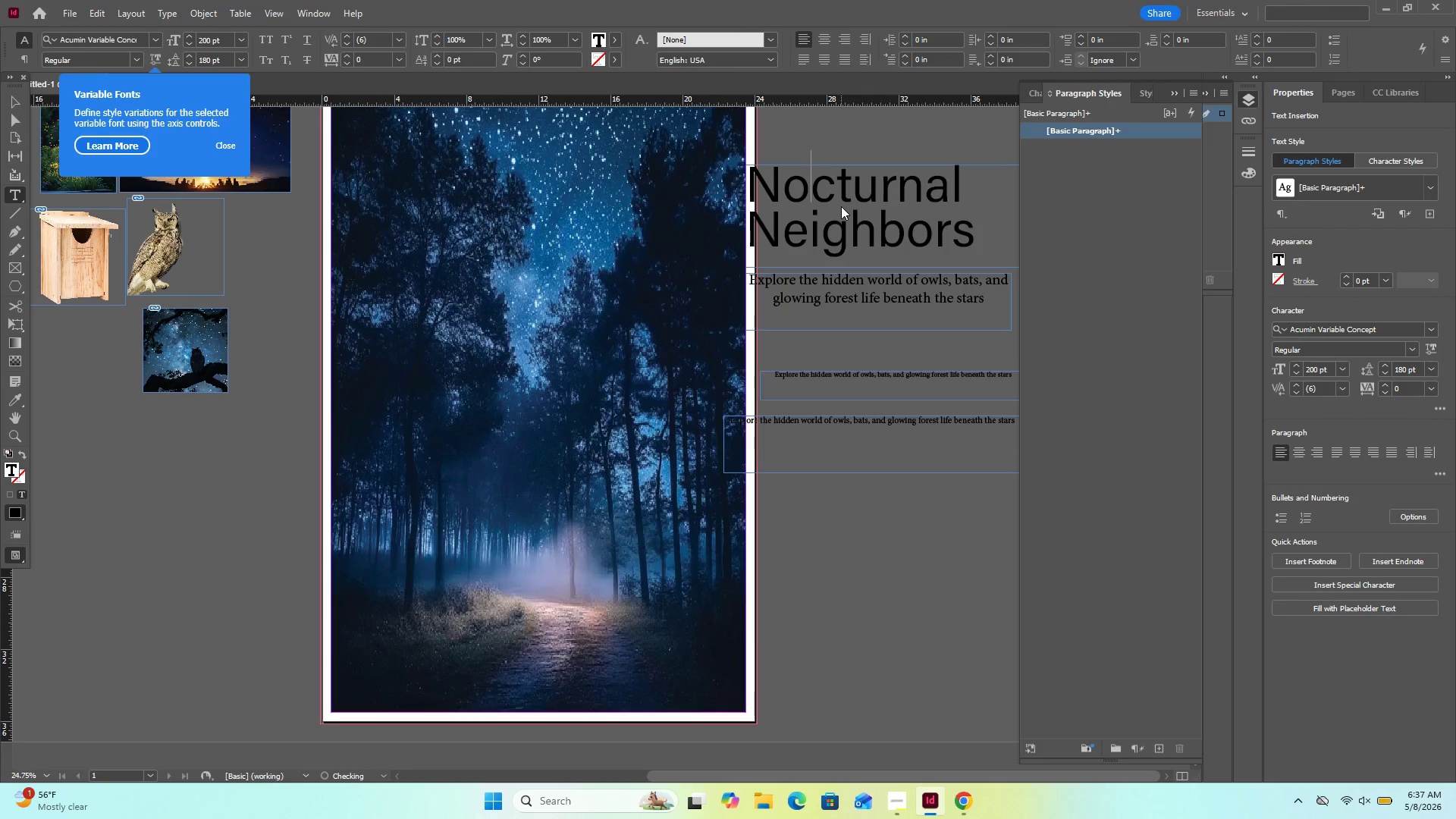 
key(Backspace)
 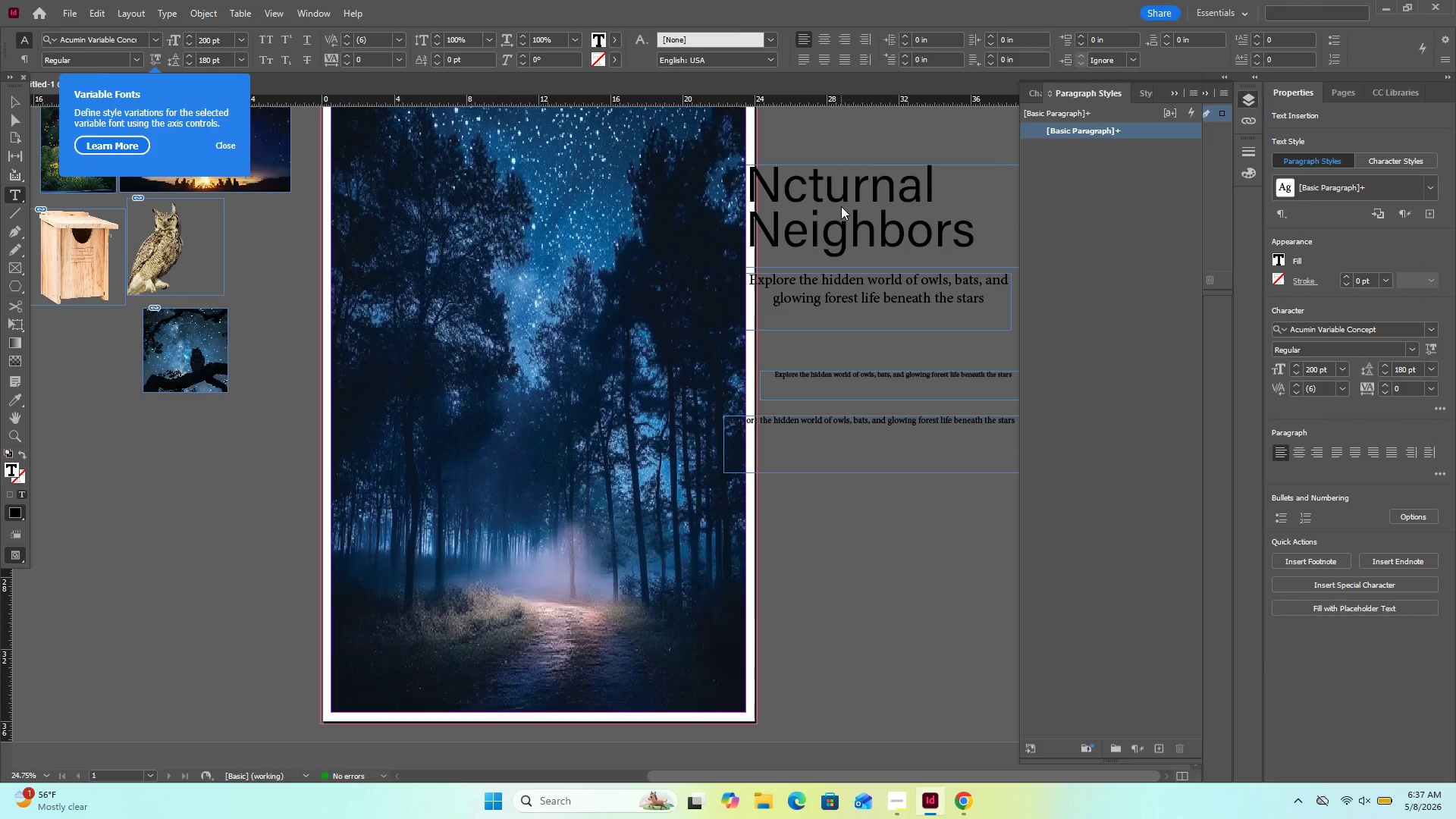 
key(CapsLock)
 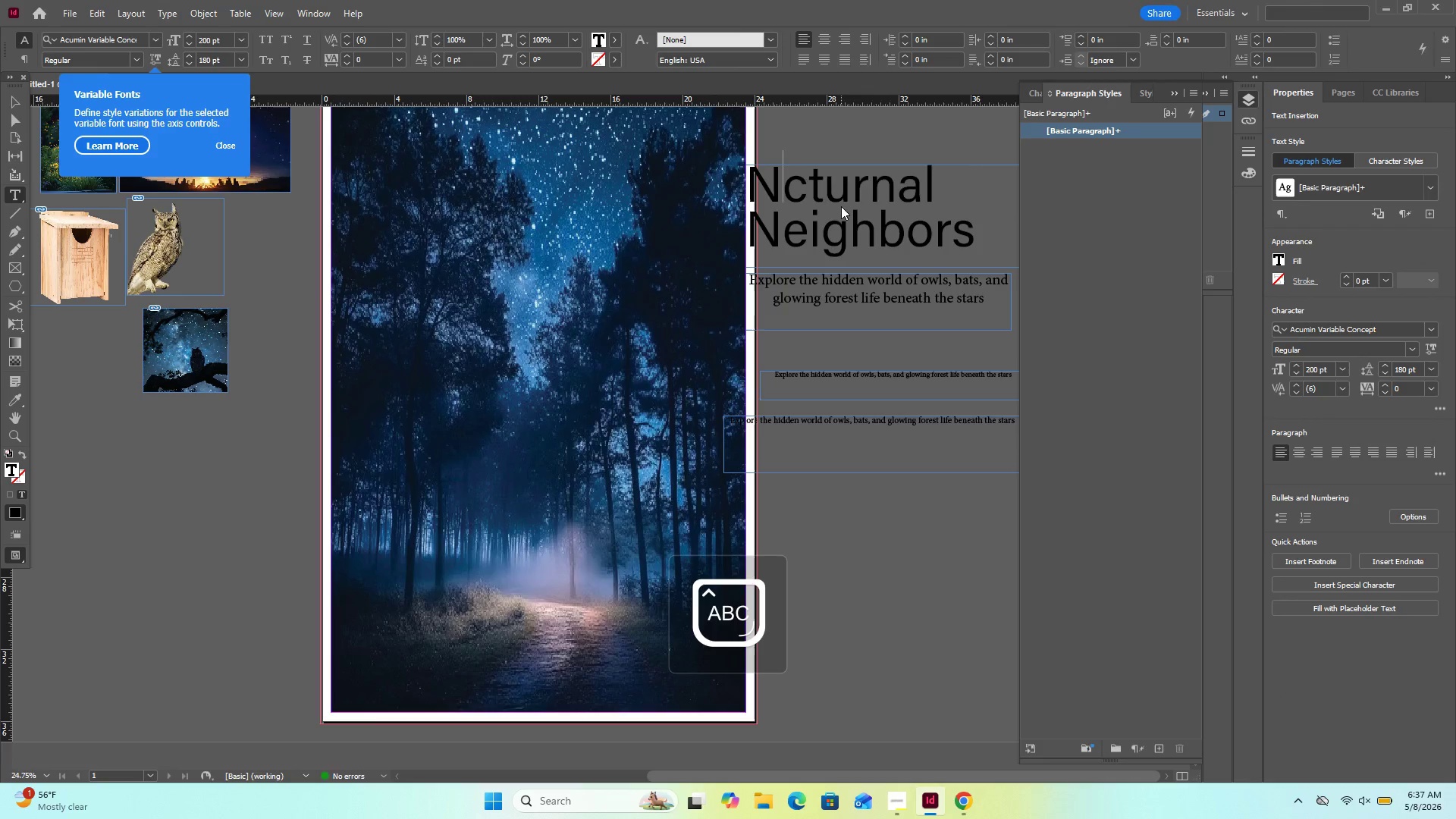 
key(O)
 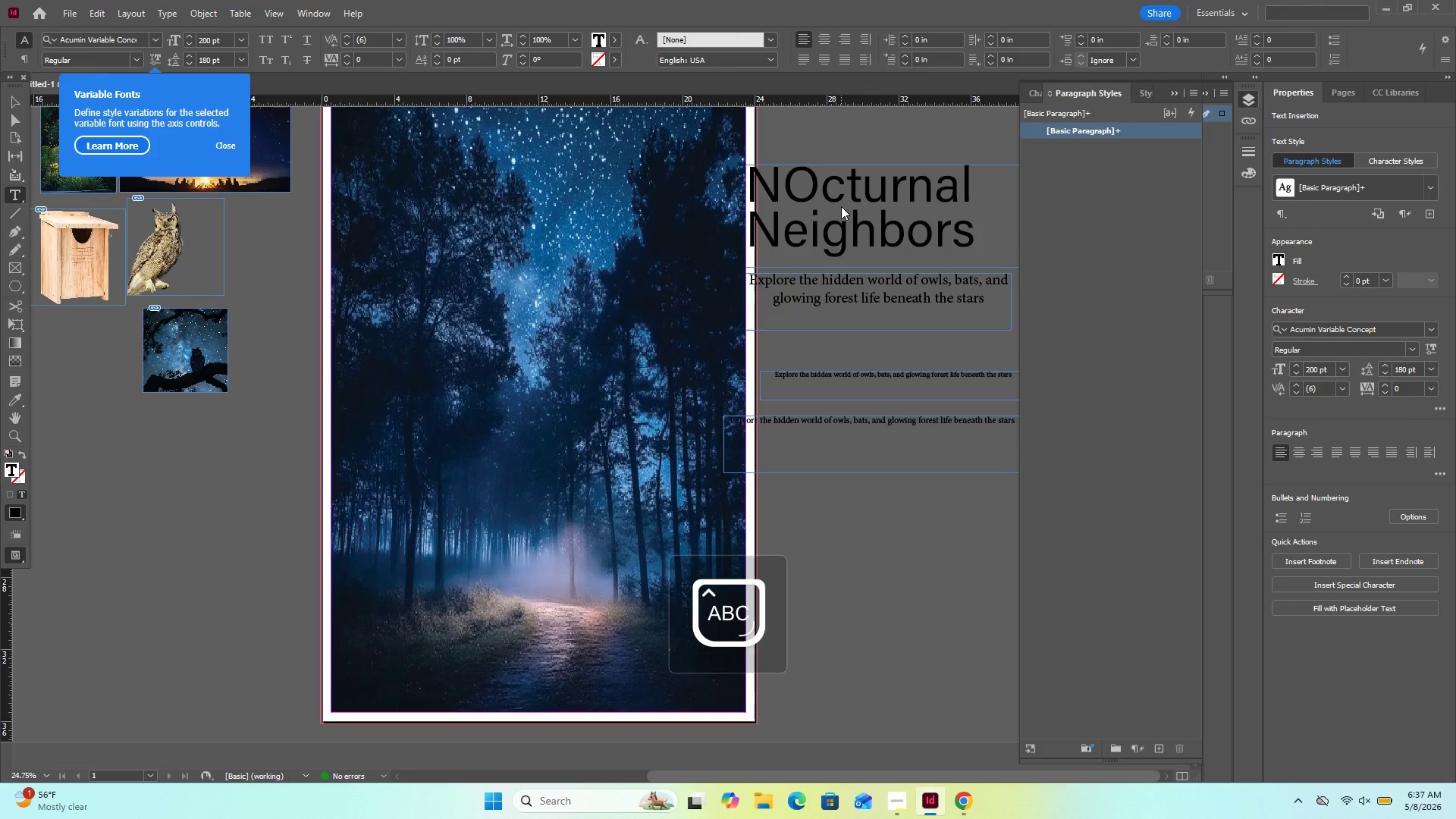 
key(ArrowRight)
 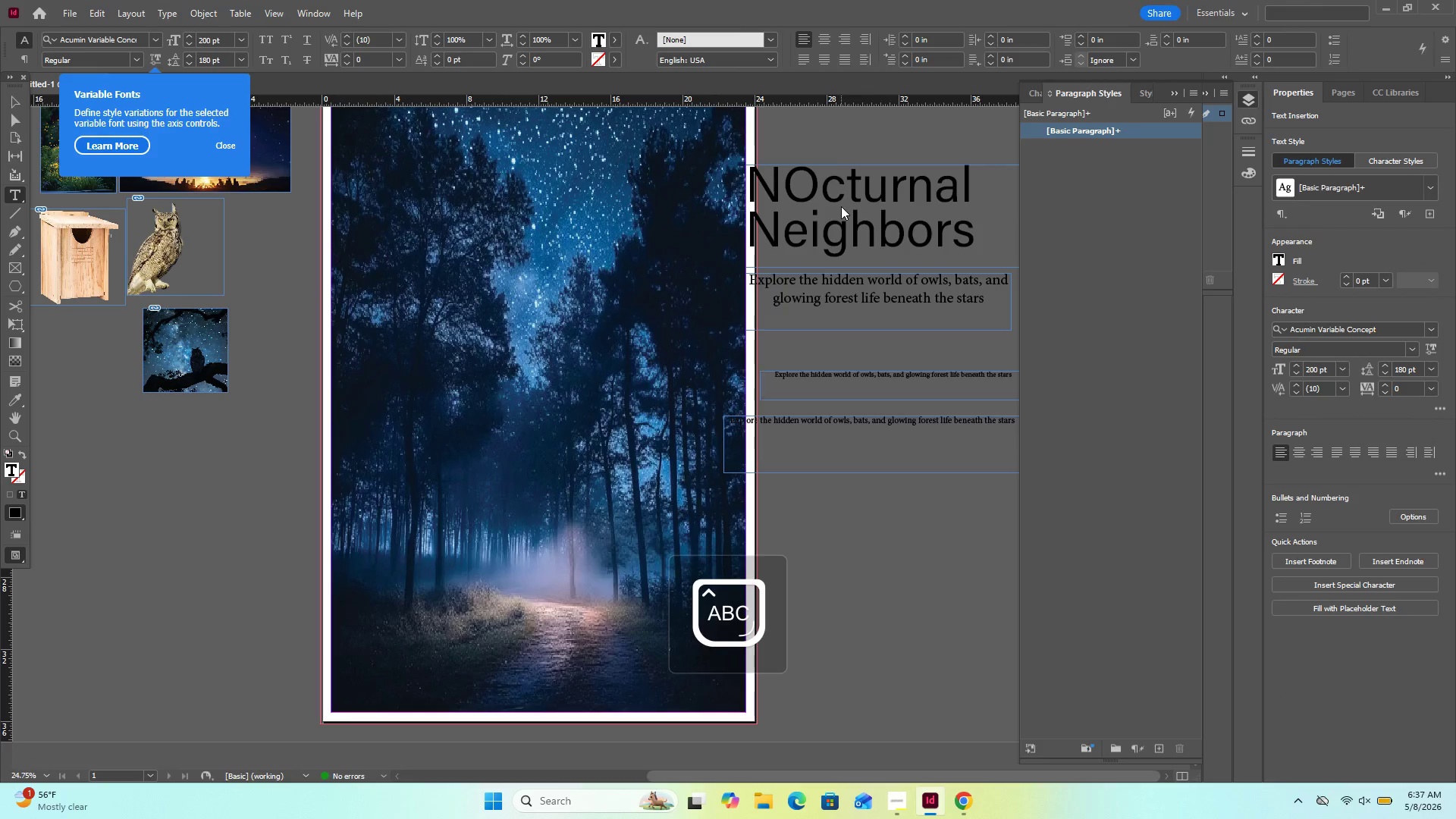 
key(Backspace)
 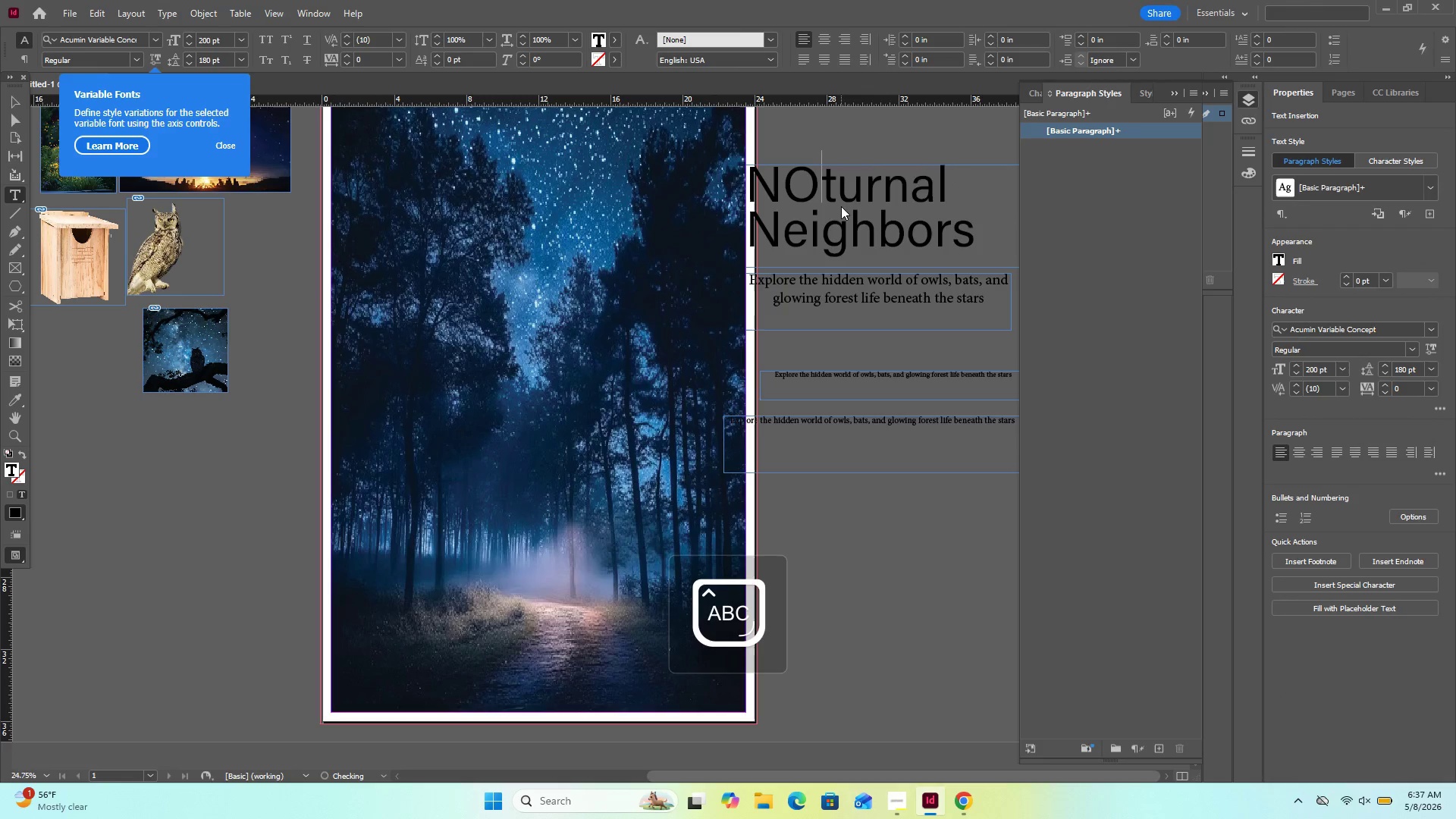 
key(C)
 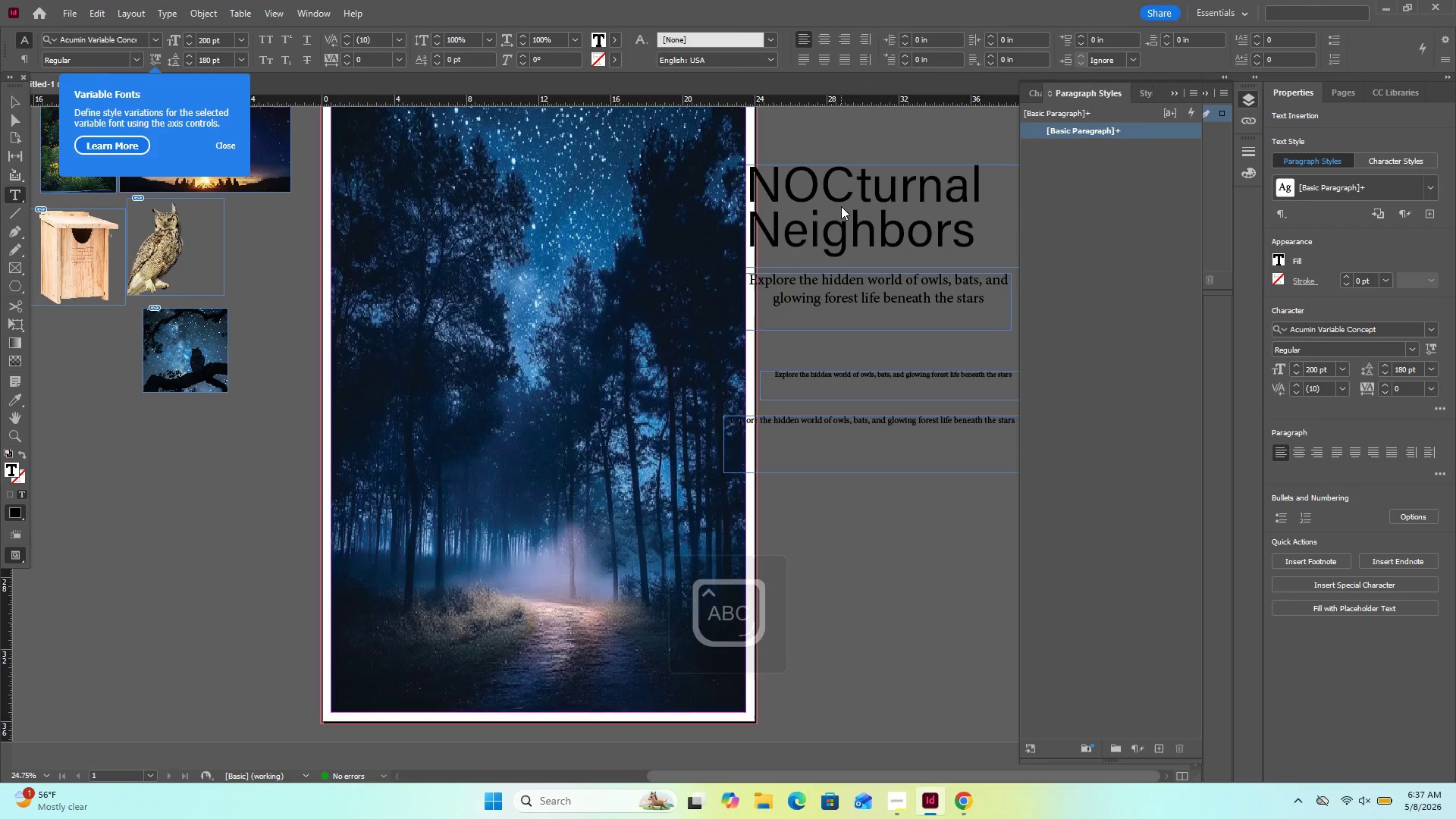 
key(ArrowRight)
 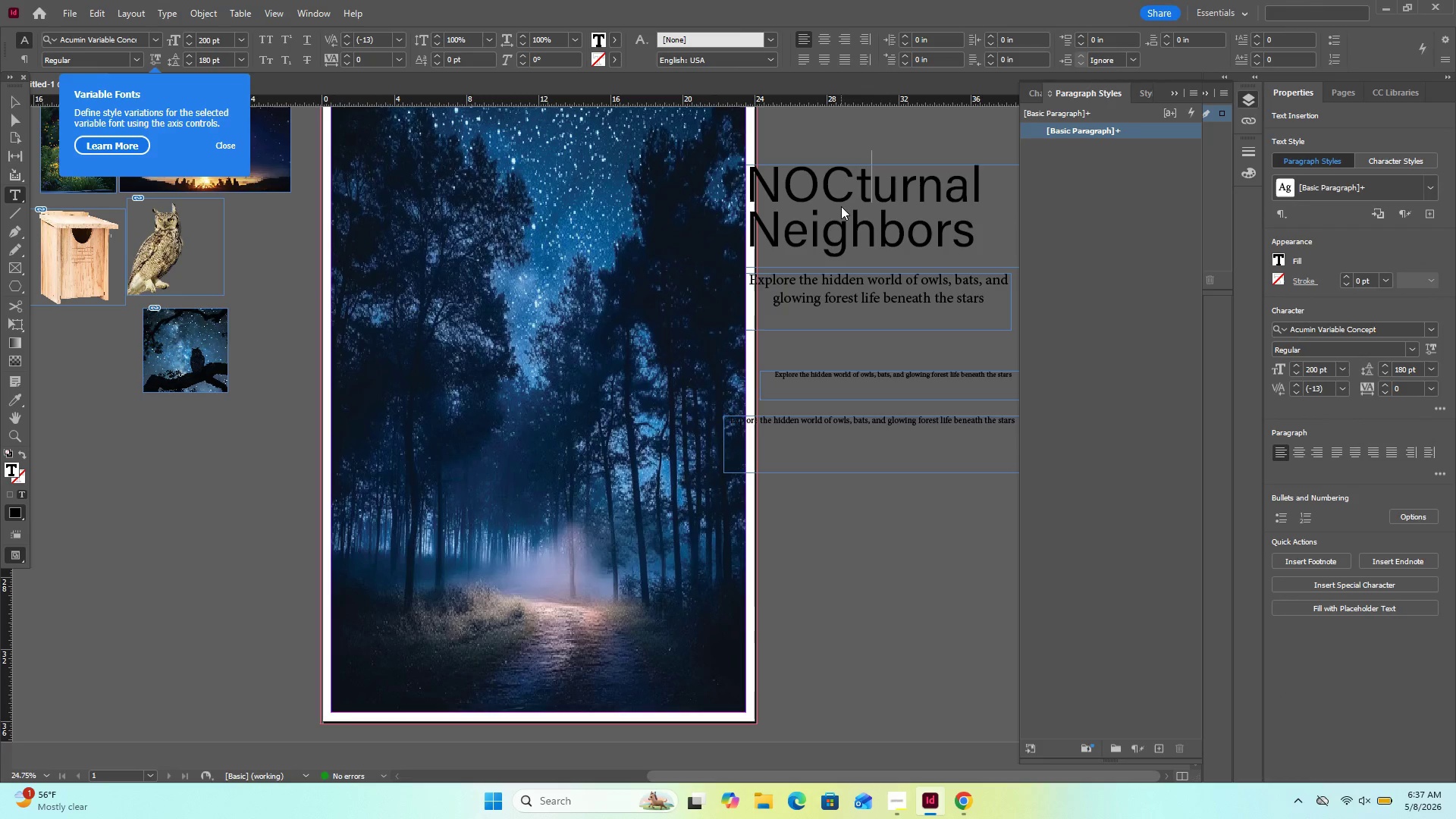 
key(Backspace)
 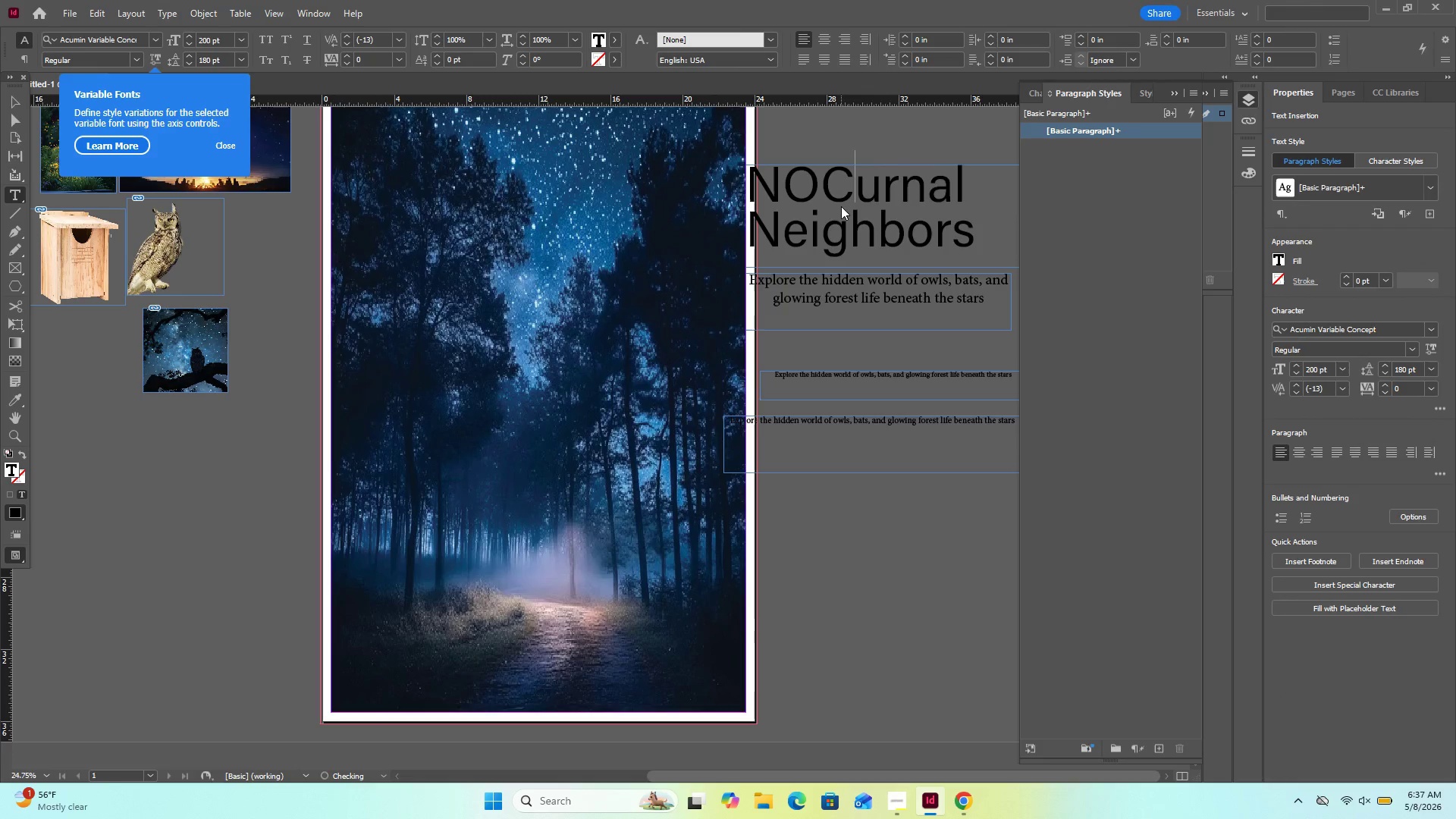 
key(T)
 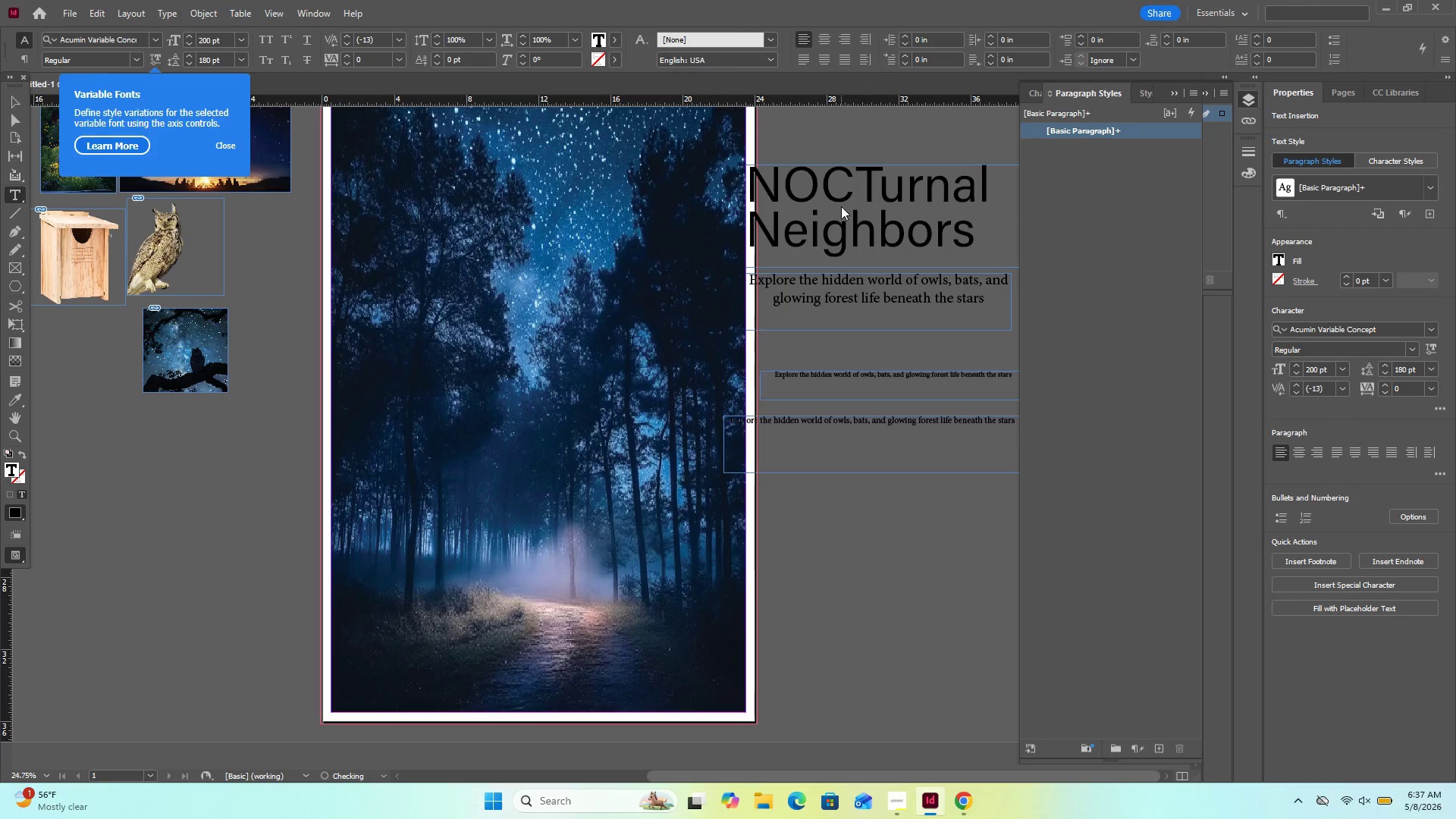 
key(ArrowRight)
 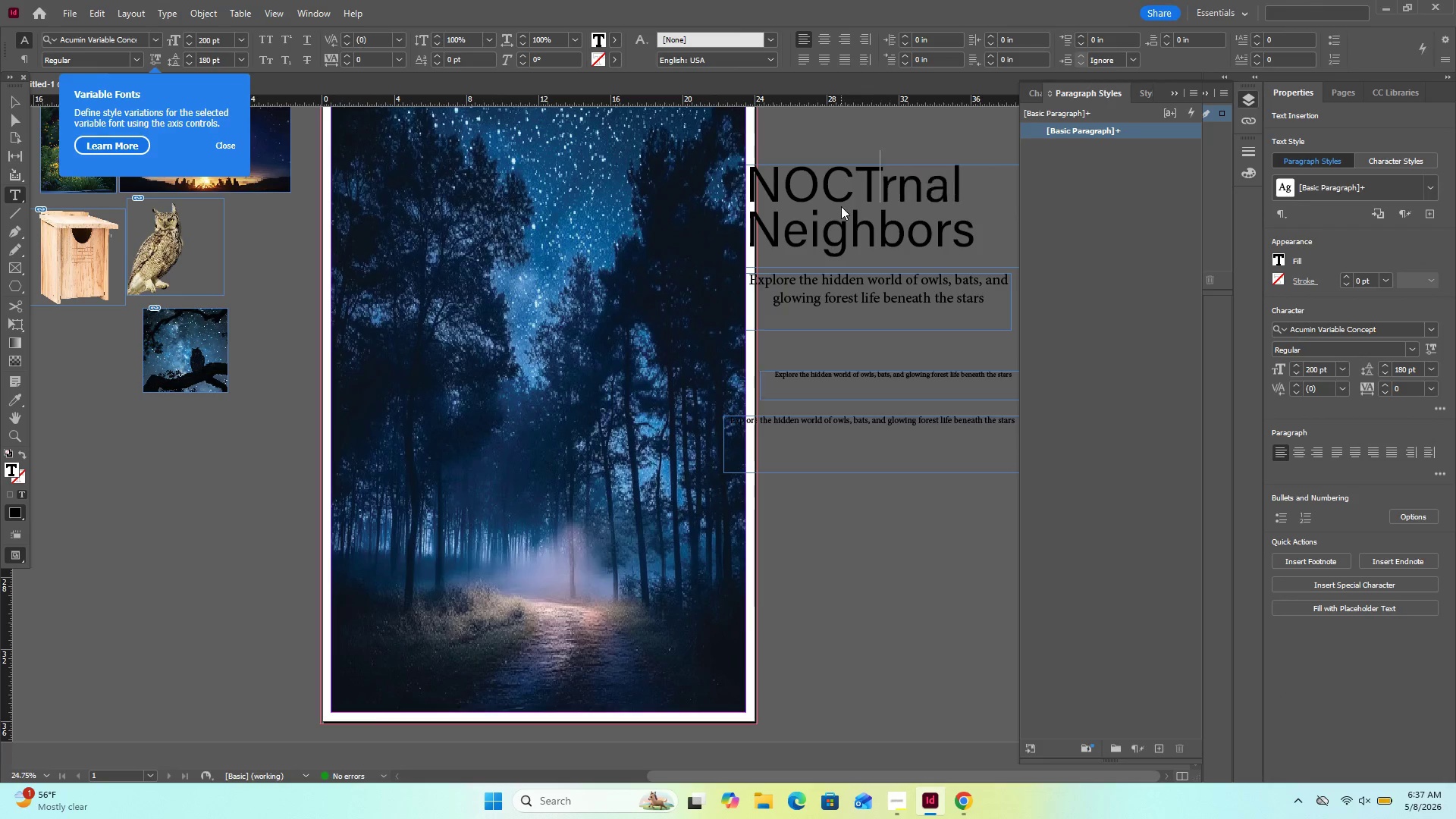 
key(Backspace)
 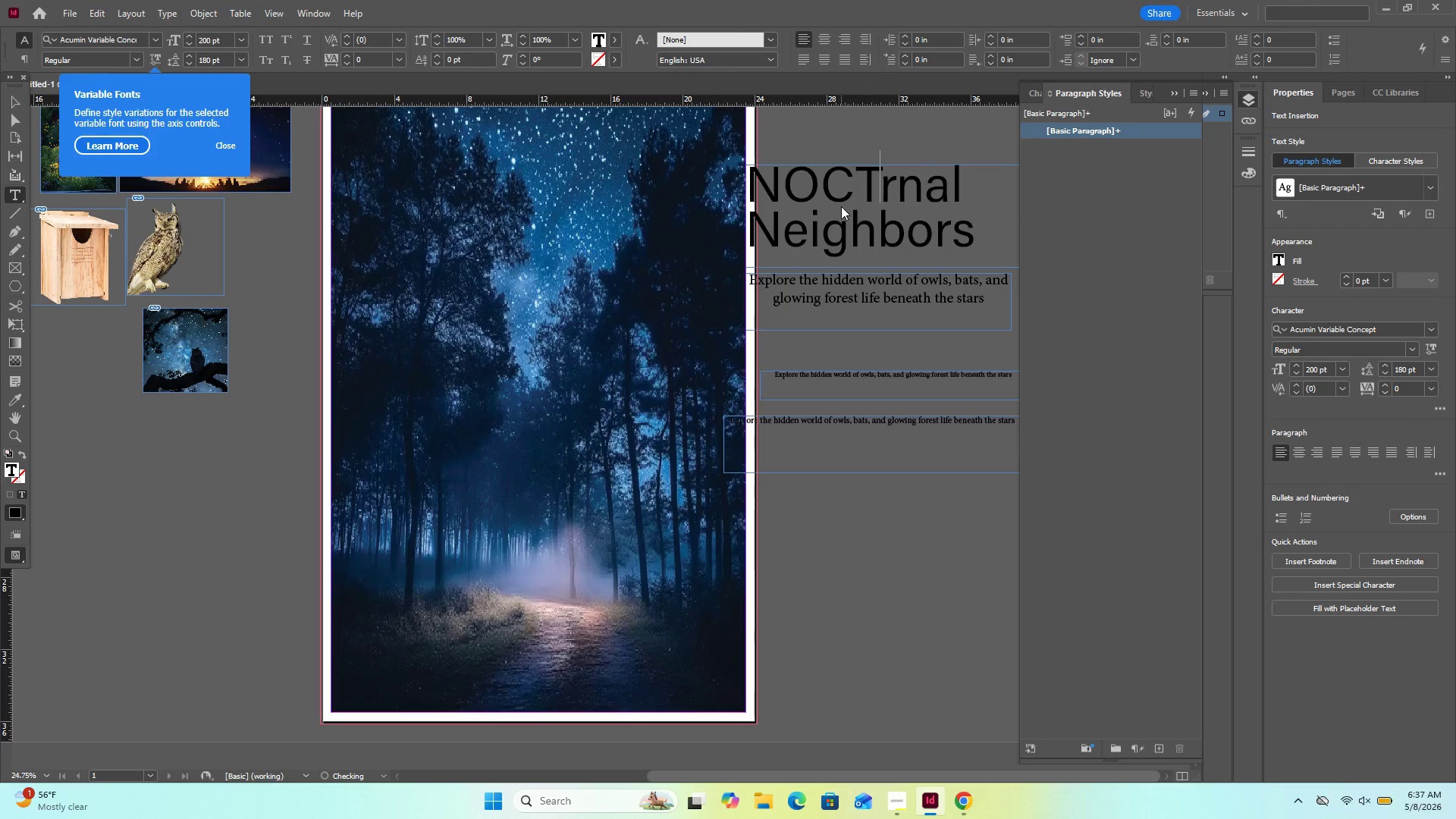 
key(U)
 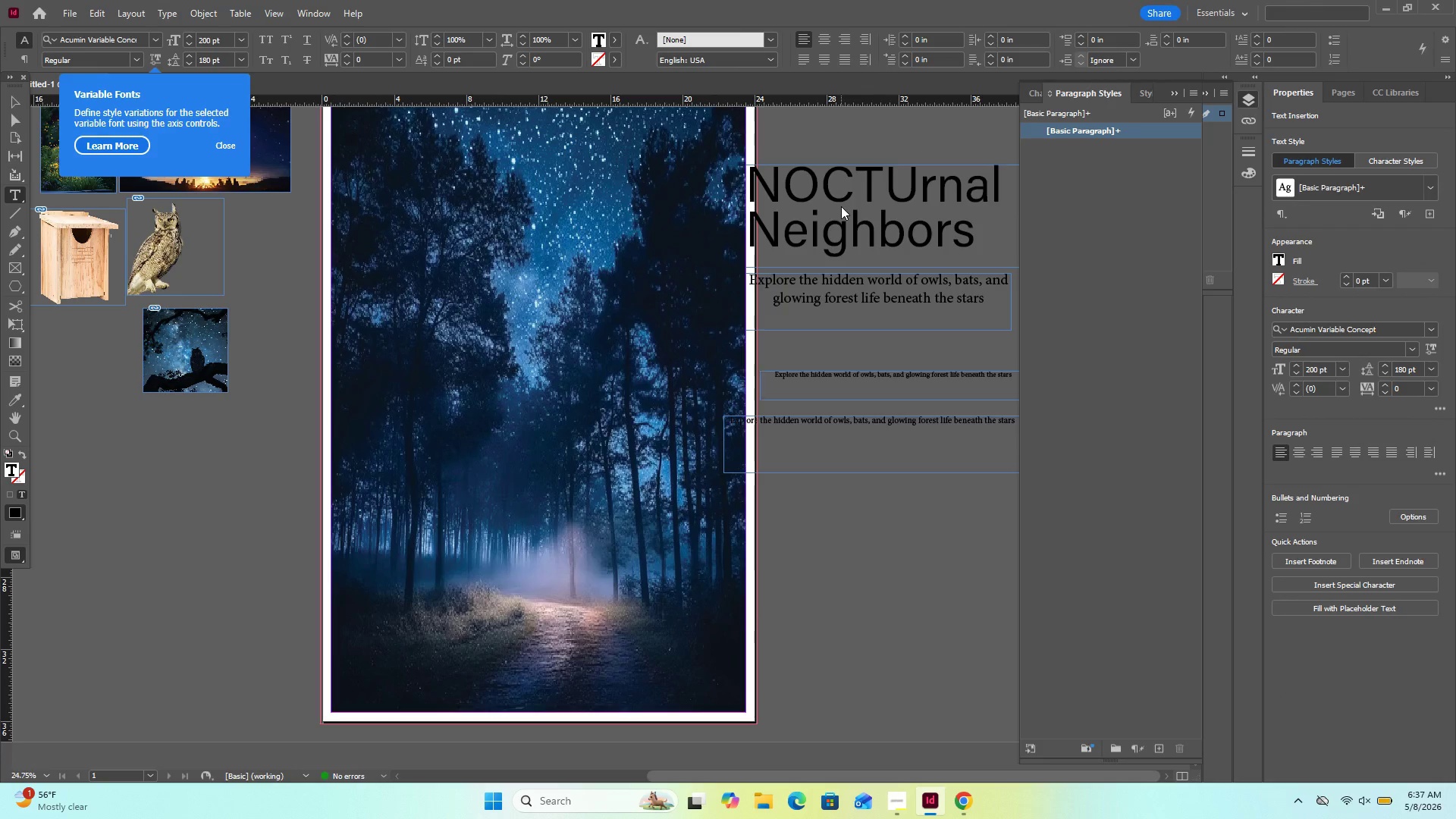 
key(ArrowRight)
 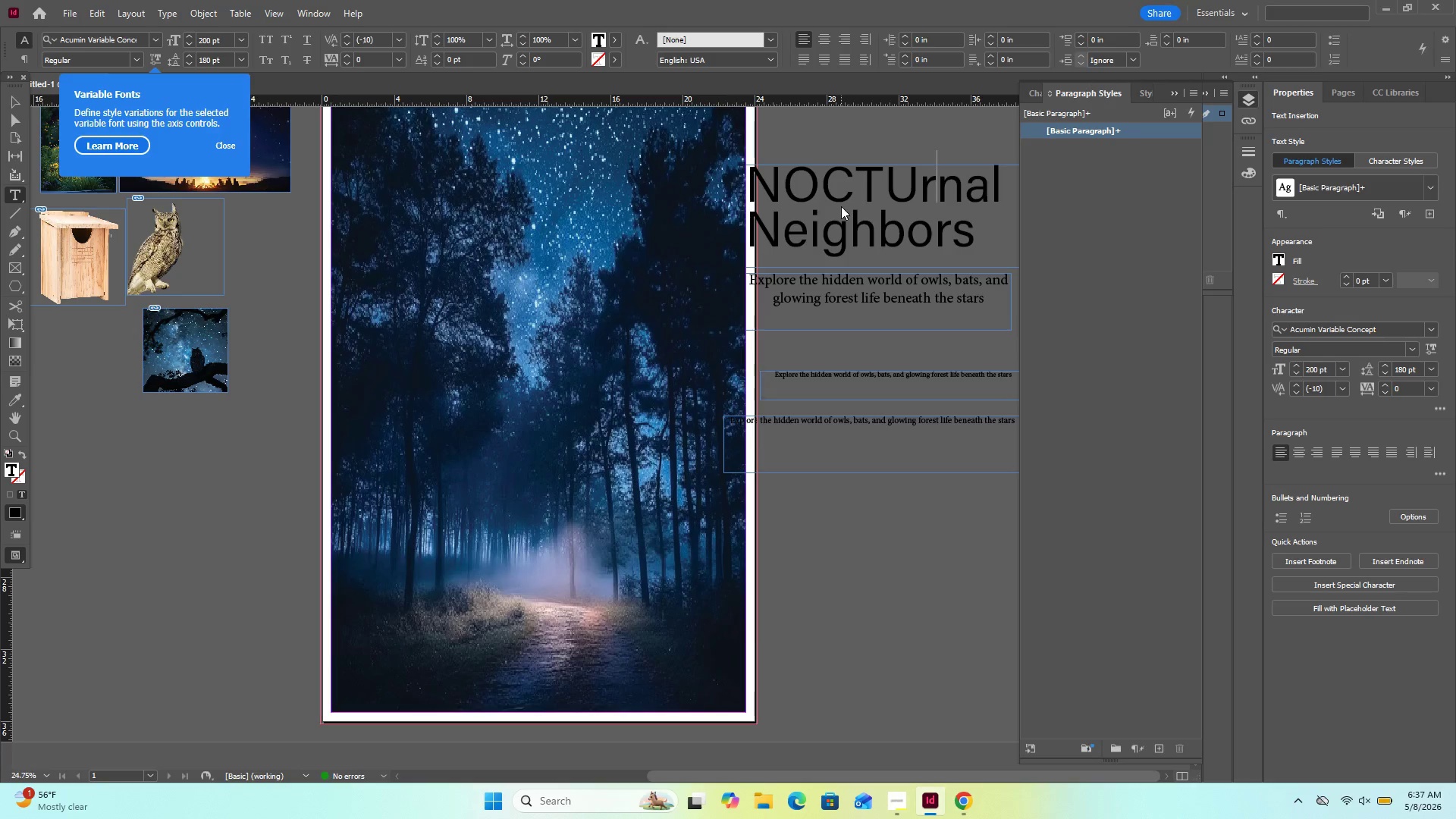 
key(Backspace)
 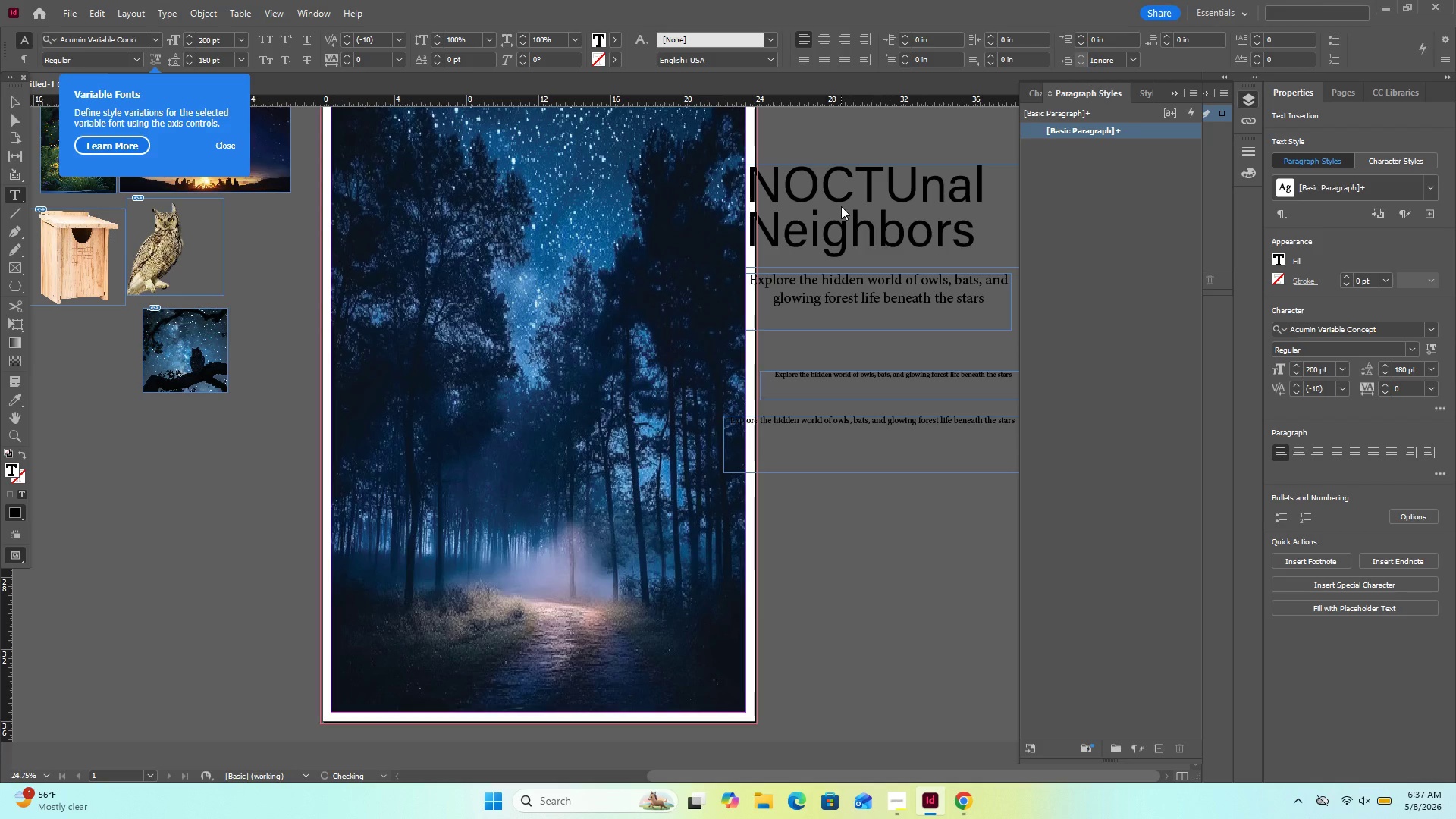 
key(R)
 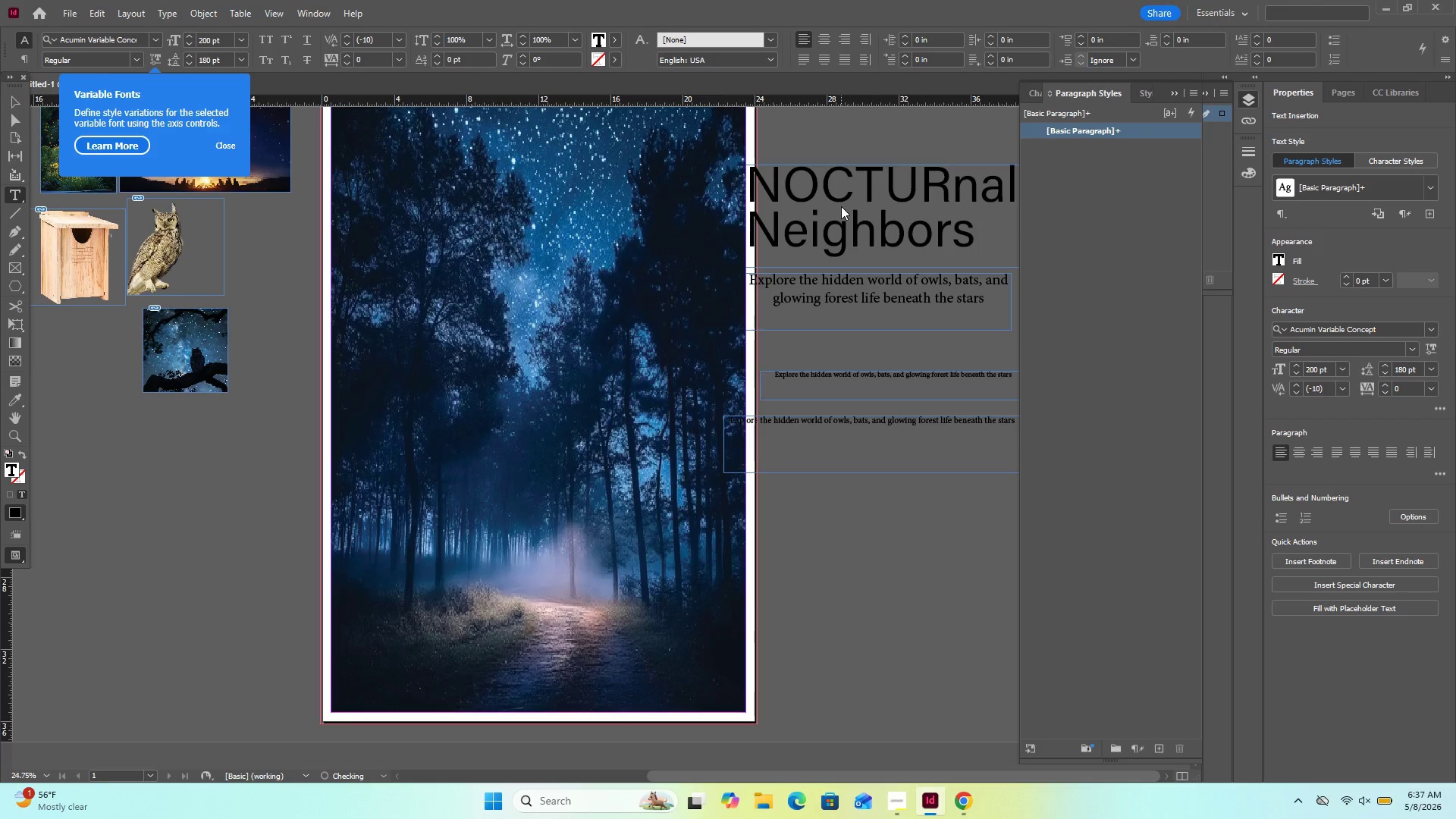 
key(ArrowRight)
 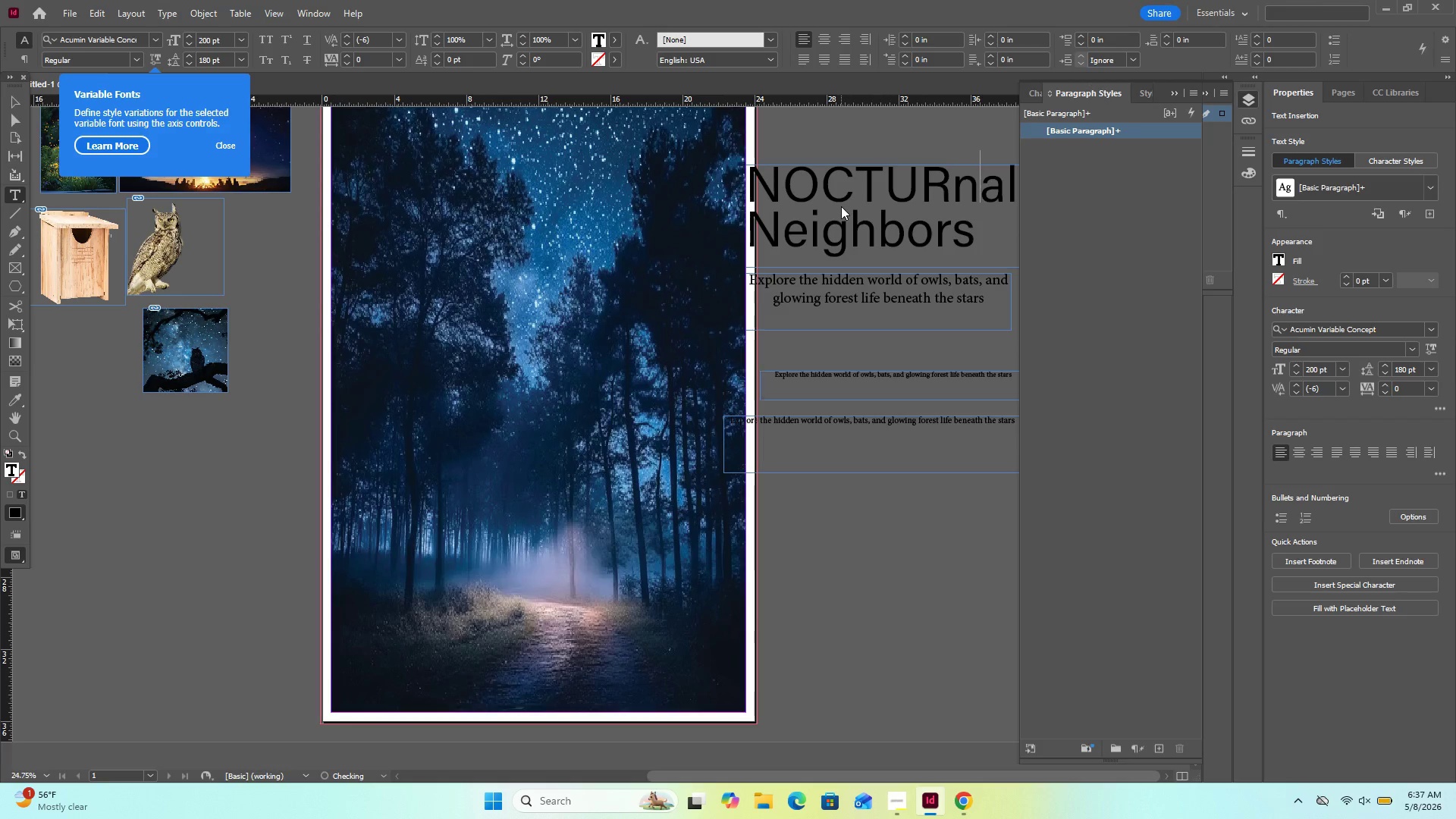 
key(Backspace)
 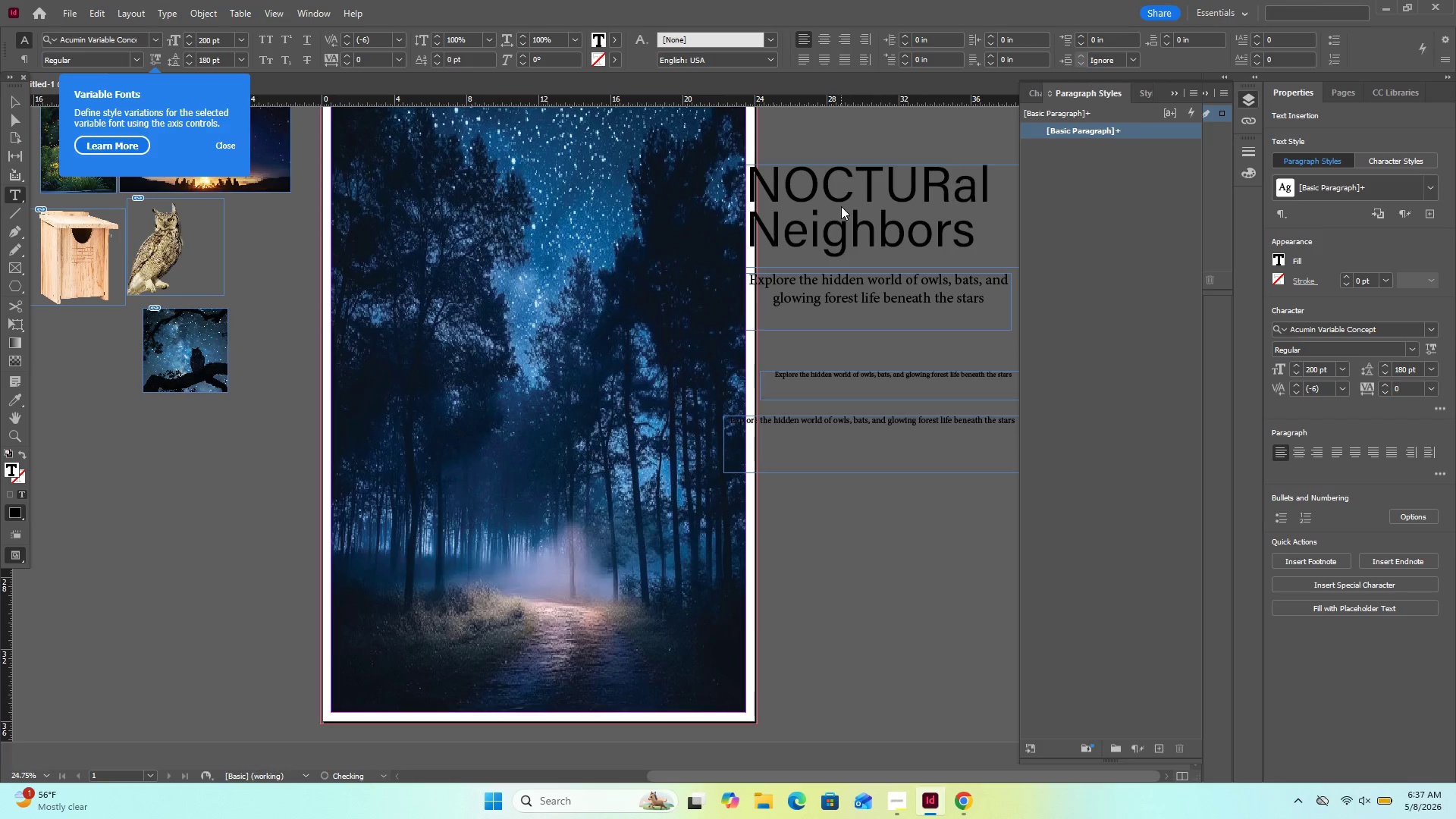 
key(N)
 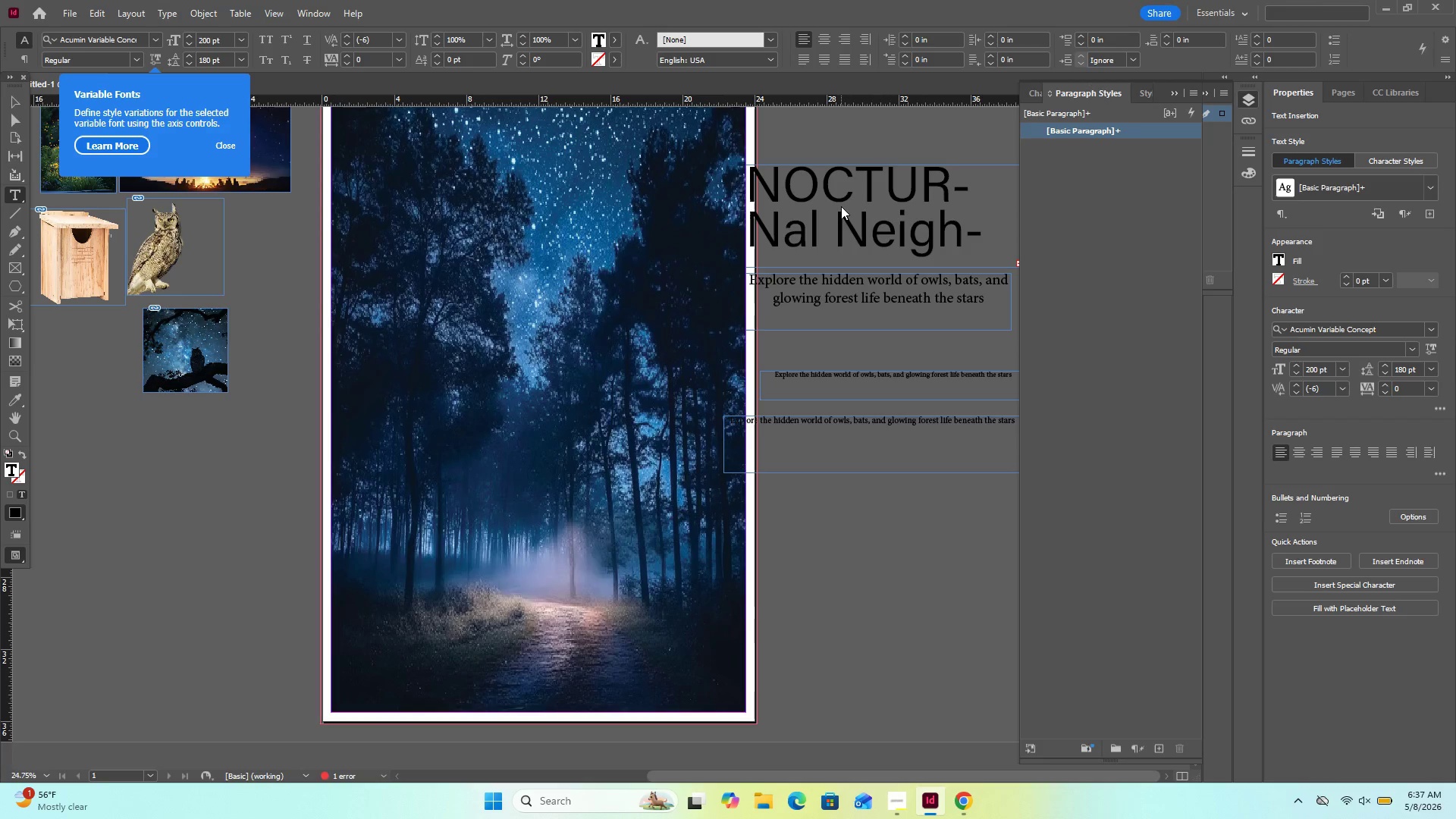 
key(ArrowRight)
 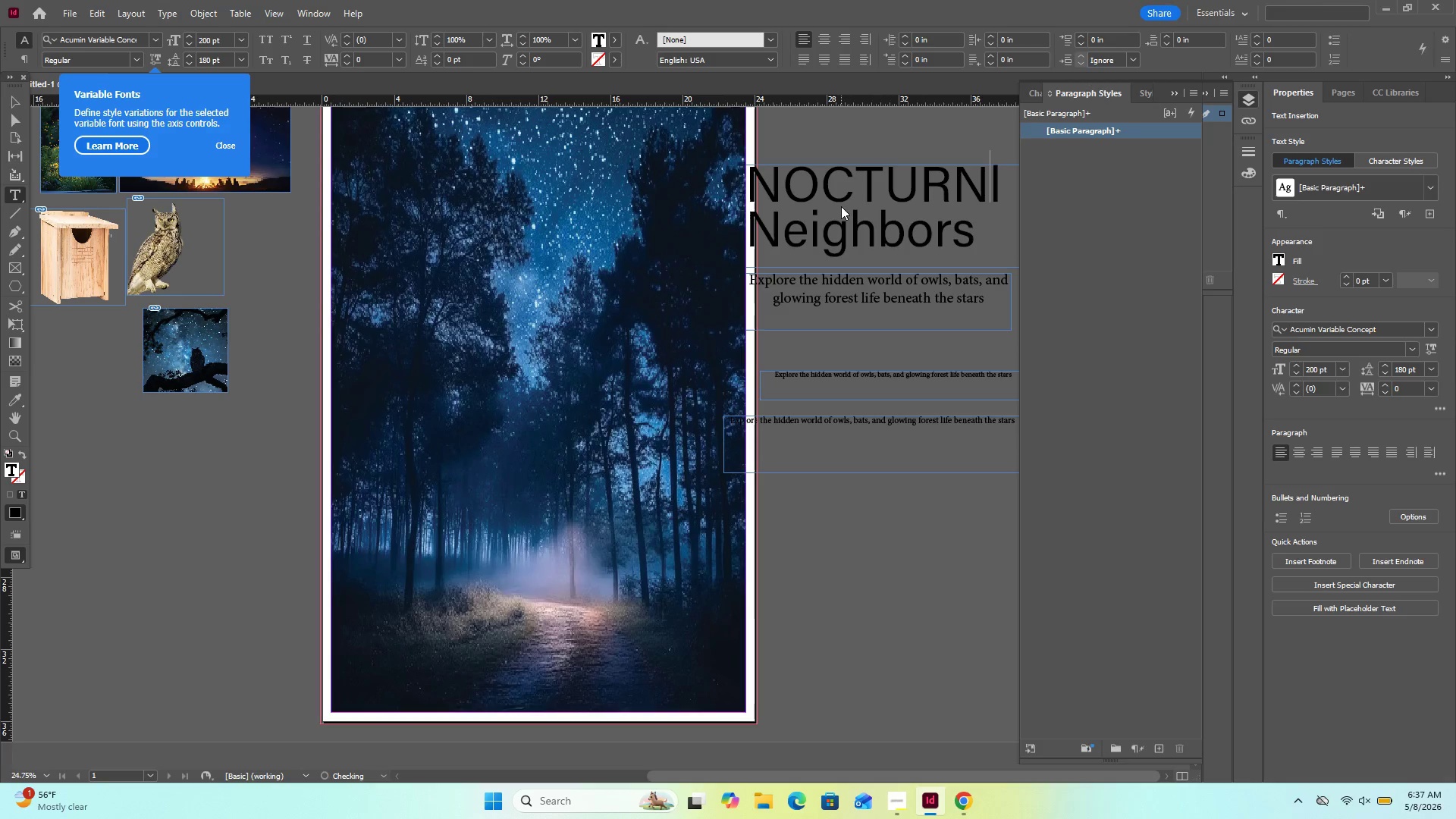 
key(Backspace)
 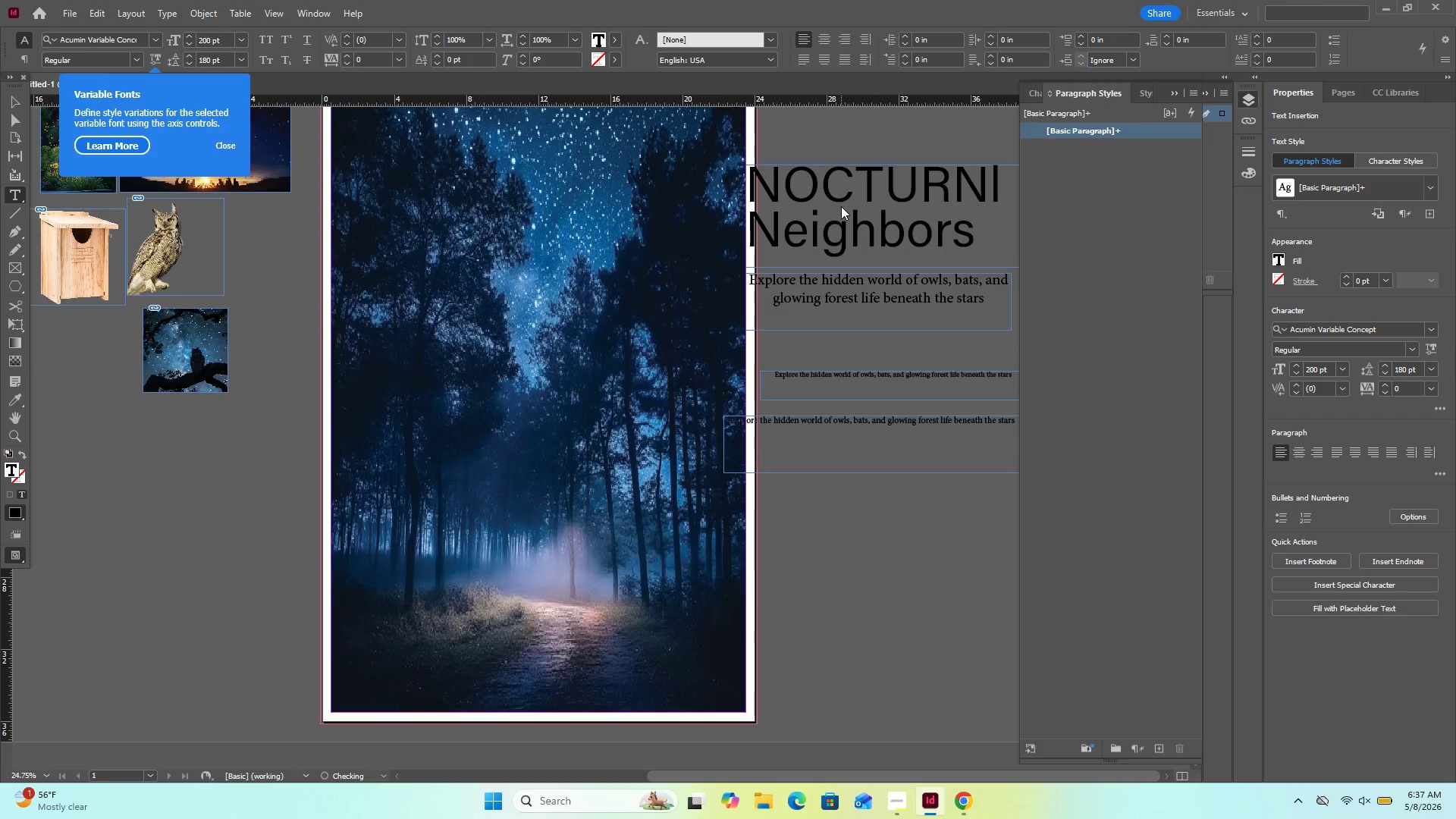 
key(A)
 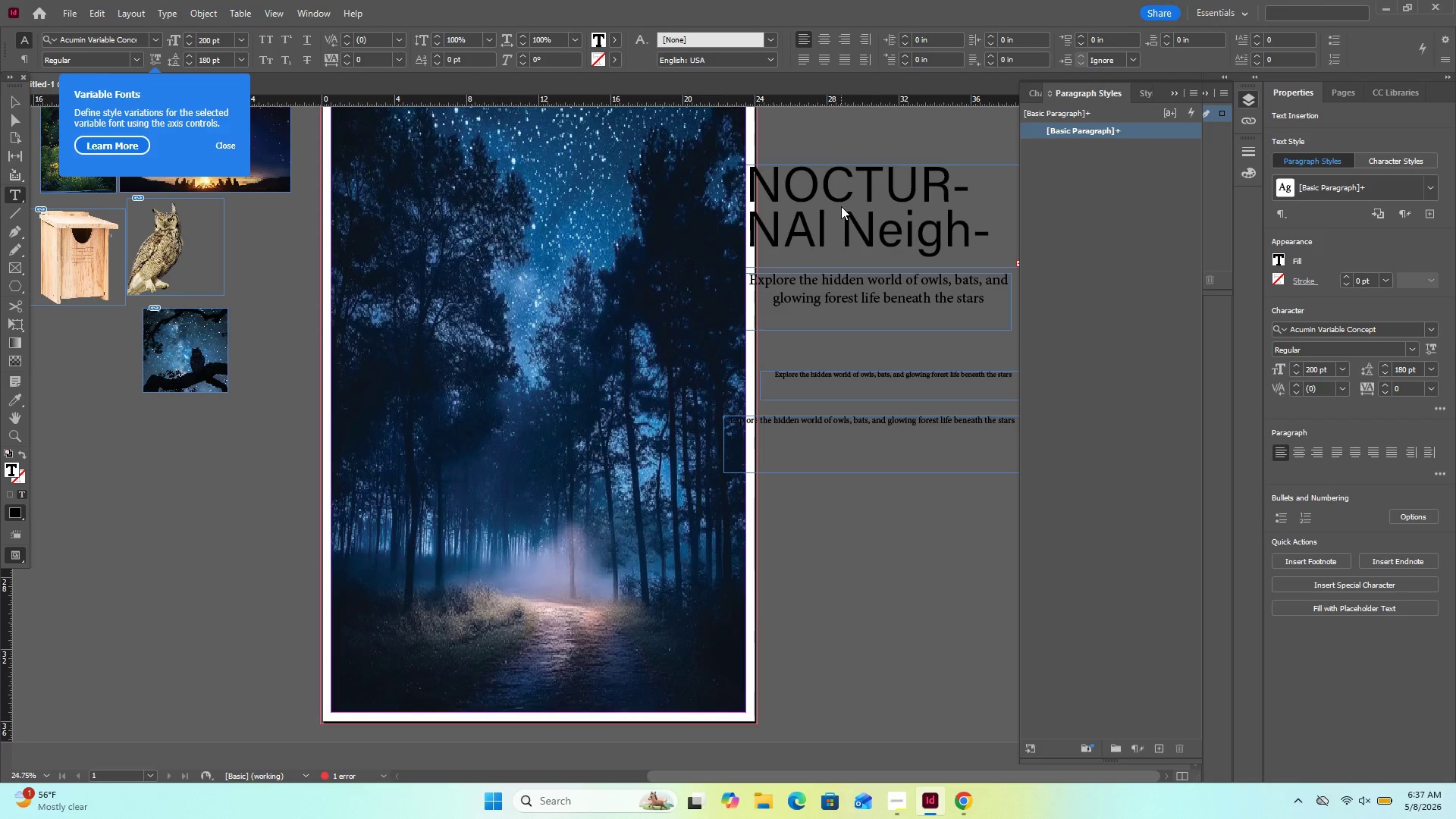 
key(ArrowRight)
 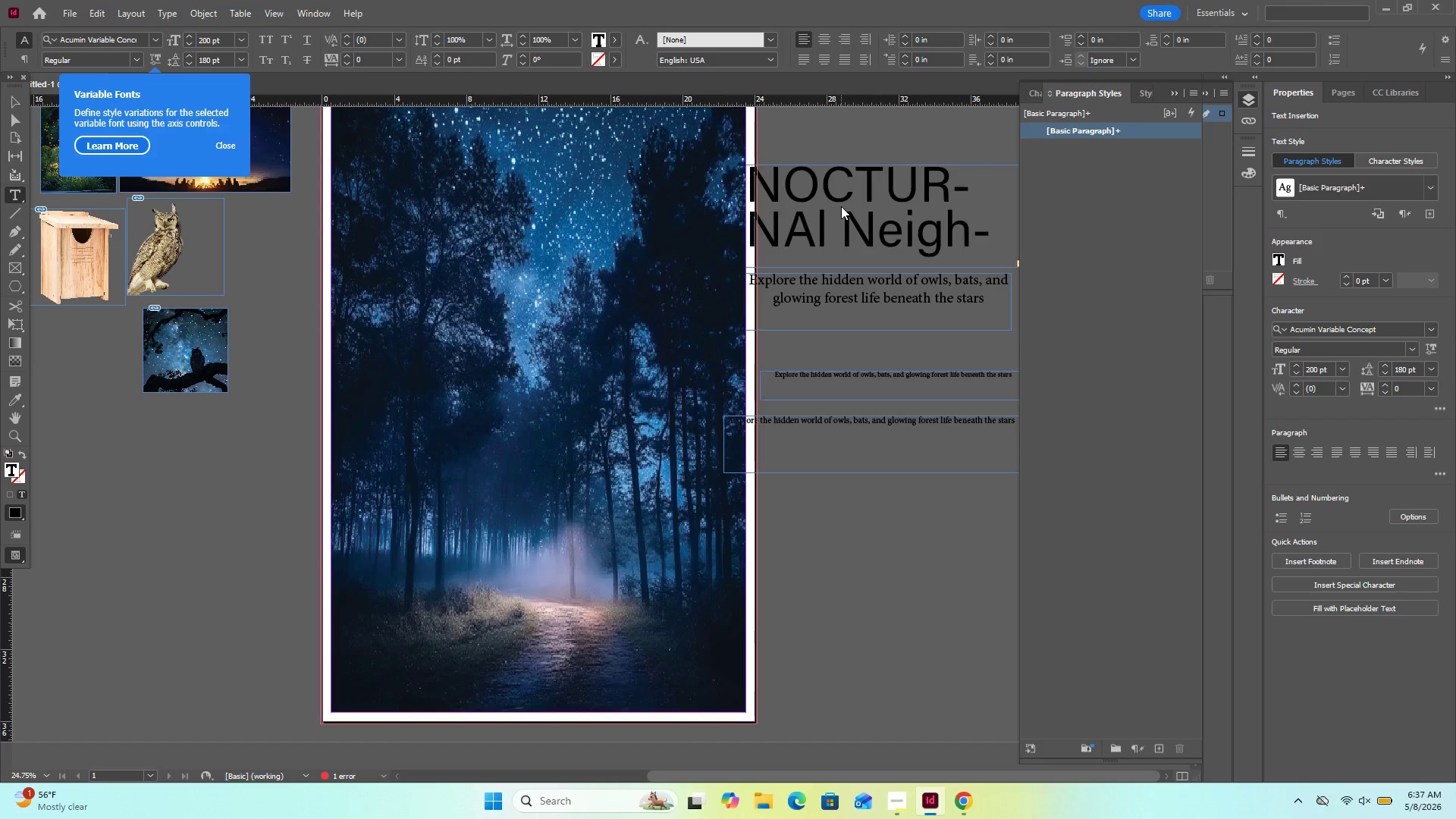 
key(Backspace)
 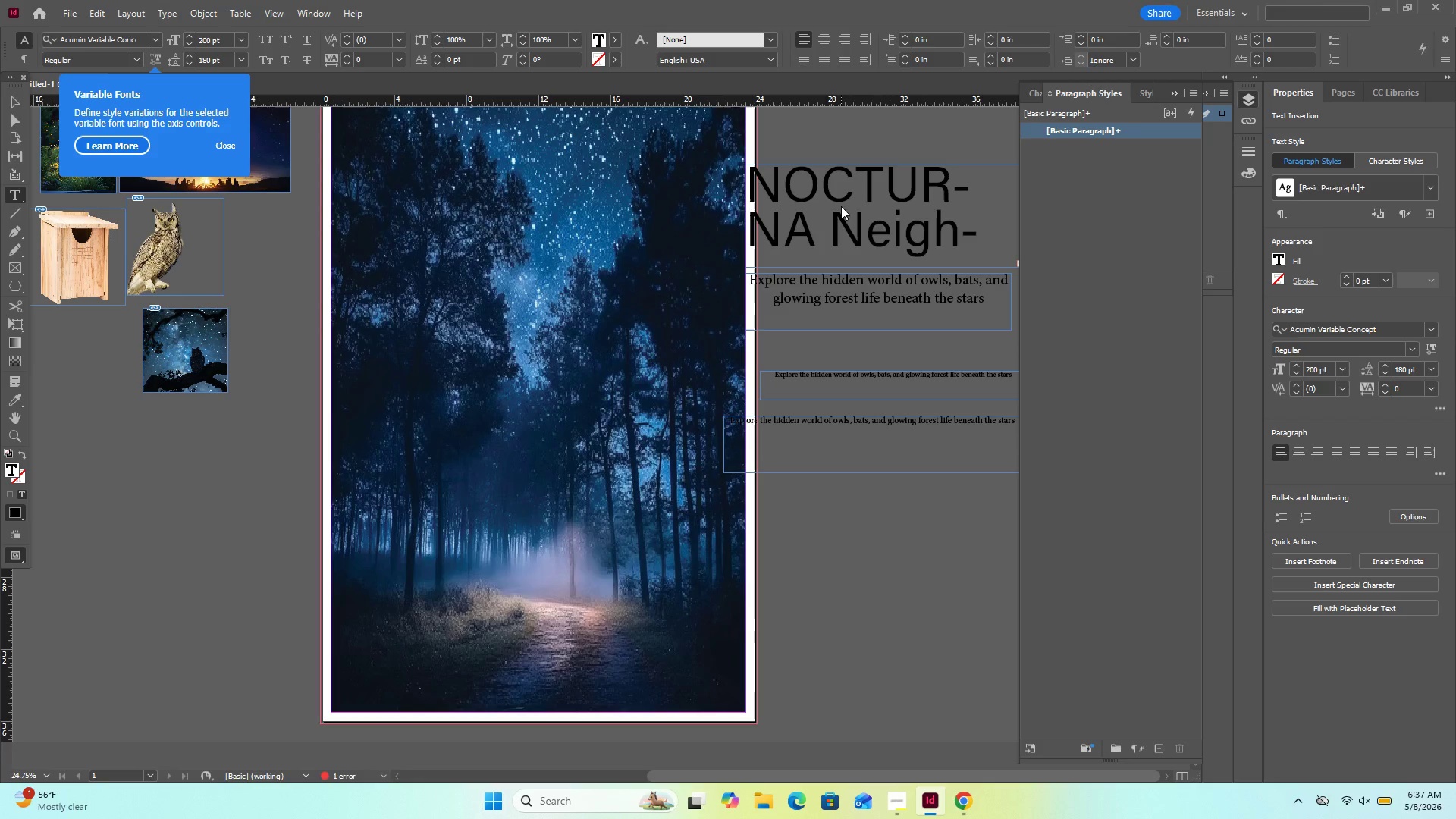 
key(L)
 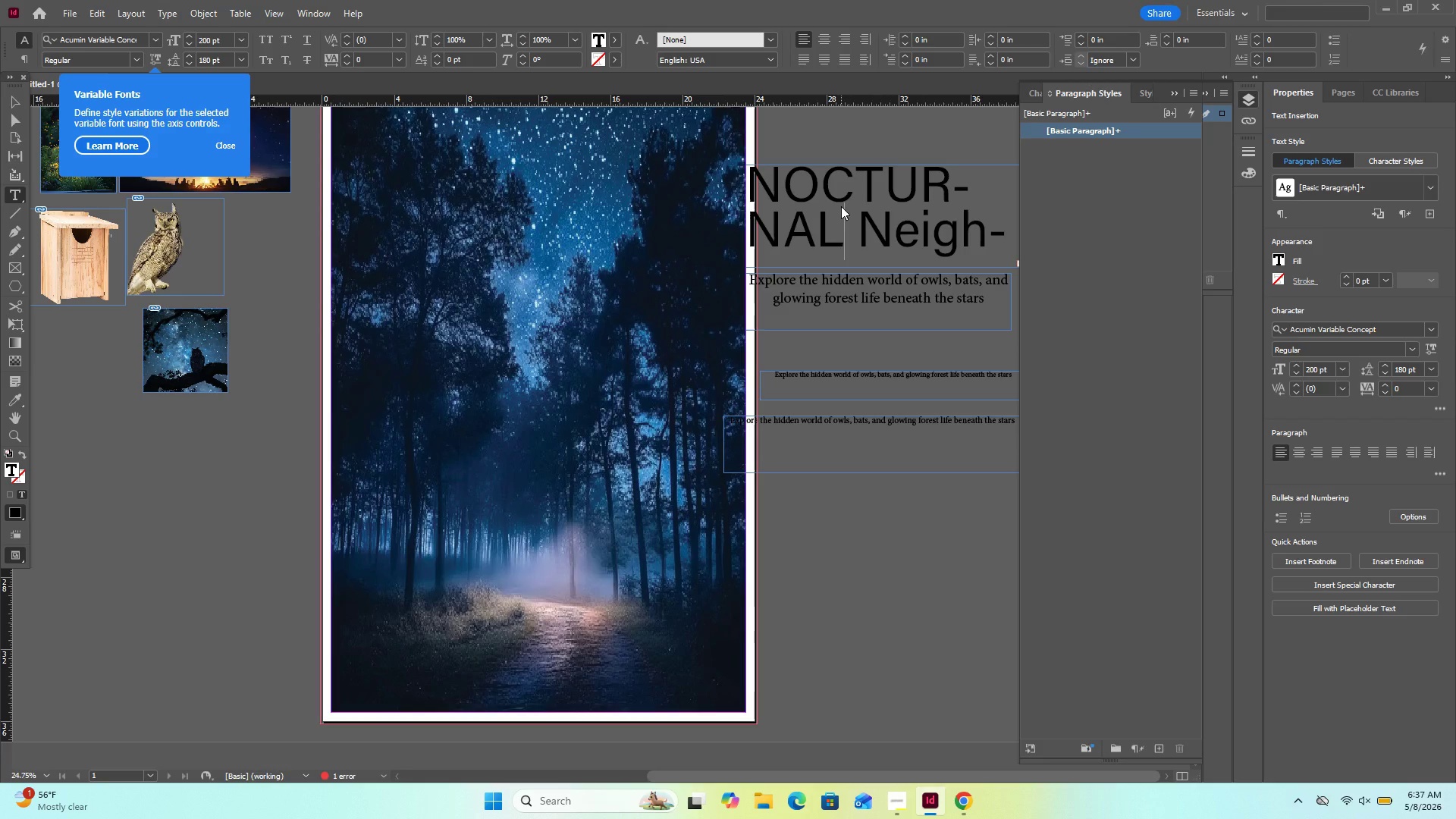 
key(ArrowRight)
 